 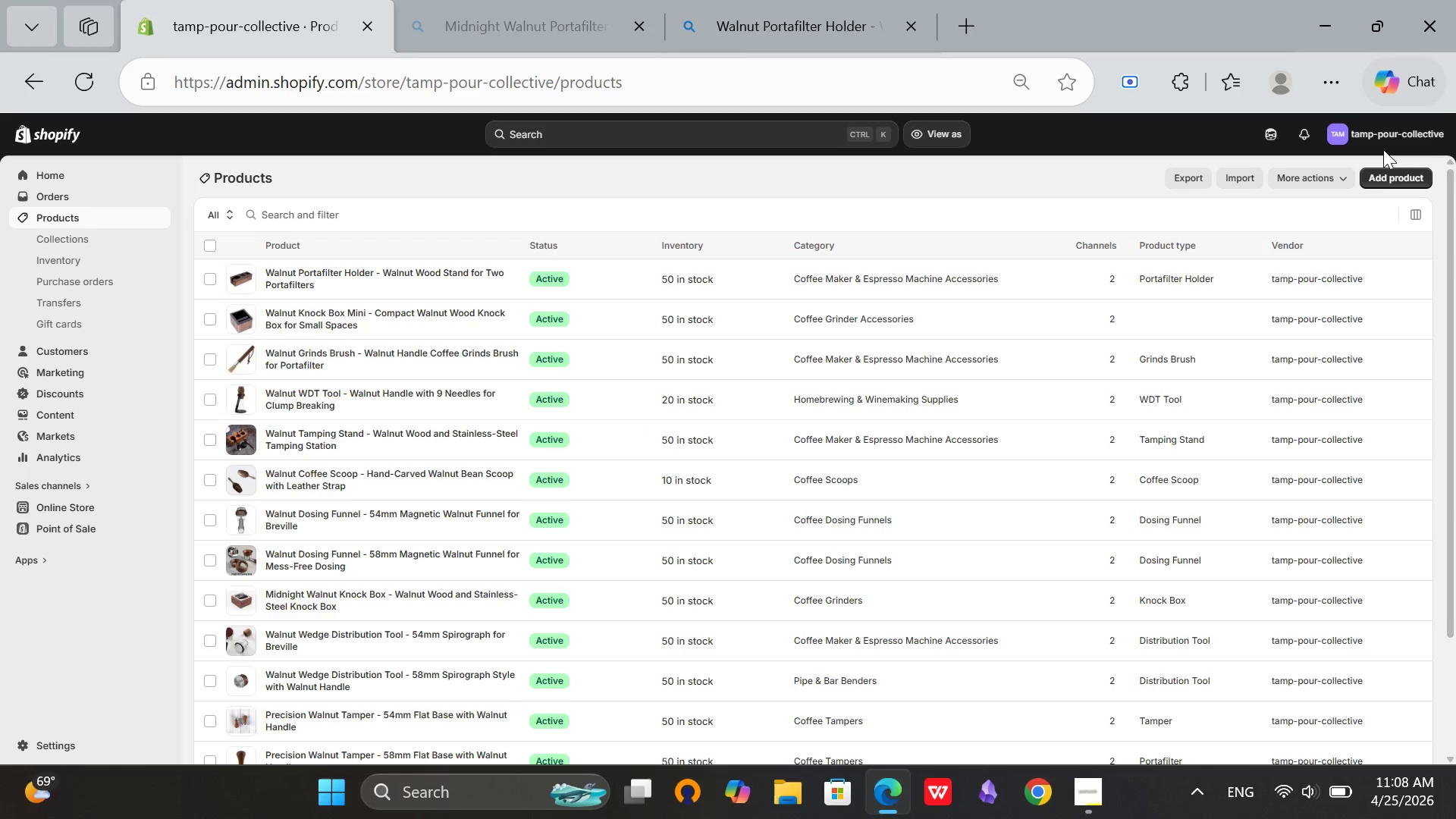 
left_click([1407, 174])
 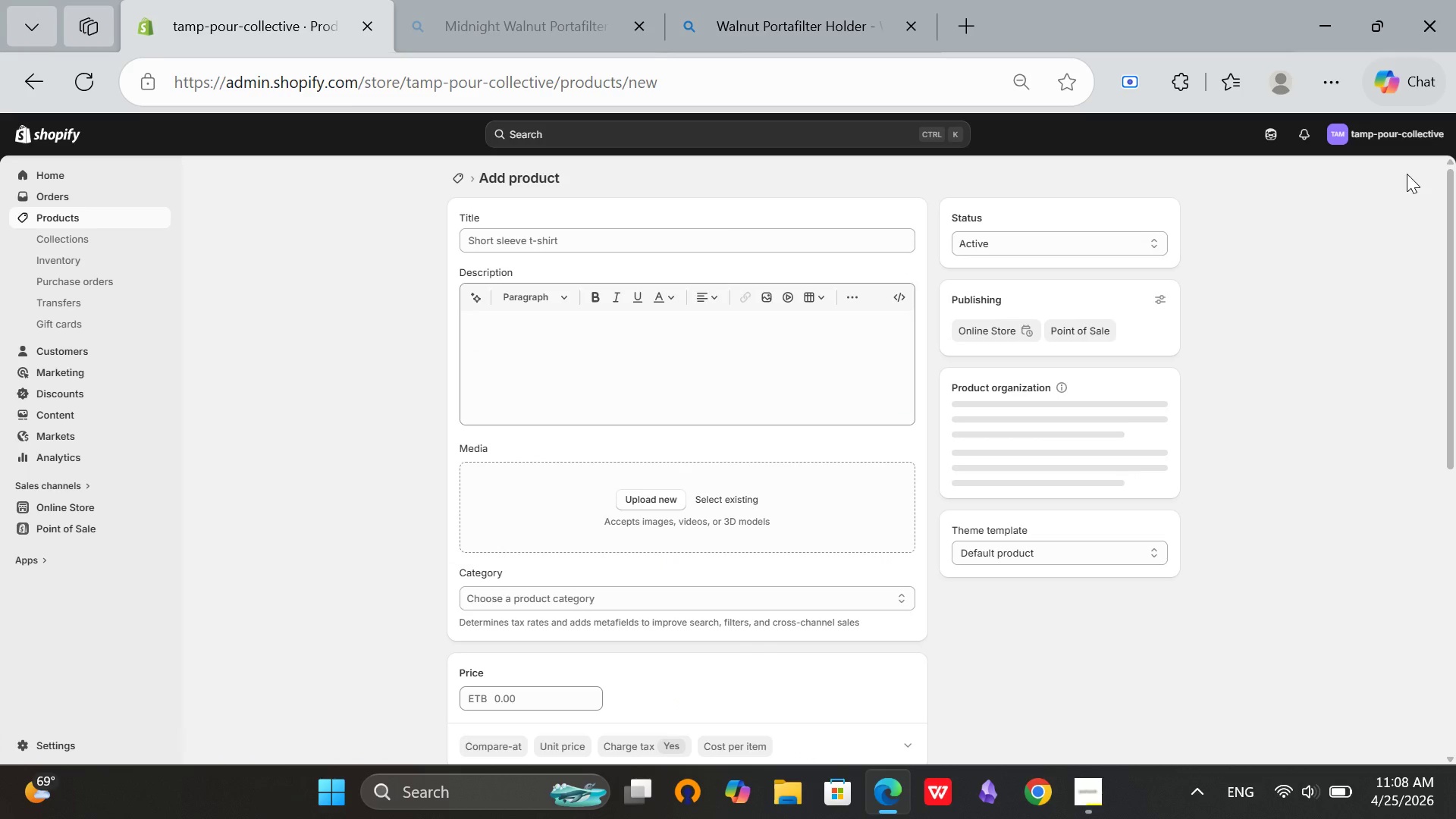 
left_click([714, 247])
 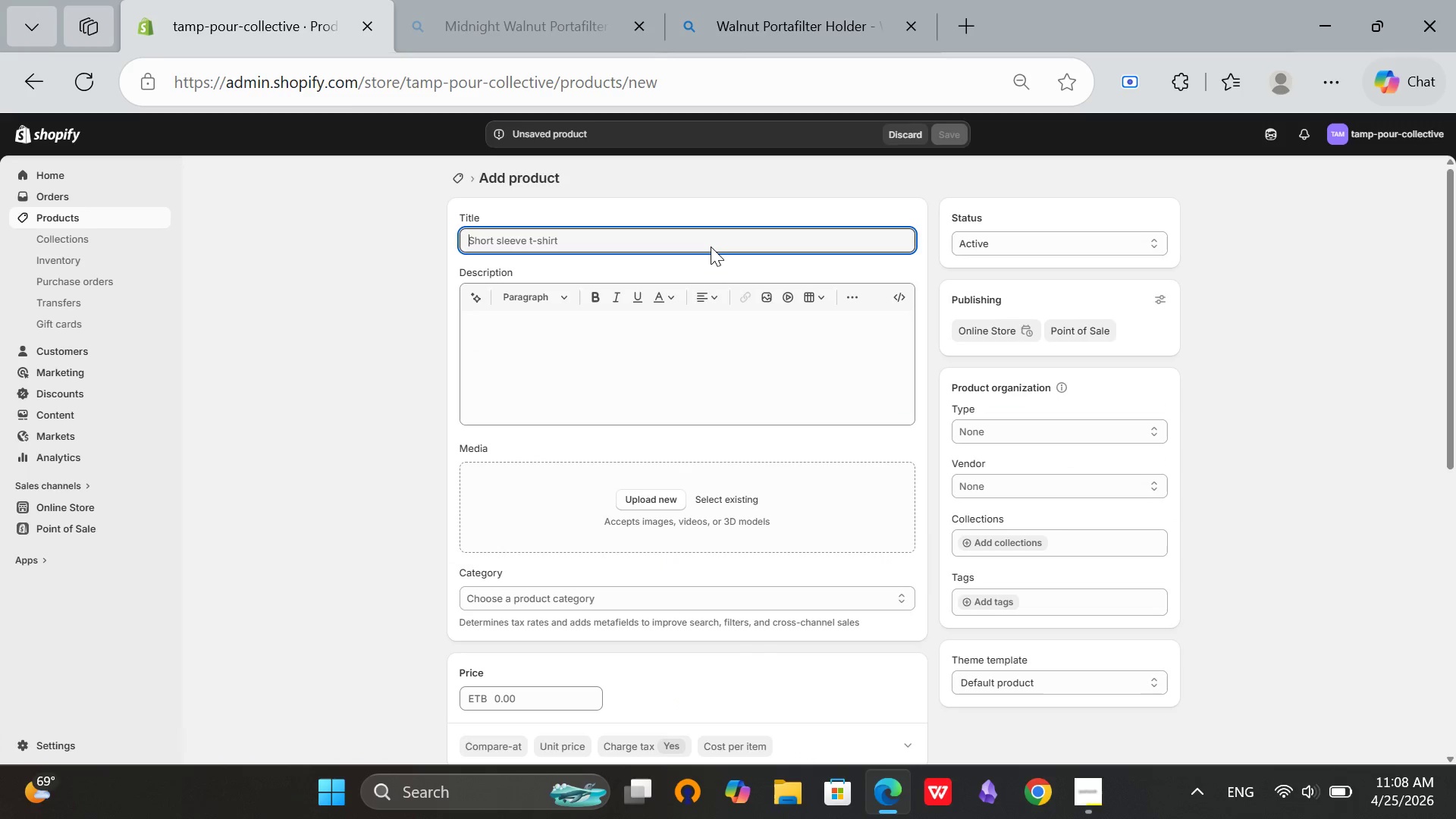 
type(Walnut)
 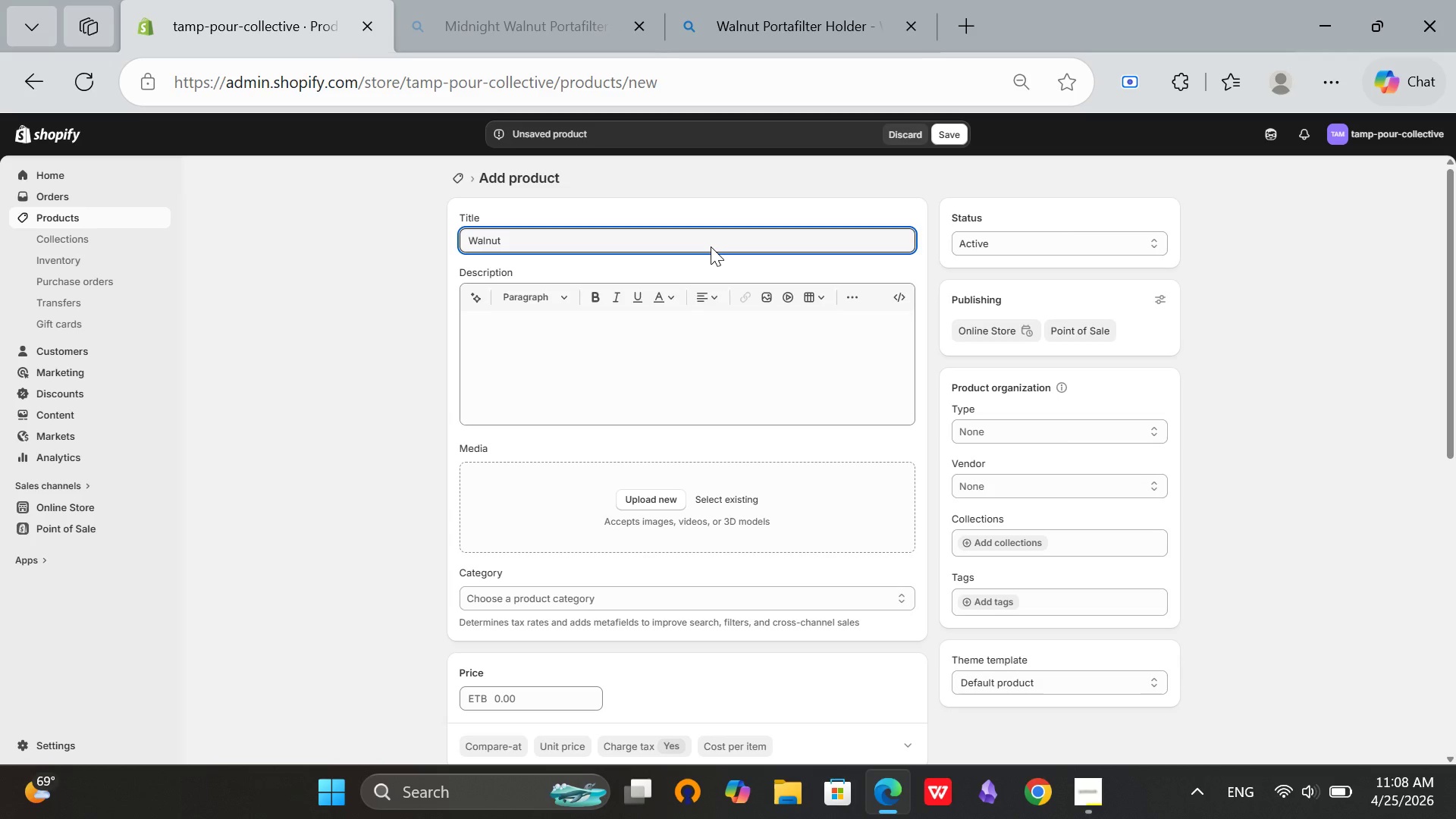 
wait(8.76)
 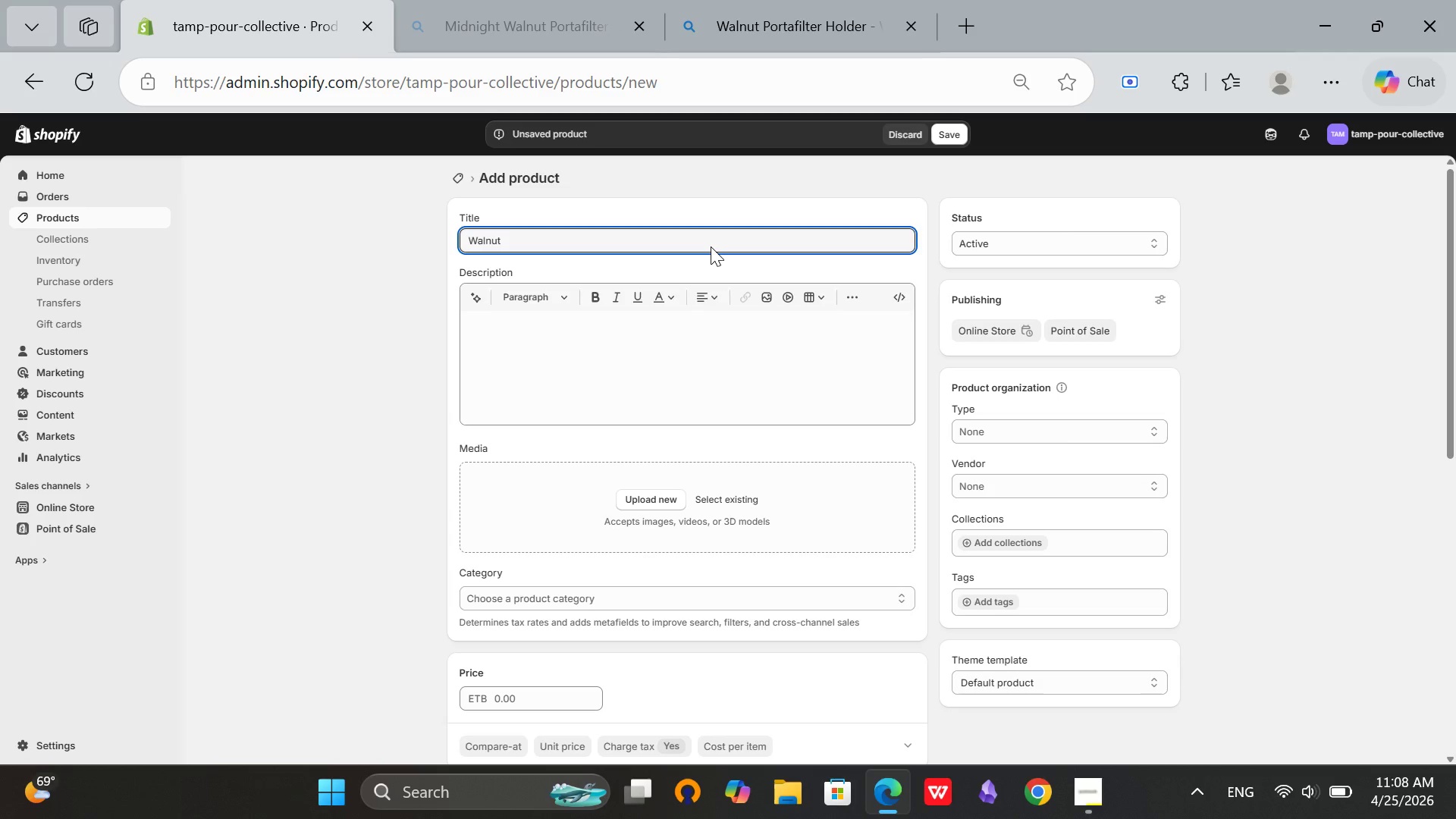 
type( Tamping Mat - )
 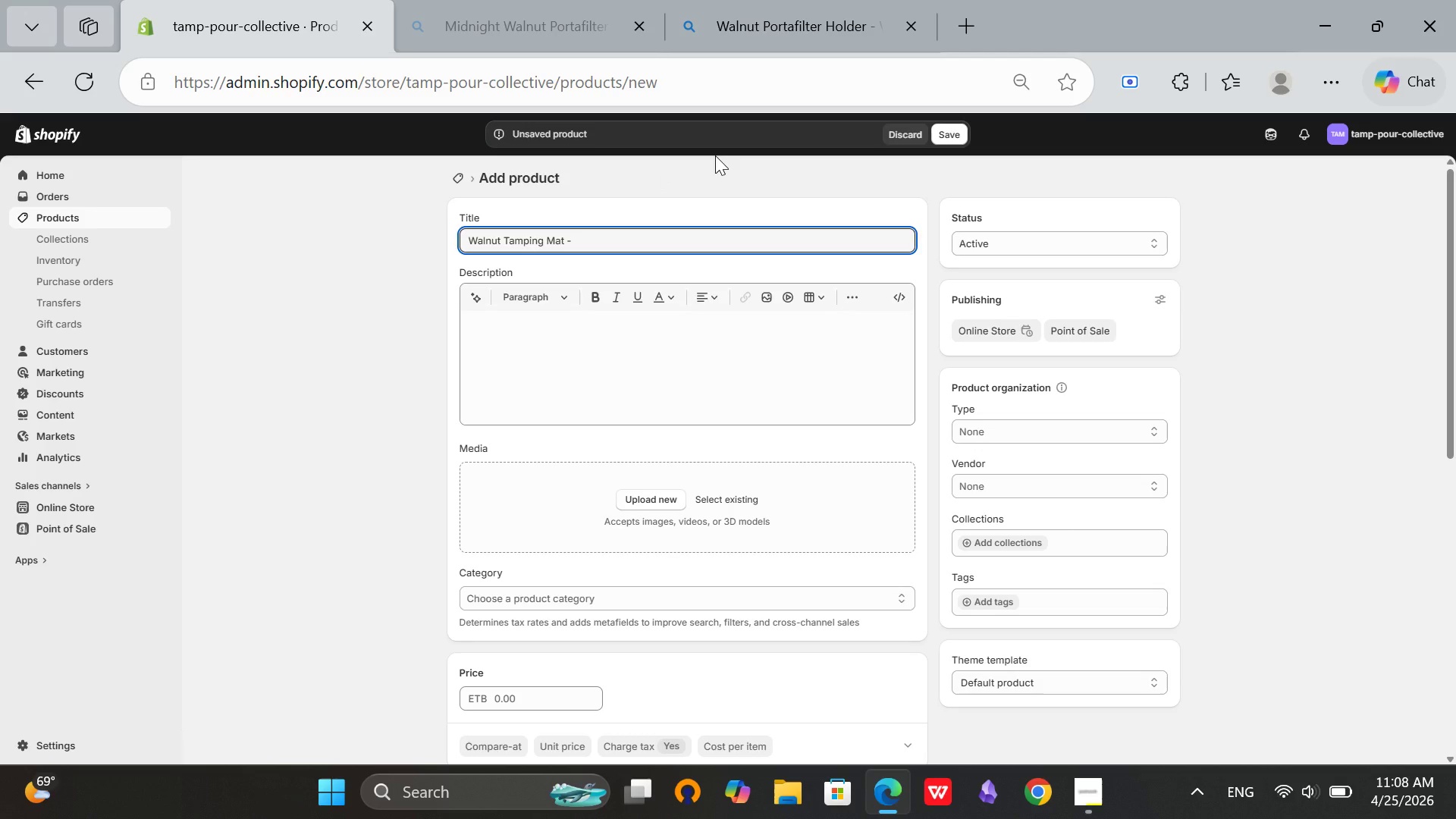 
wait(28.03)
 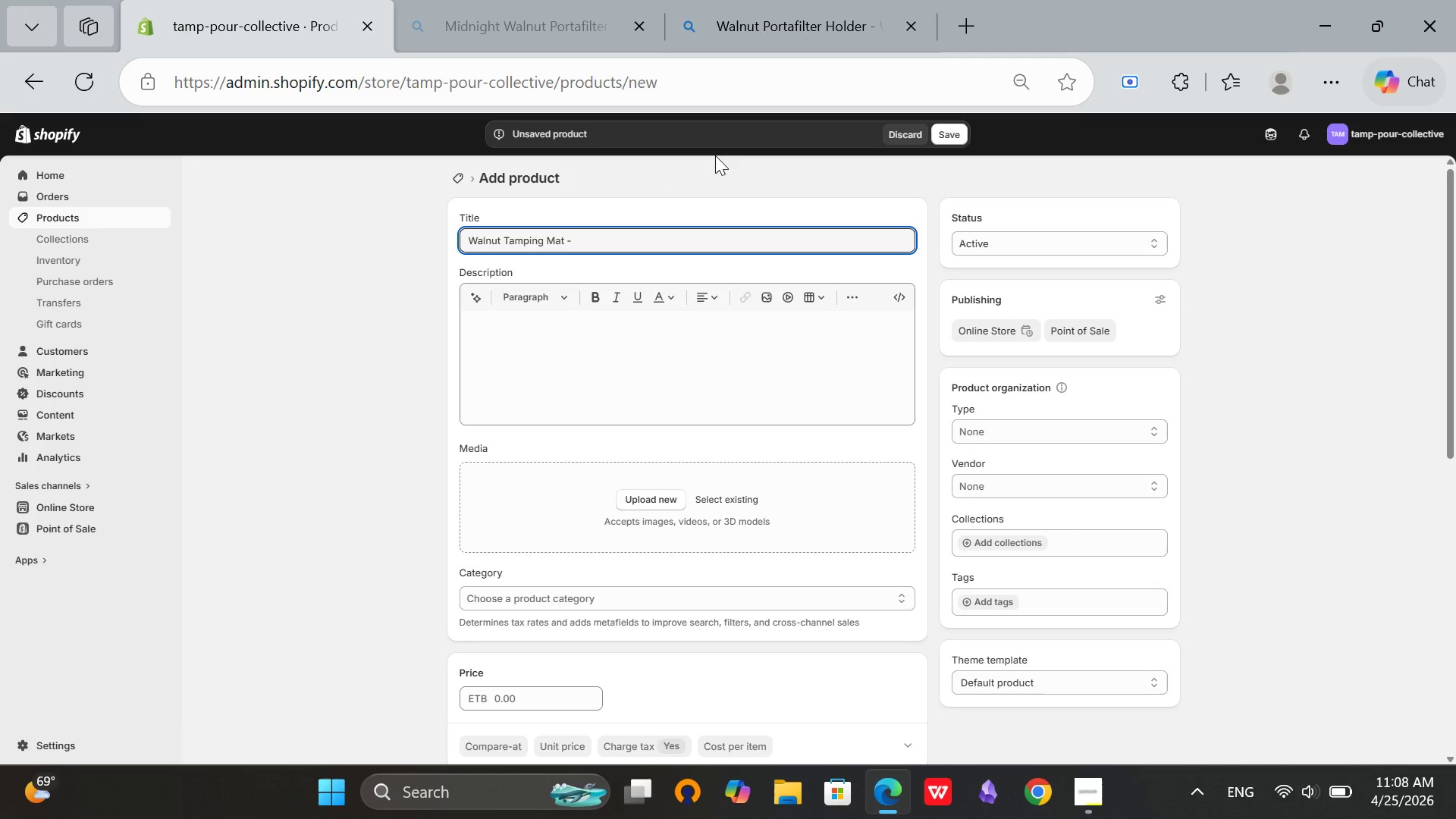 
type(Walnut Wood and Silicone Temping)
 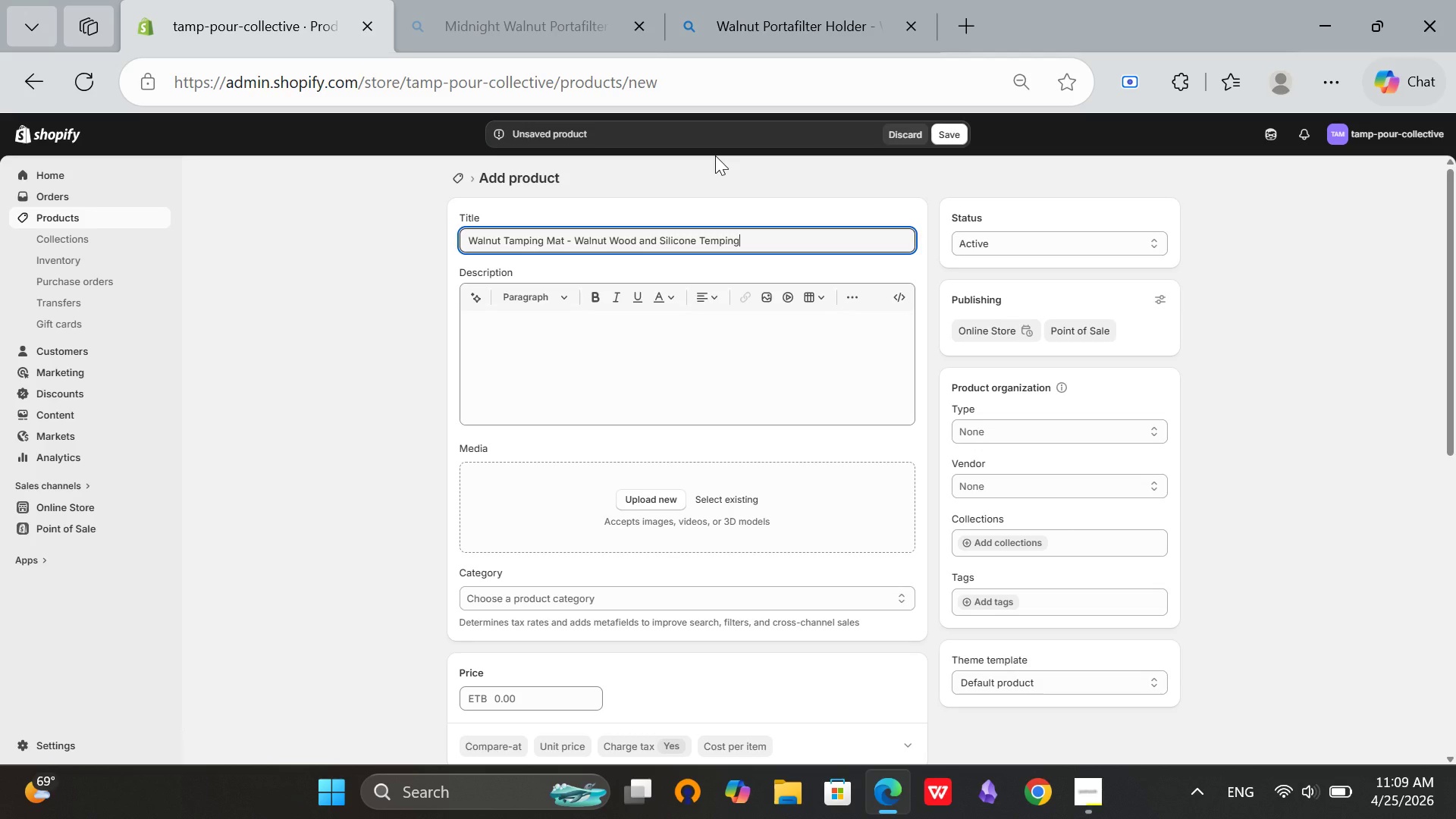 
type( Mat)
 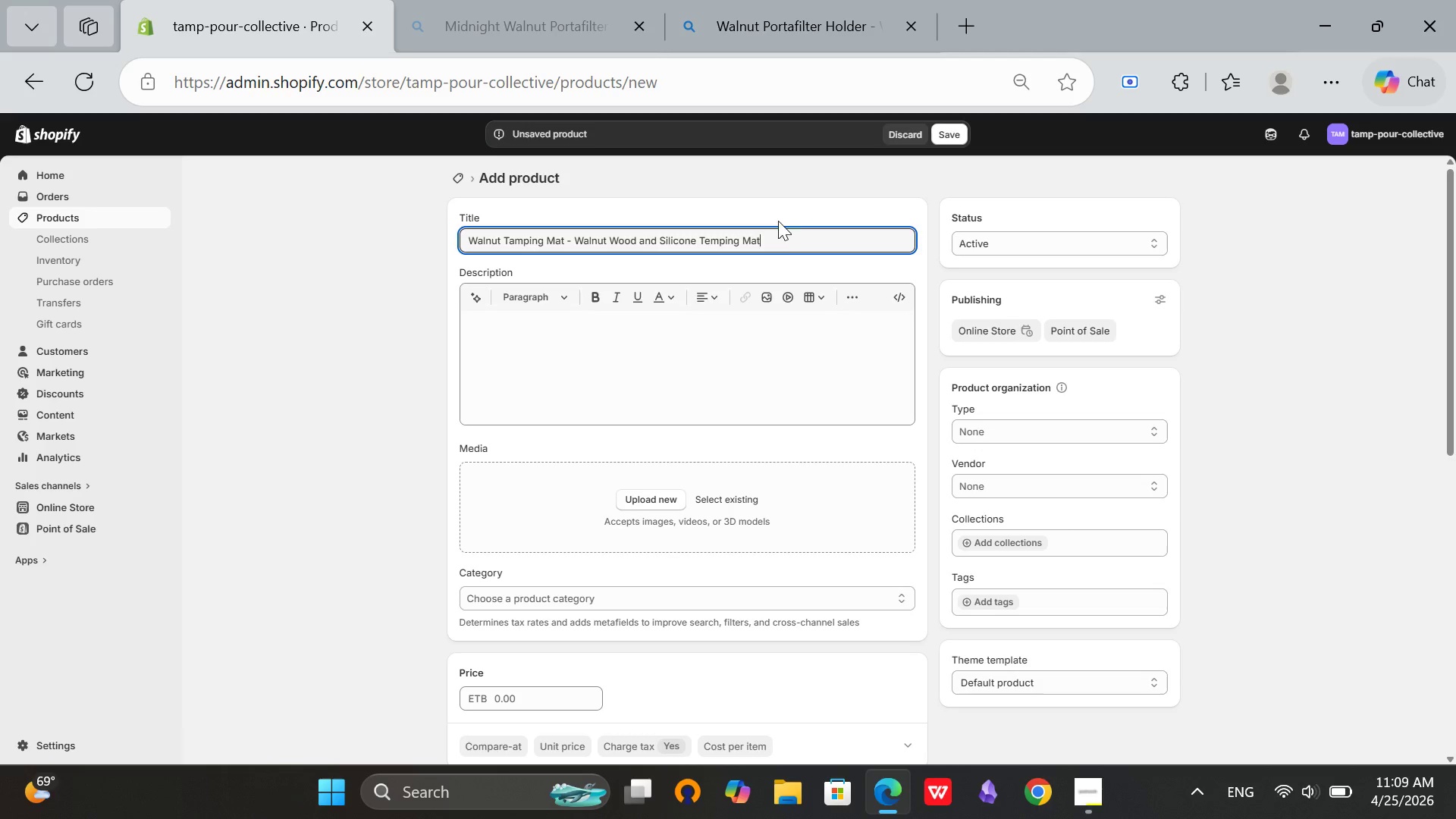 
left_click_drag(start_coordinate=[769, 238], to_coordinate=[397, 220])
 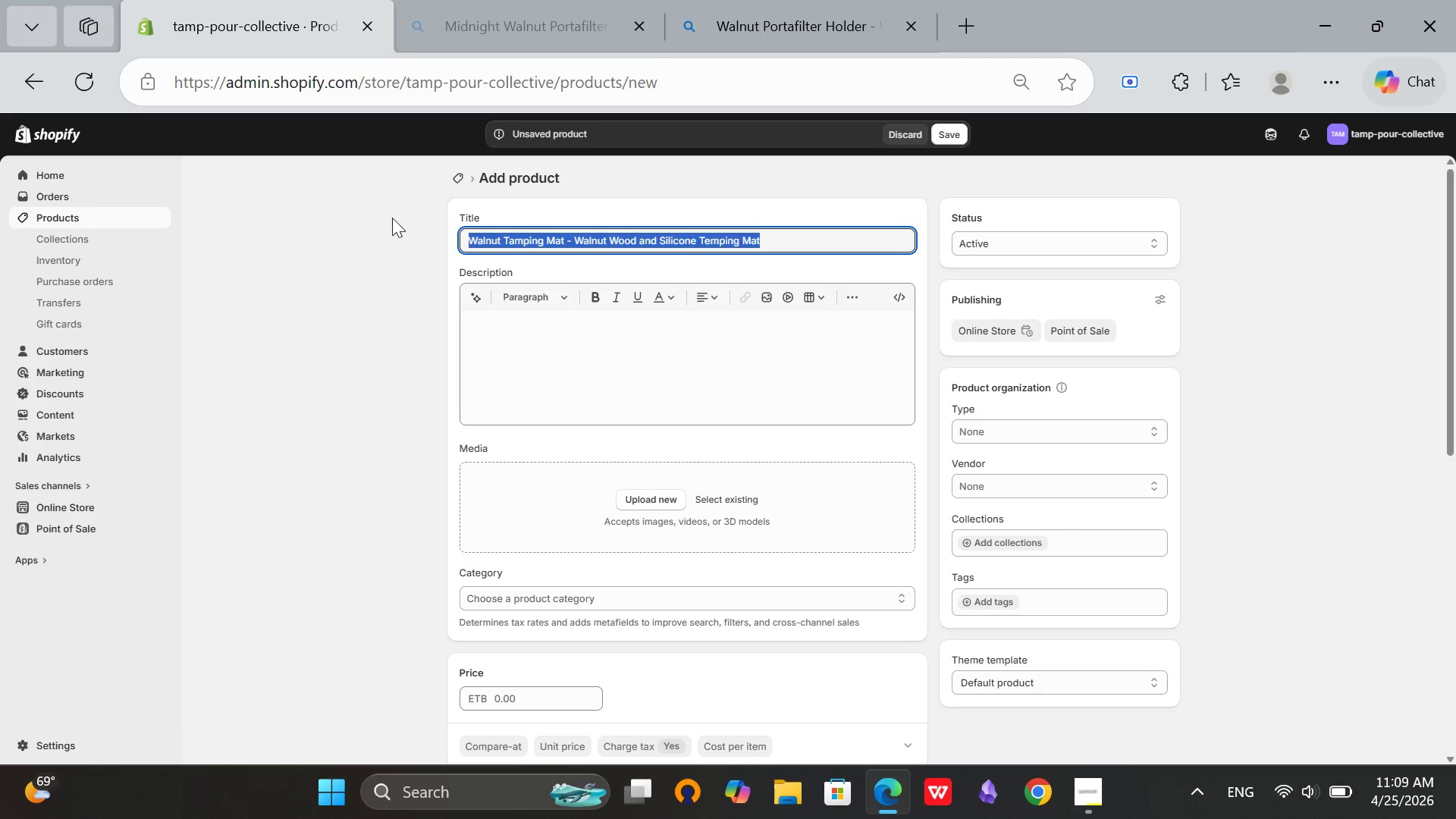 
hold_key(key=ControlLeft, duration=0.58)
 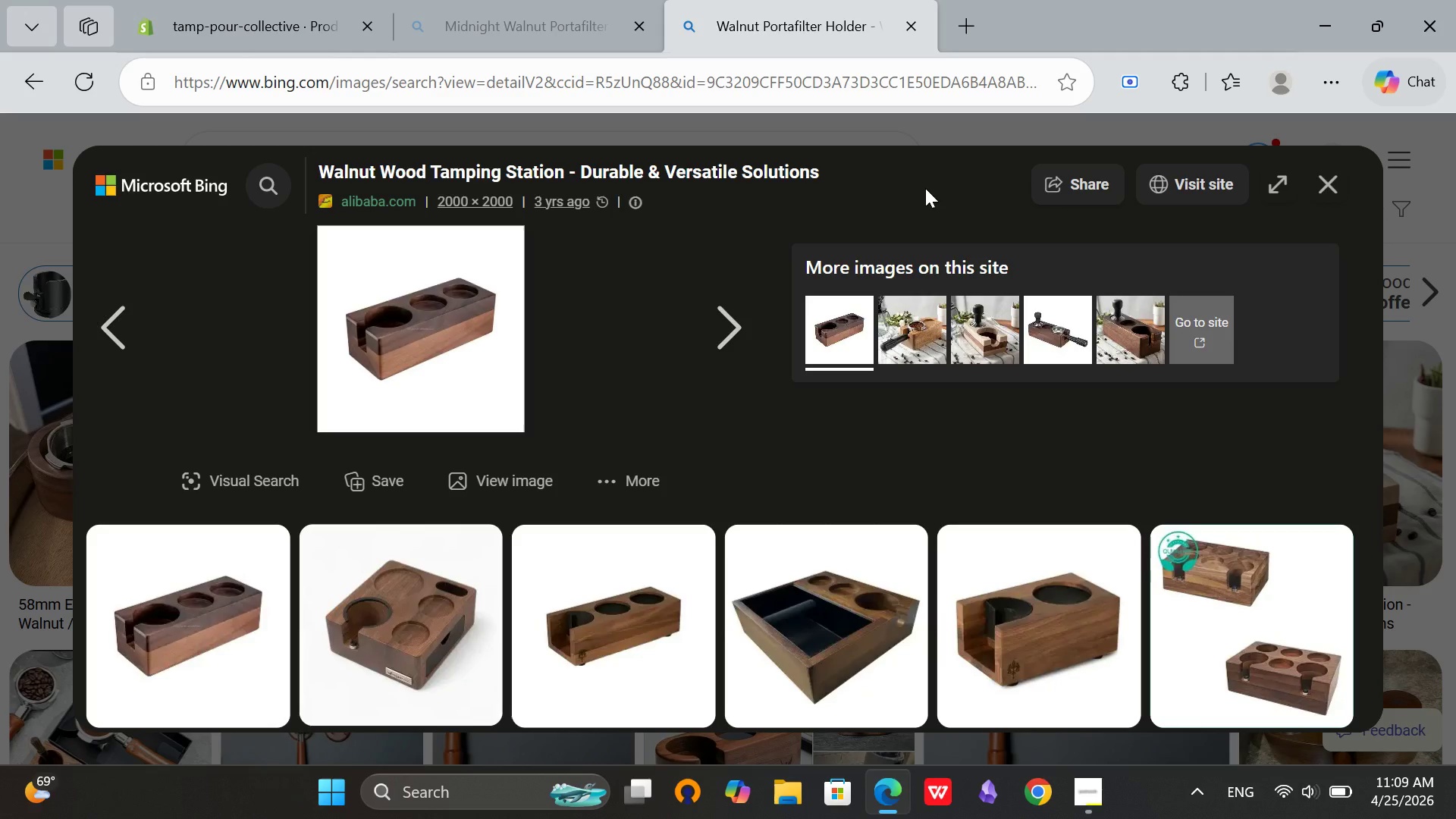 
left_click([1329, 199])
 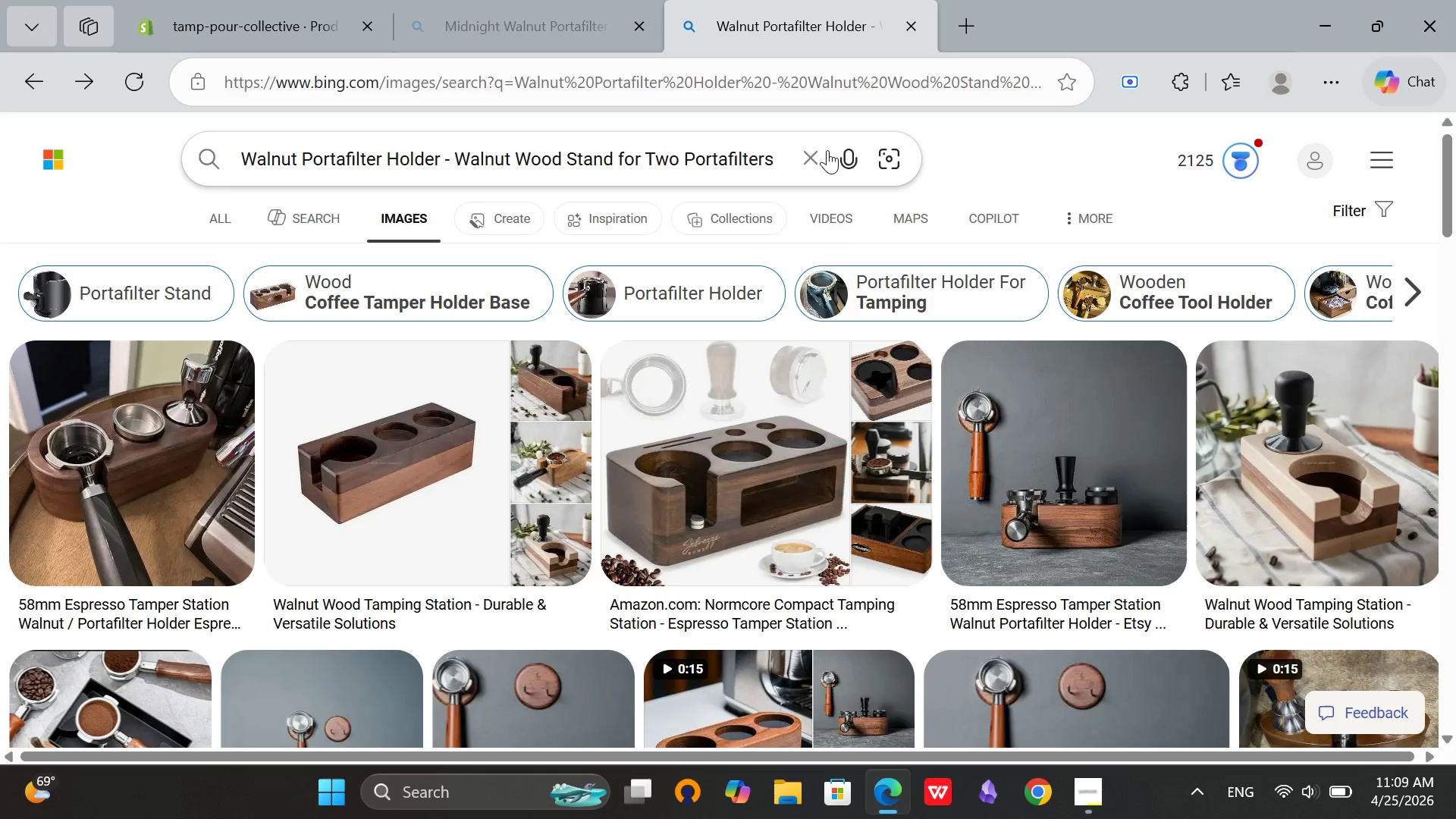 
left_click([814, 150])
 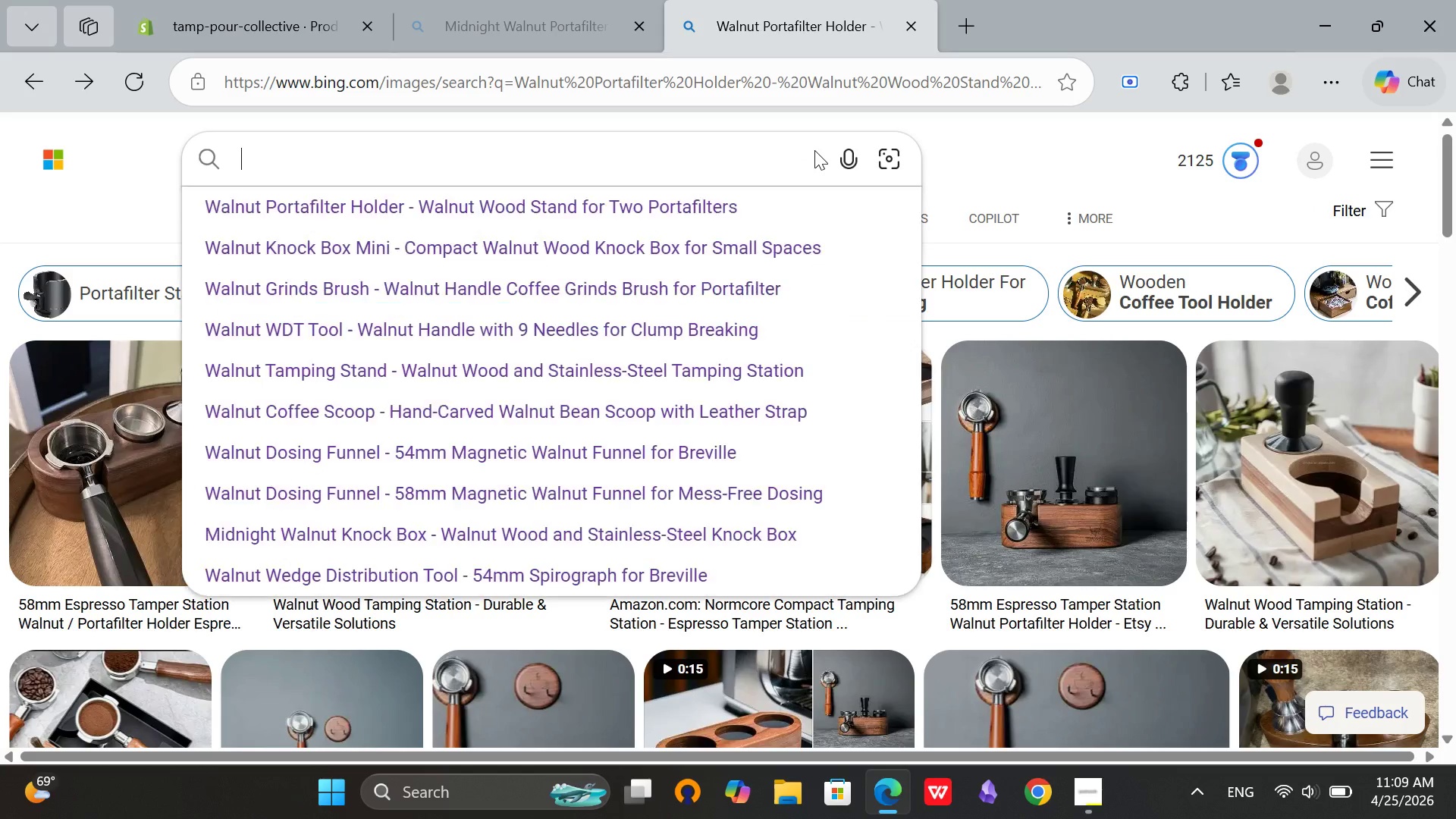 
key(Control+V)
 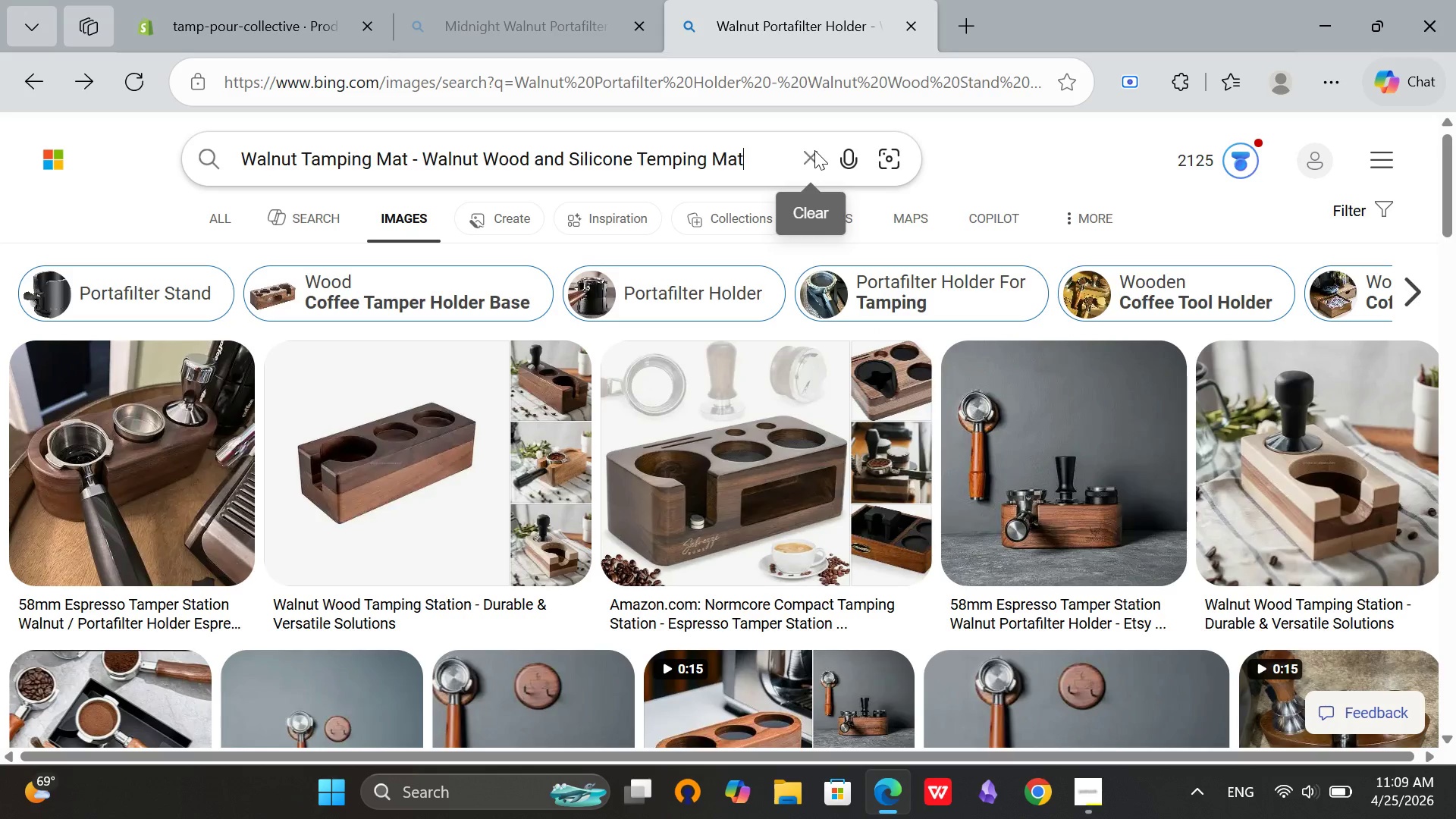 
key(Enter)
 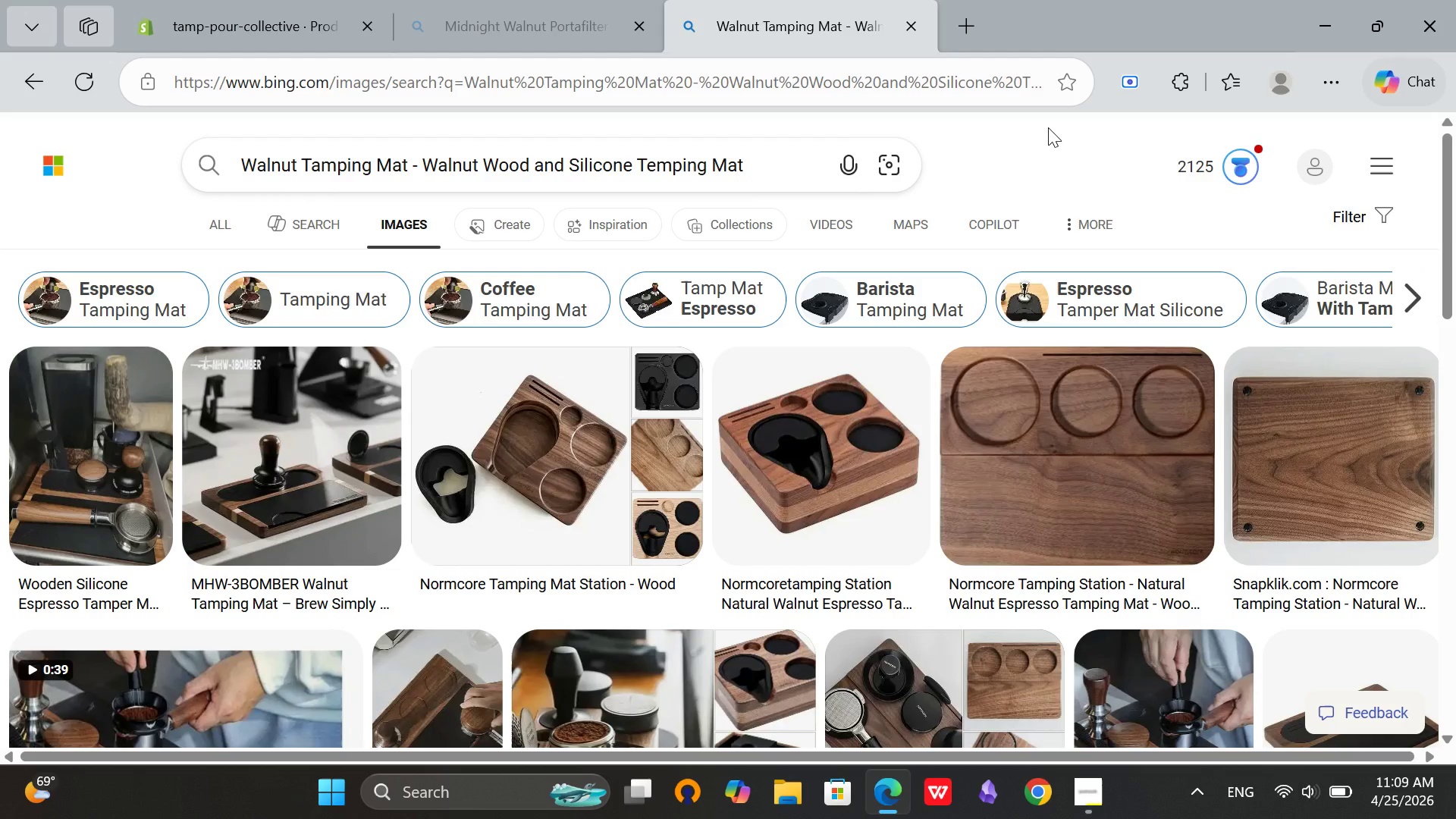 
wait(5.2)
 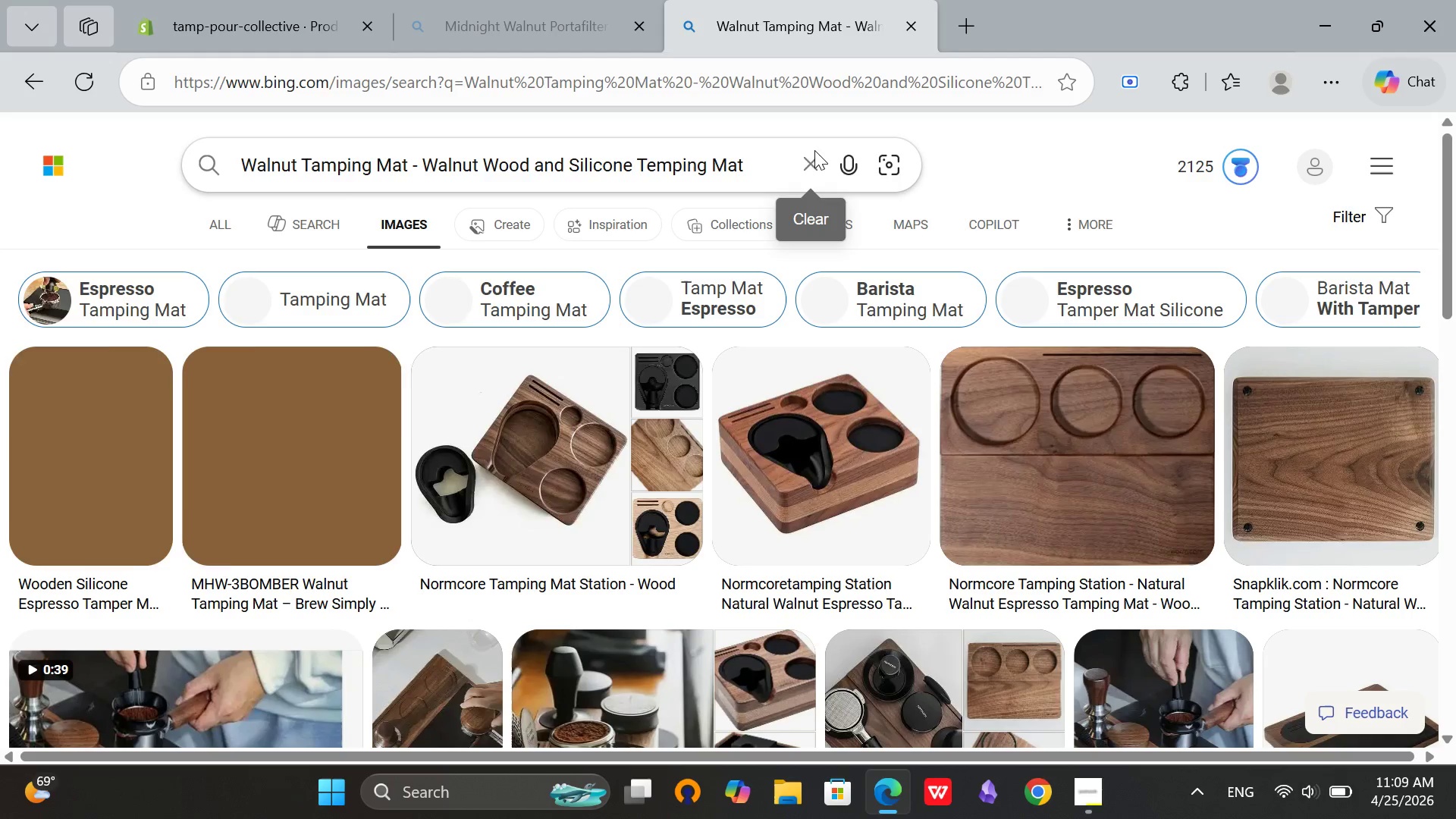 
scroll: coordinate [1325, 386], scroll_direction: down, amount: 5.0
 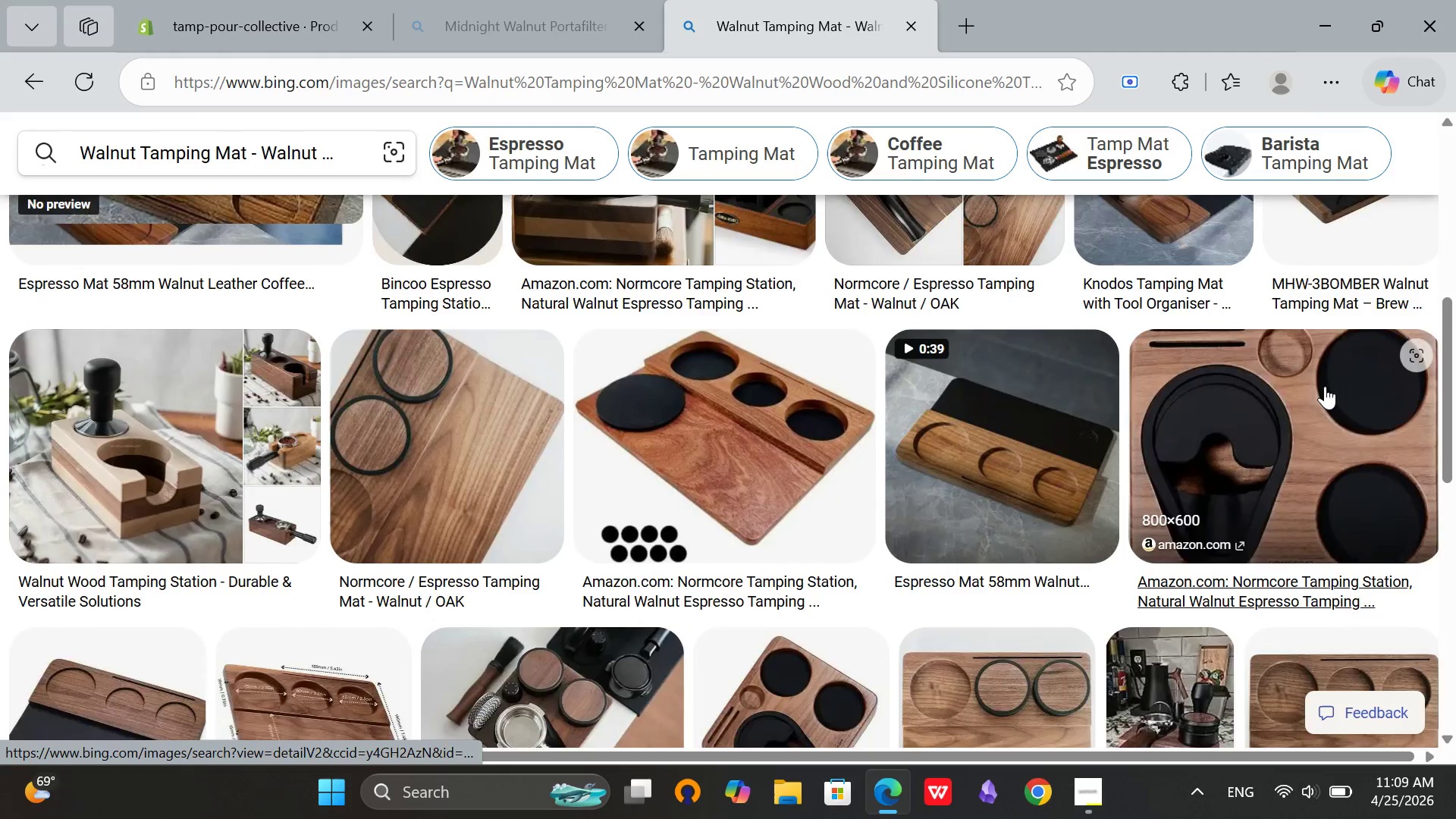 
scroll: coordinate [1325, 386], scroll_direction: up, amount: 2.0
 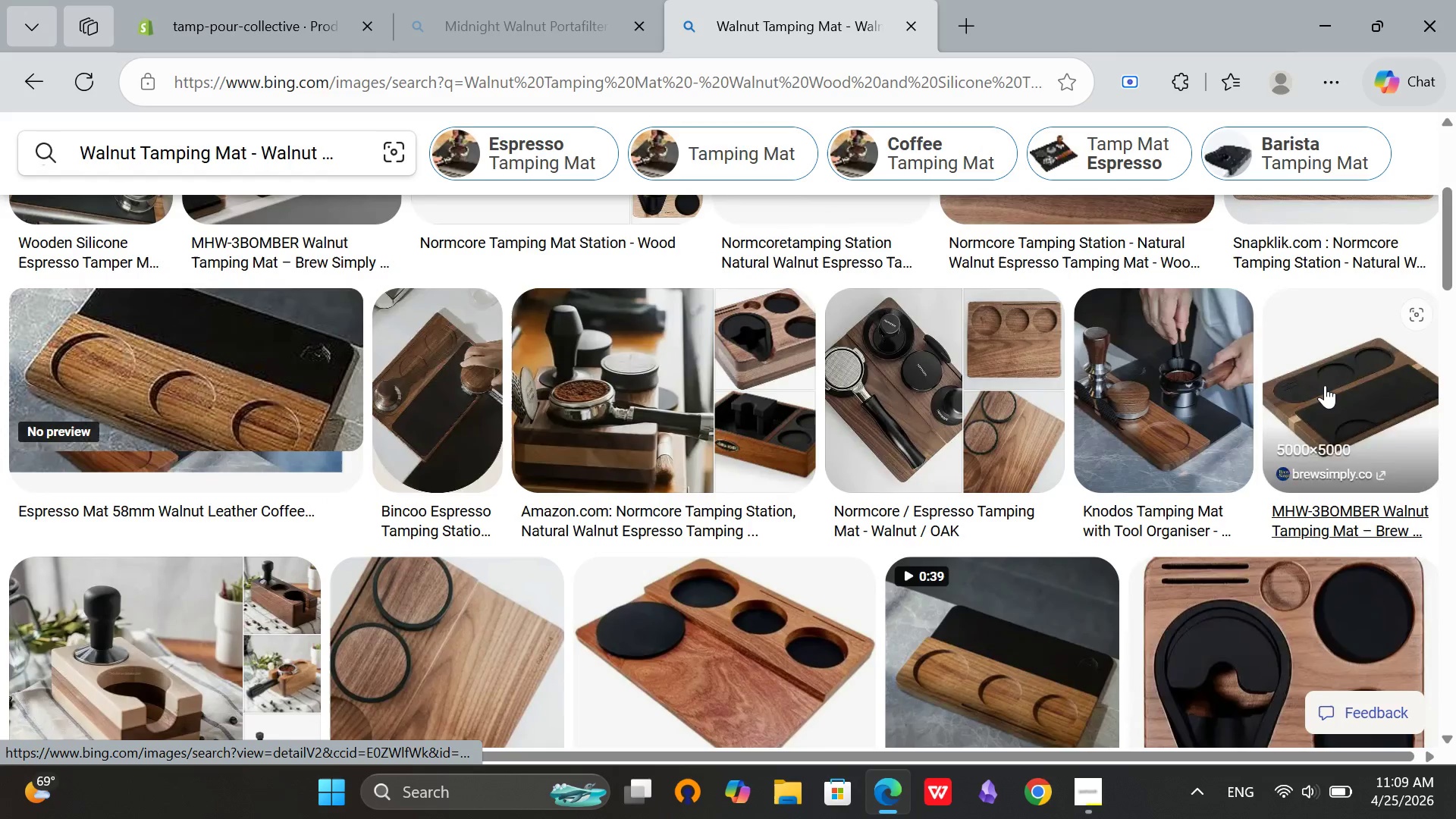 
left_click([1325, 385])
 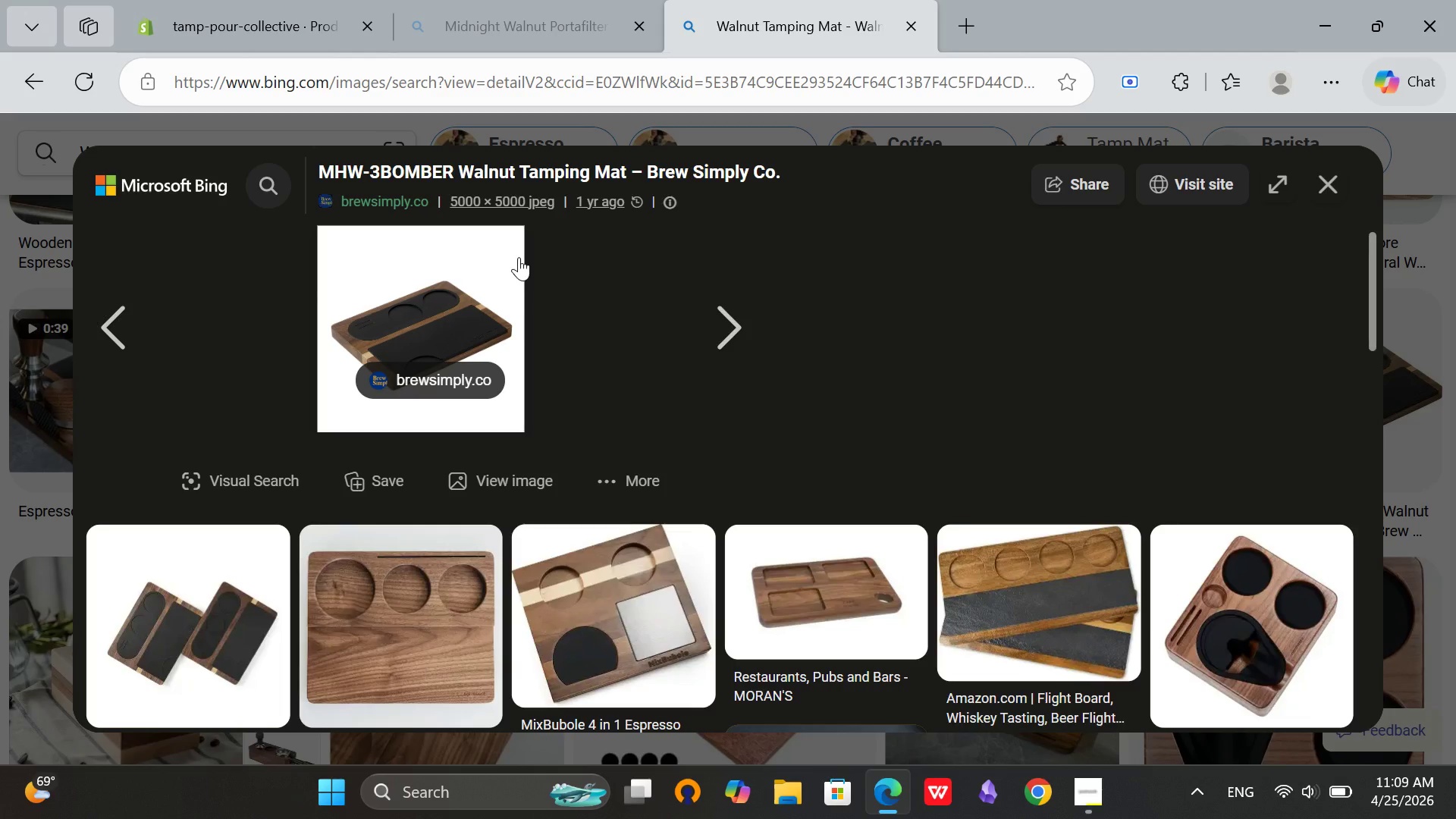 
wait(10.77)
 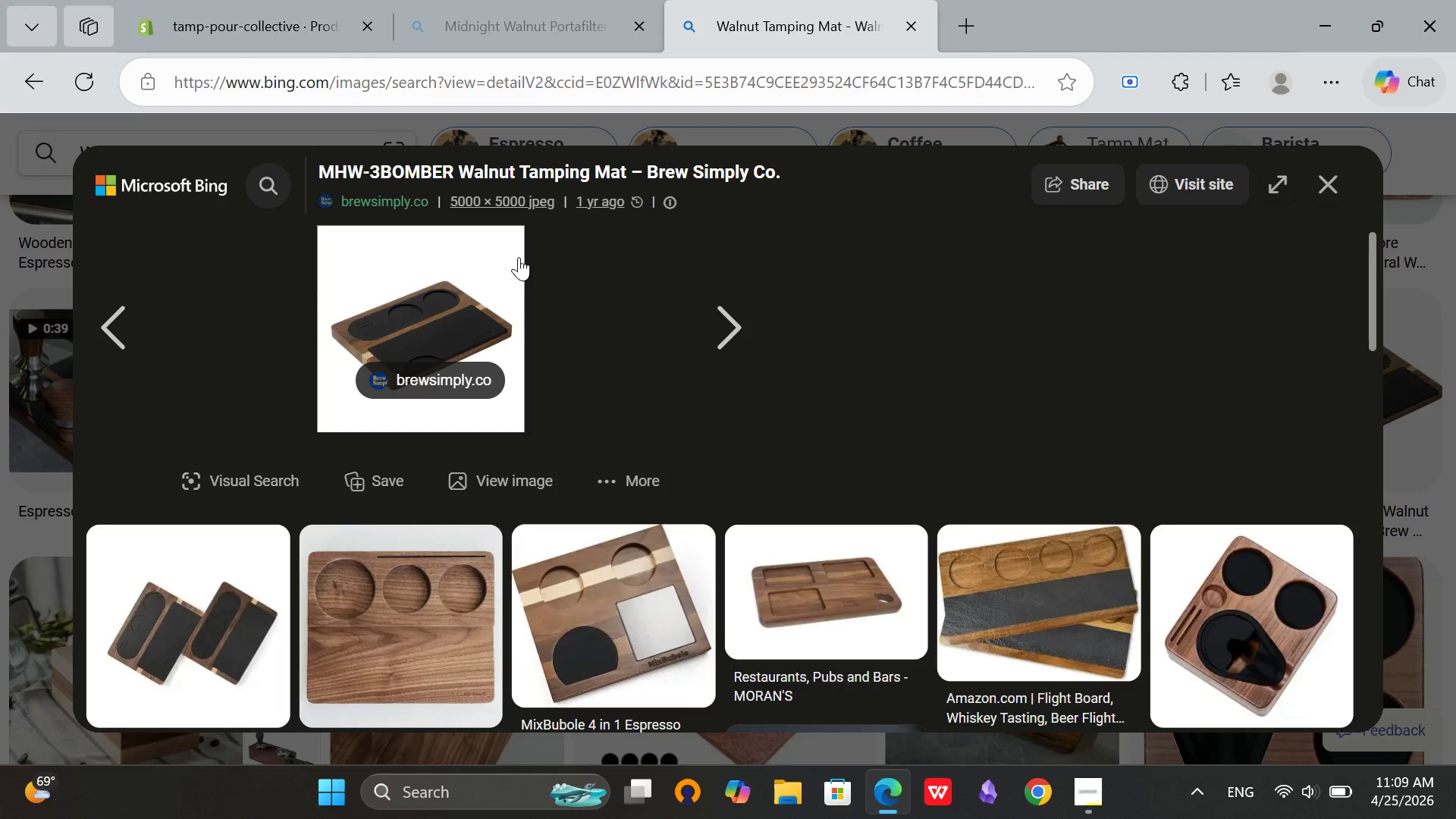 
left_click([525, 353])
 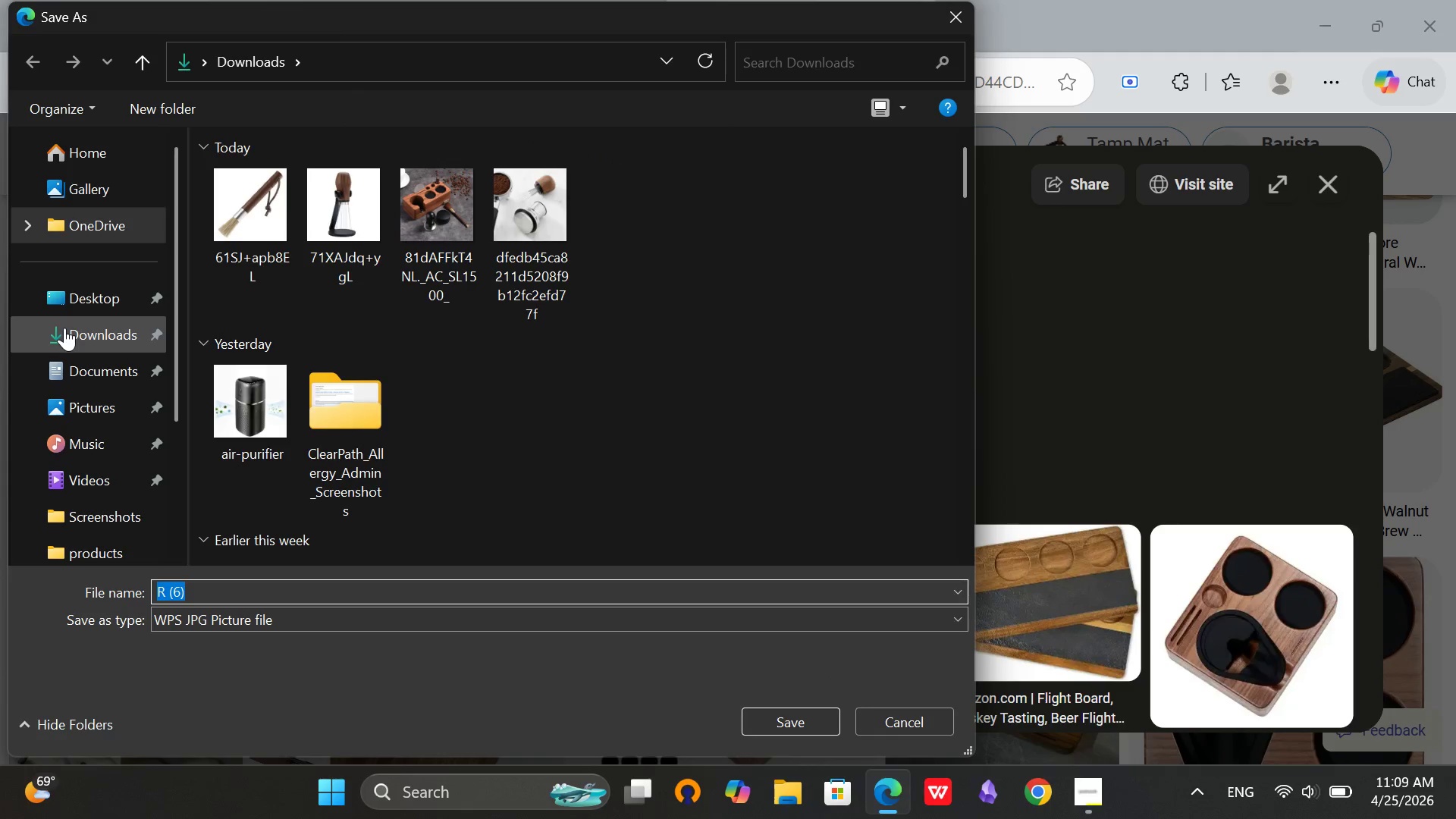 
left_click([804, 711])
 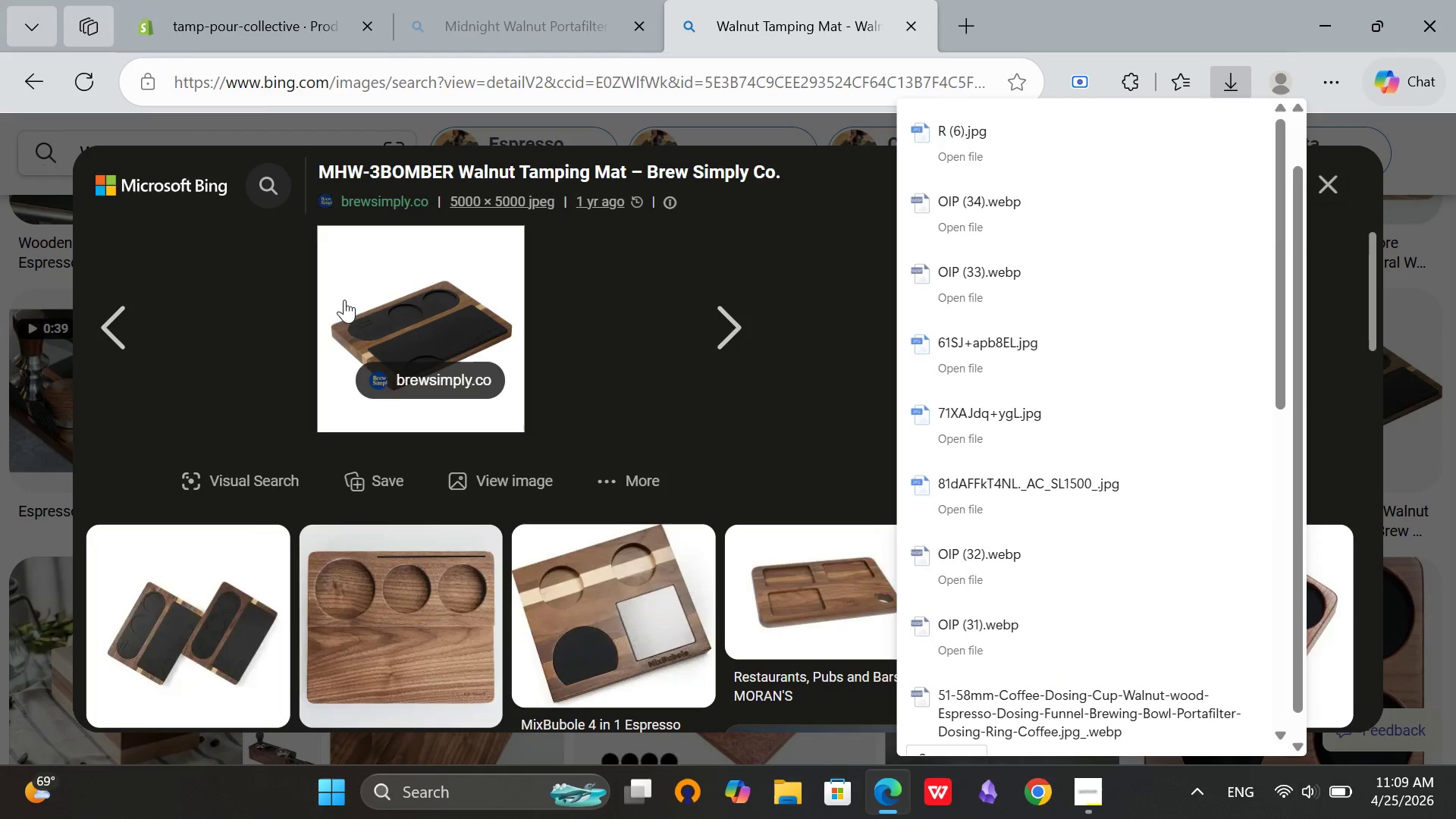 
left_click([227, 11])
 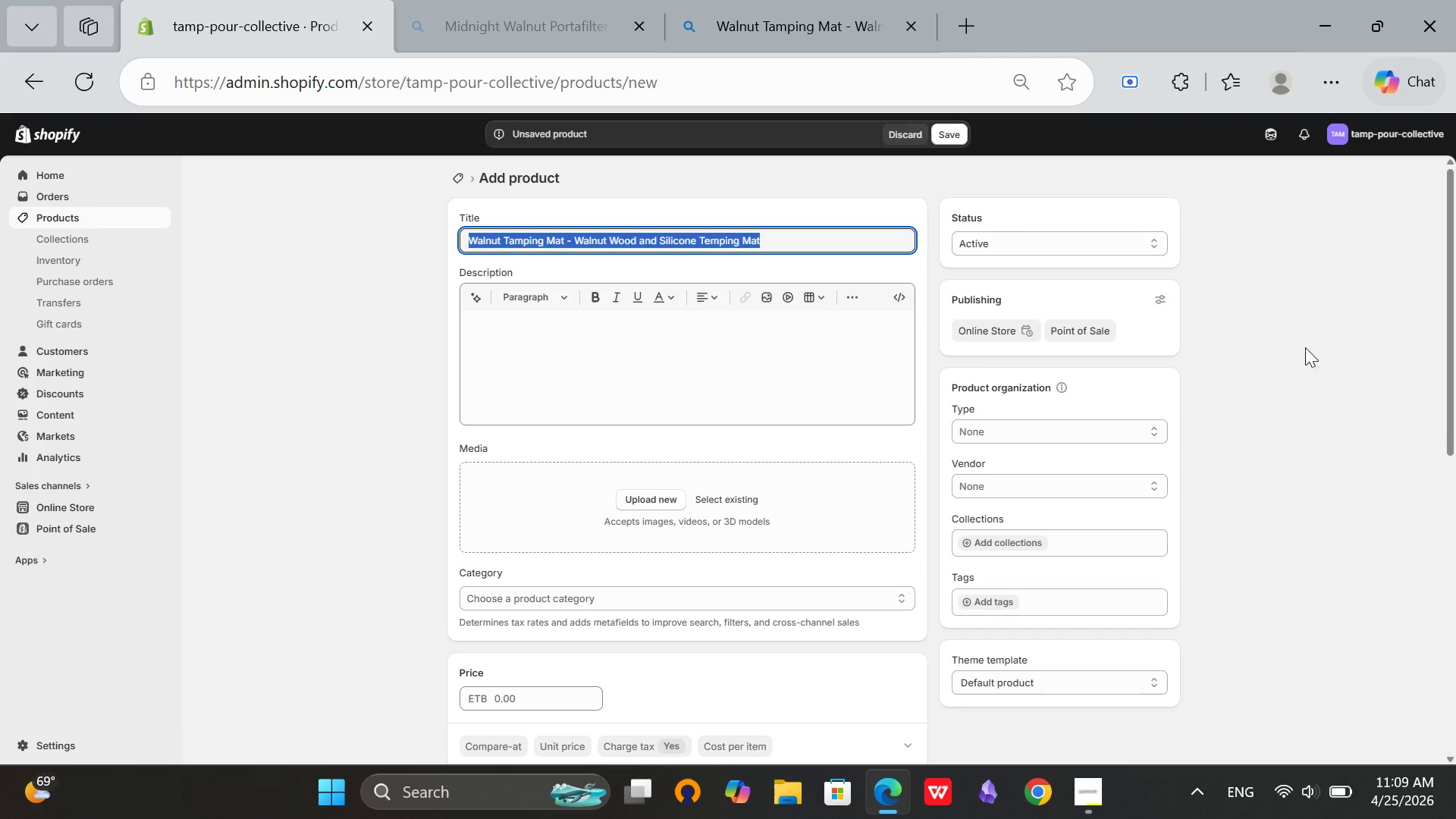 
left_click([1306, 347])
 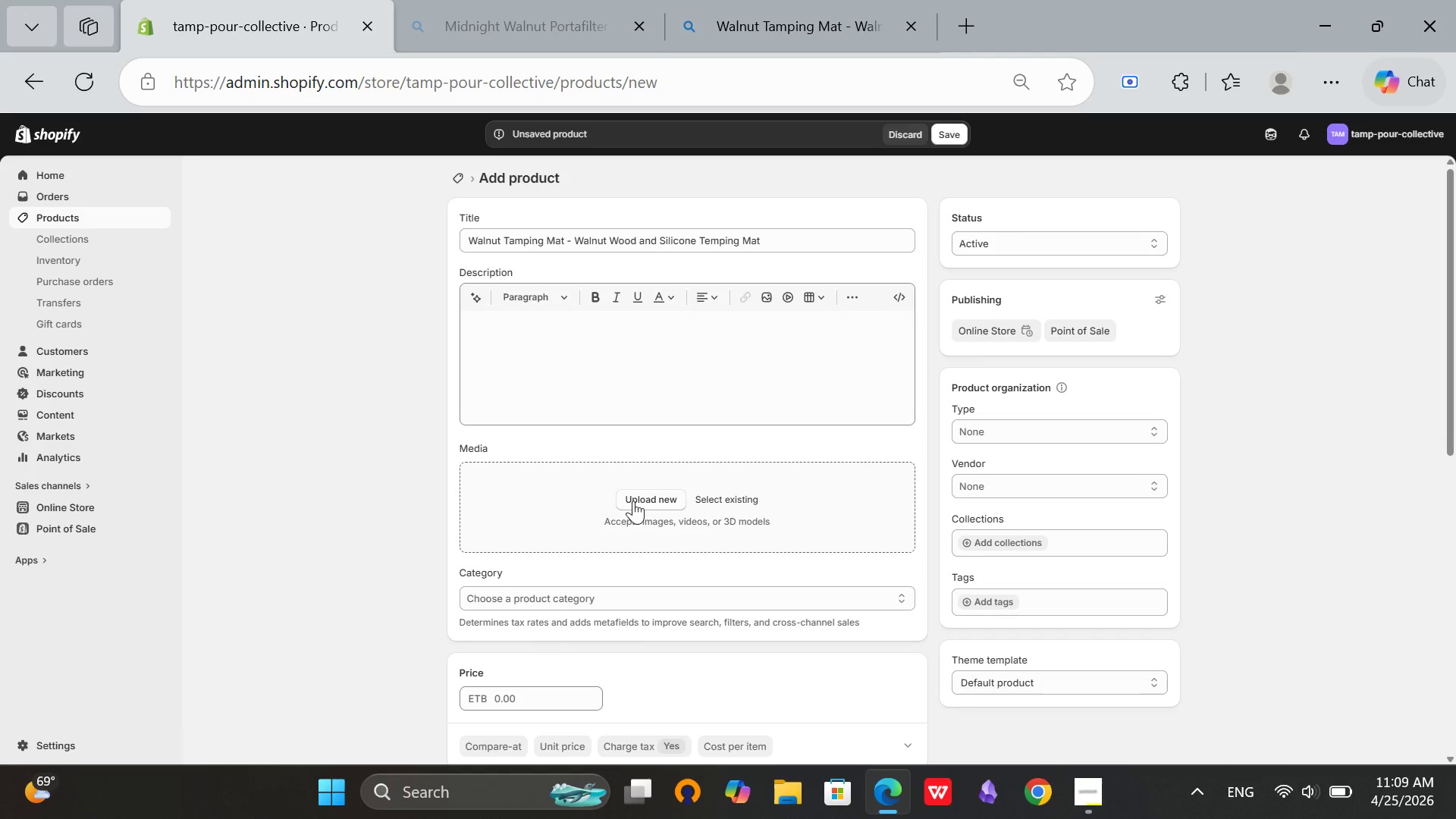 
left_click([633, 500])
 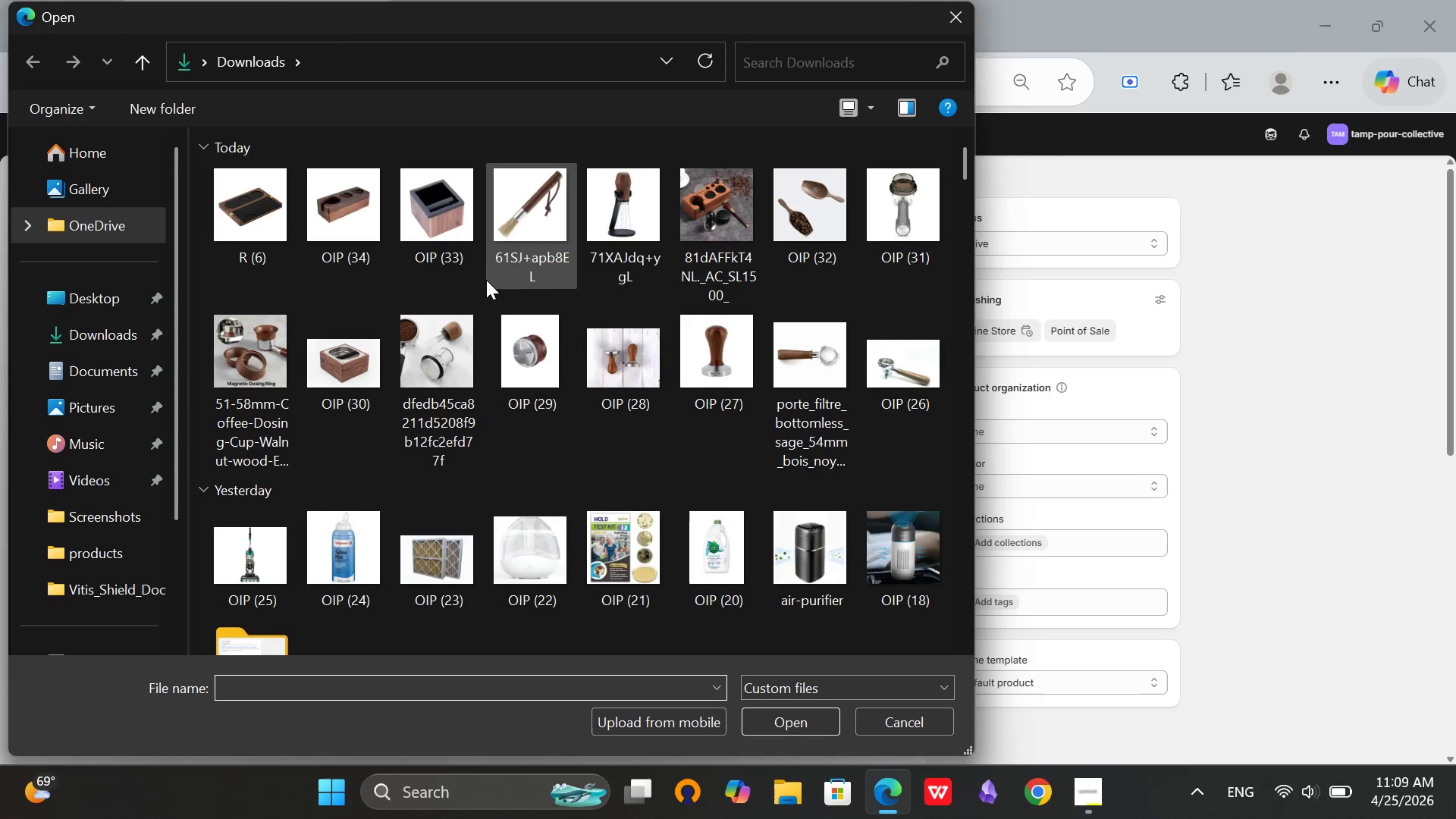 
left_click([234, 240])
 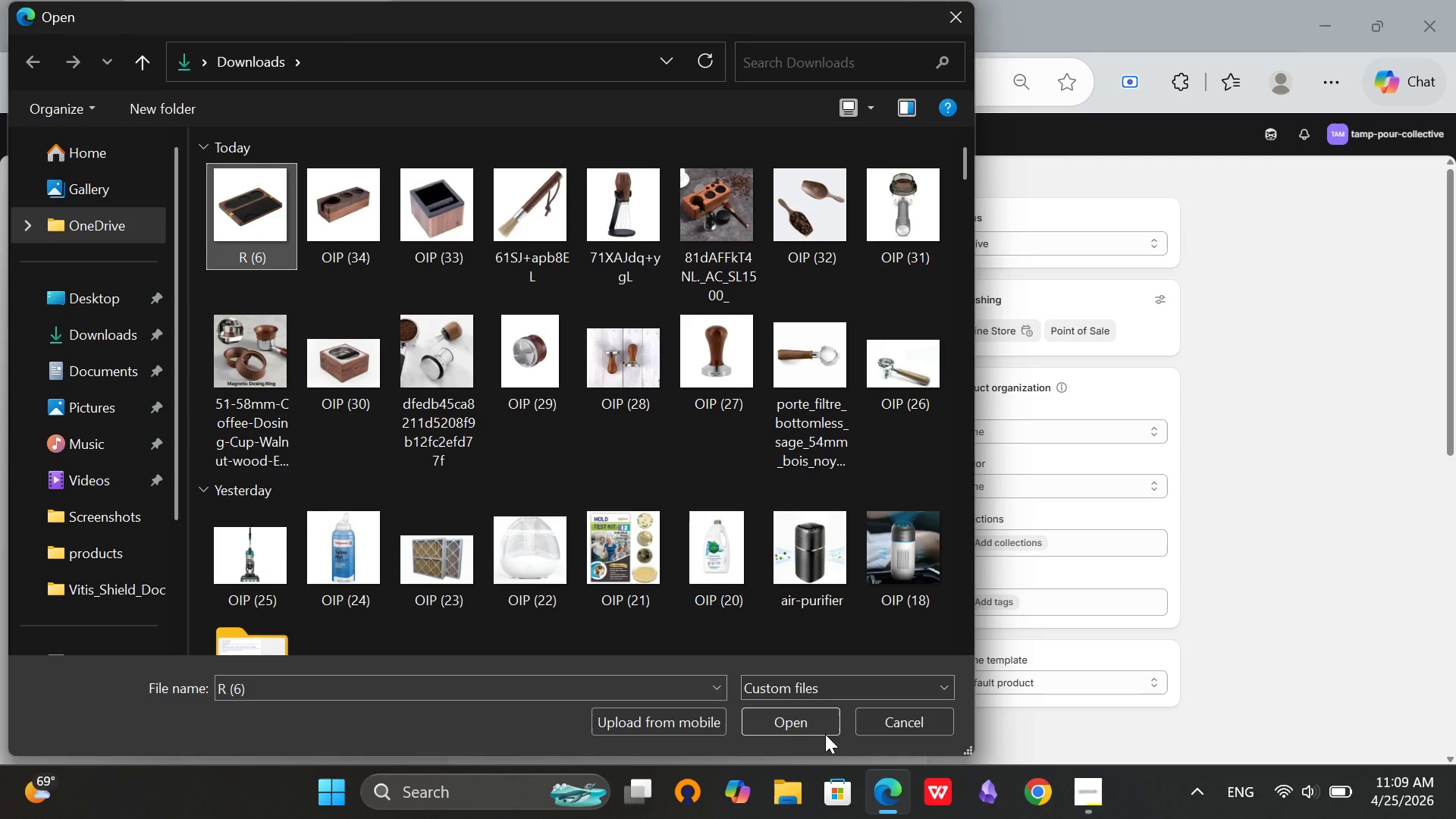 
left_click([818, 722])
 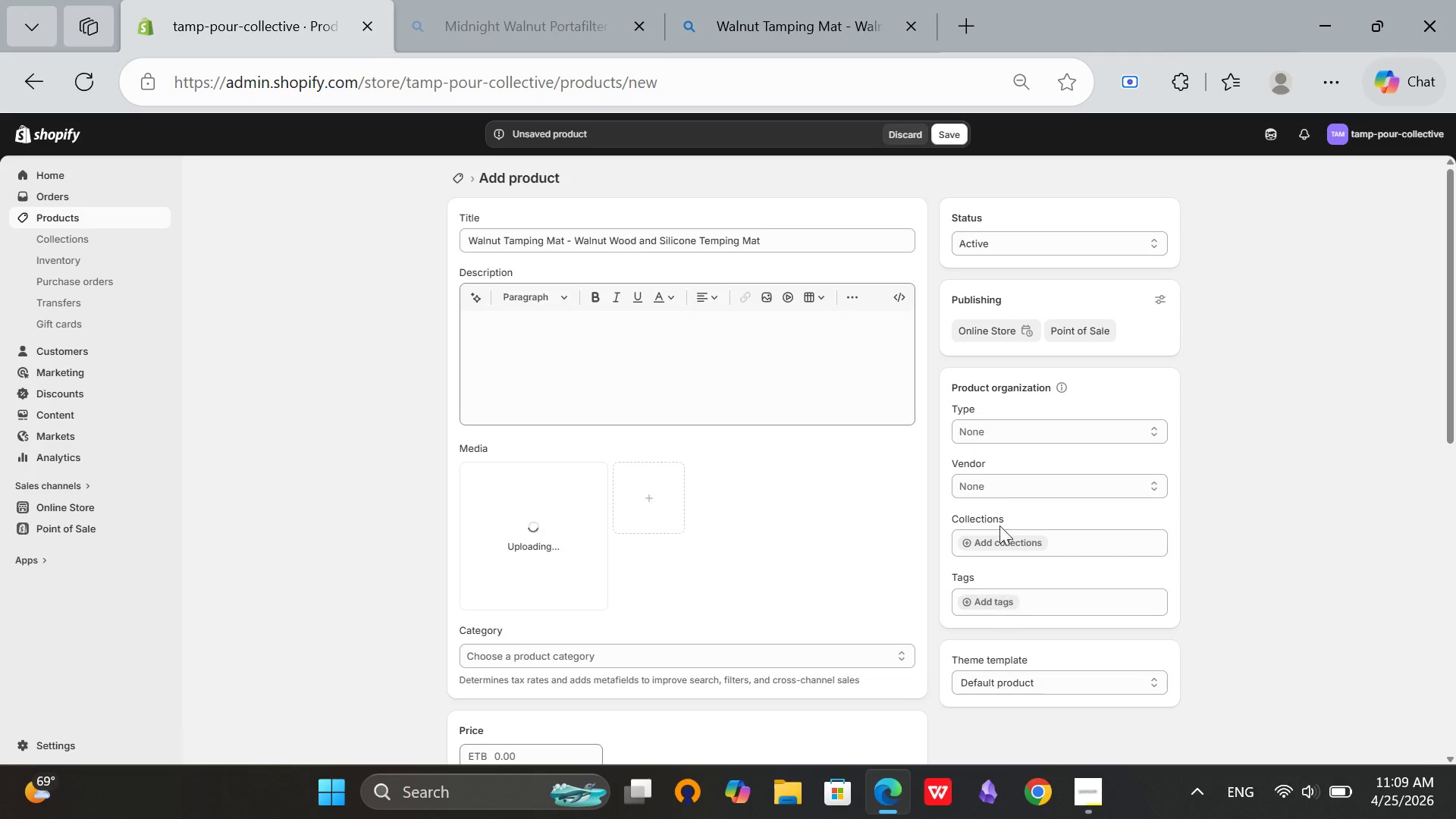 
scroll: coordinate [1012, 491], scroll_direction: down, amount: 3.0
 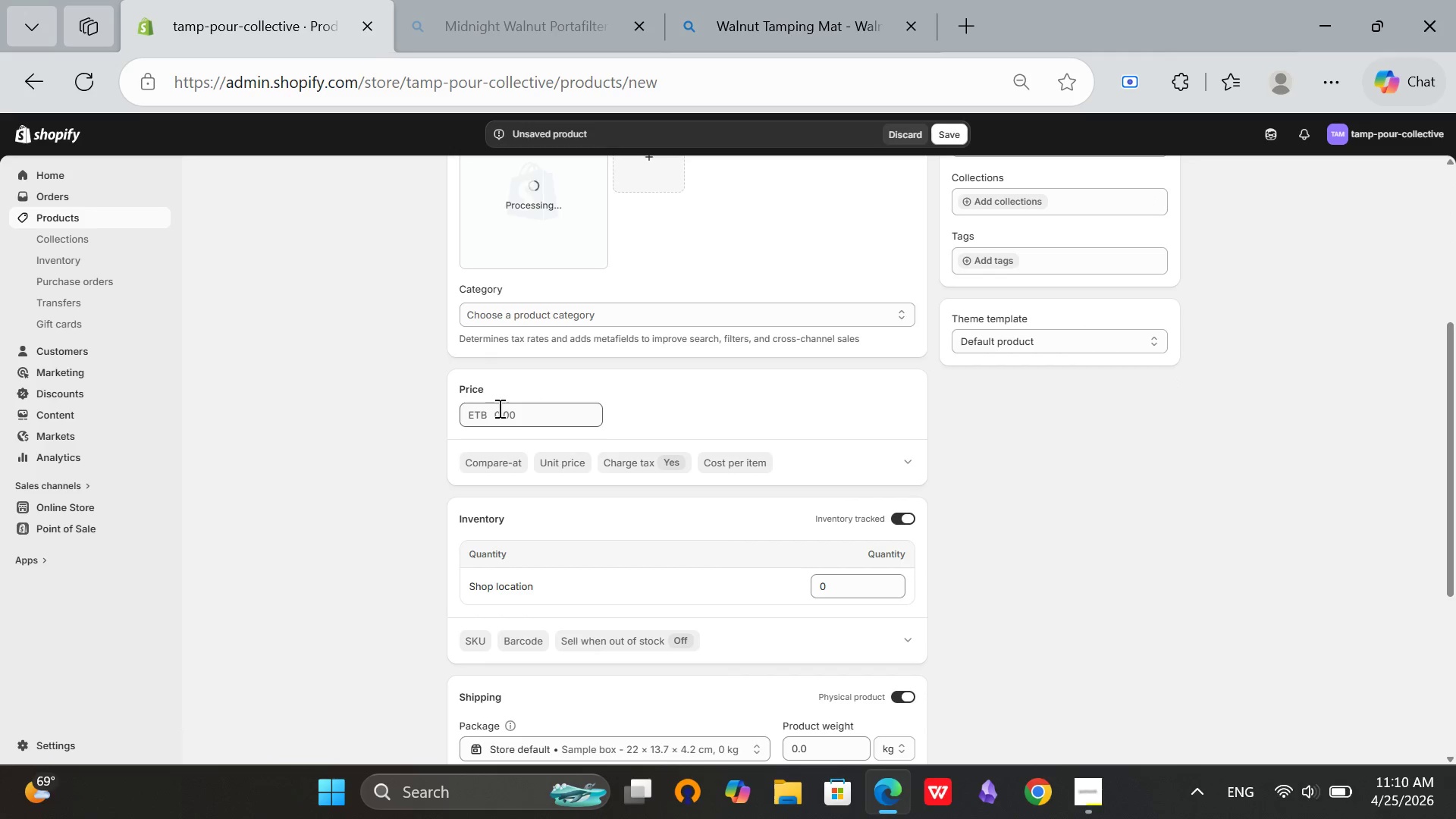 
left_click([500, 410])
 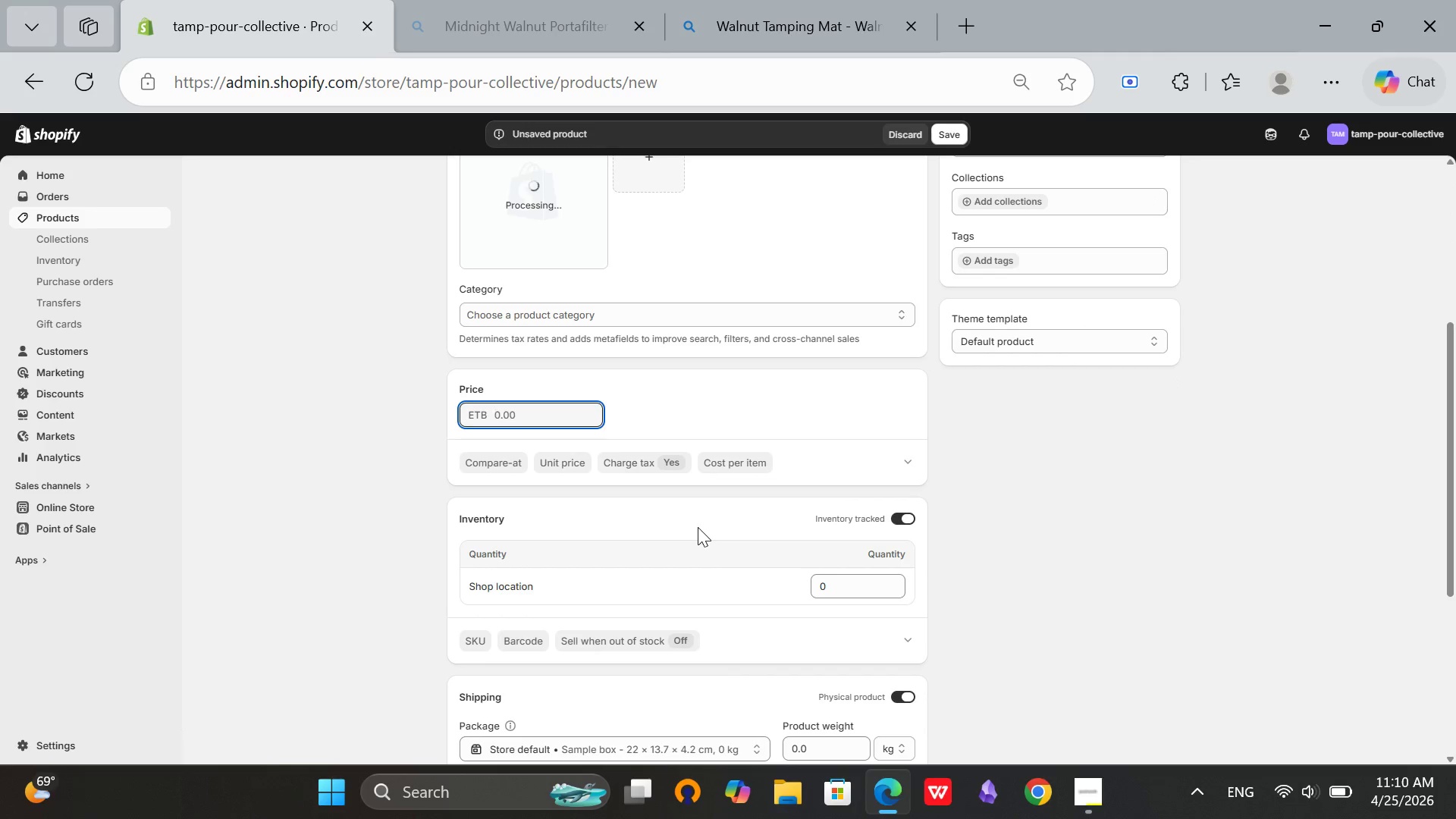 
type(49)
 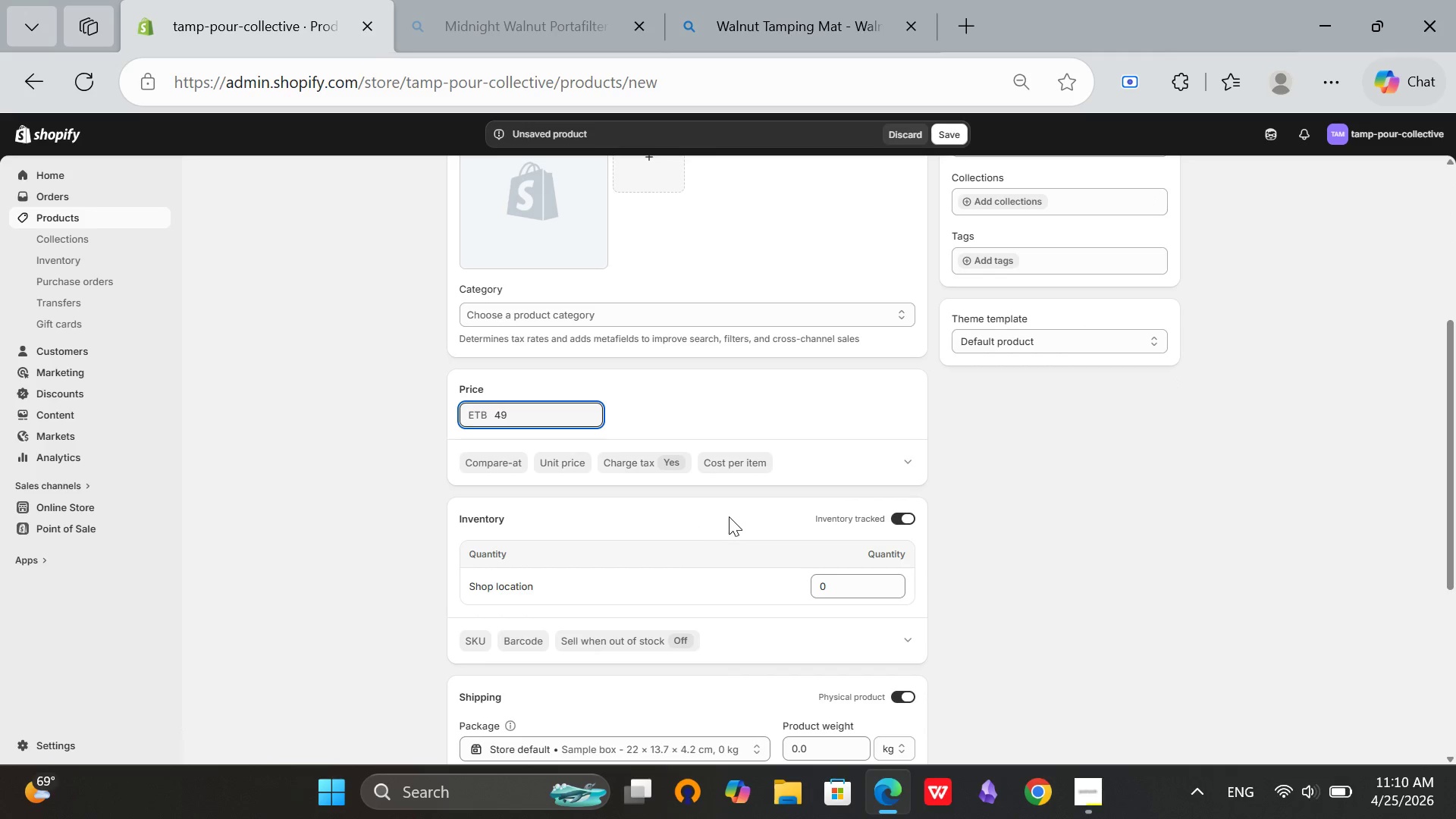 
scroll: coordinate [765, 570], scroll_direction: down, amount: 2.0
 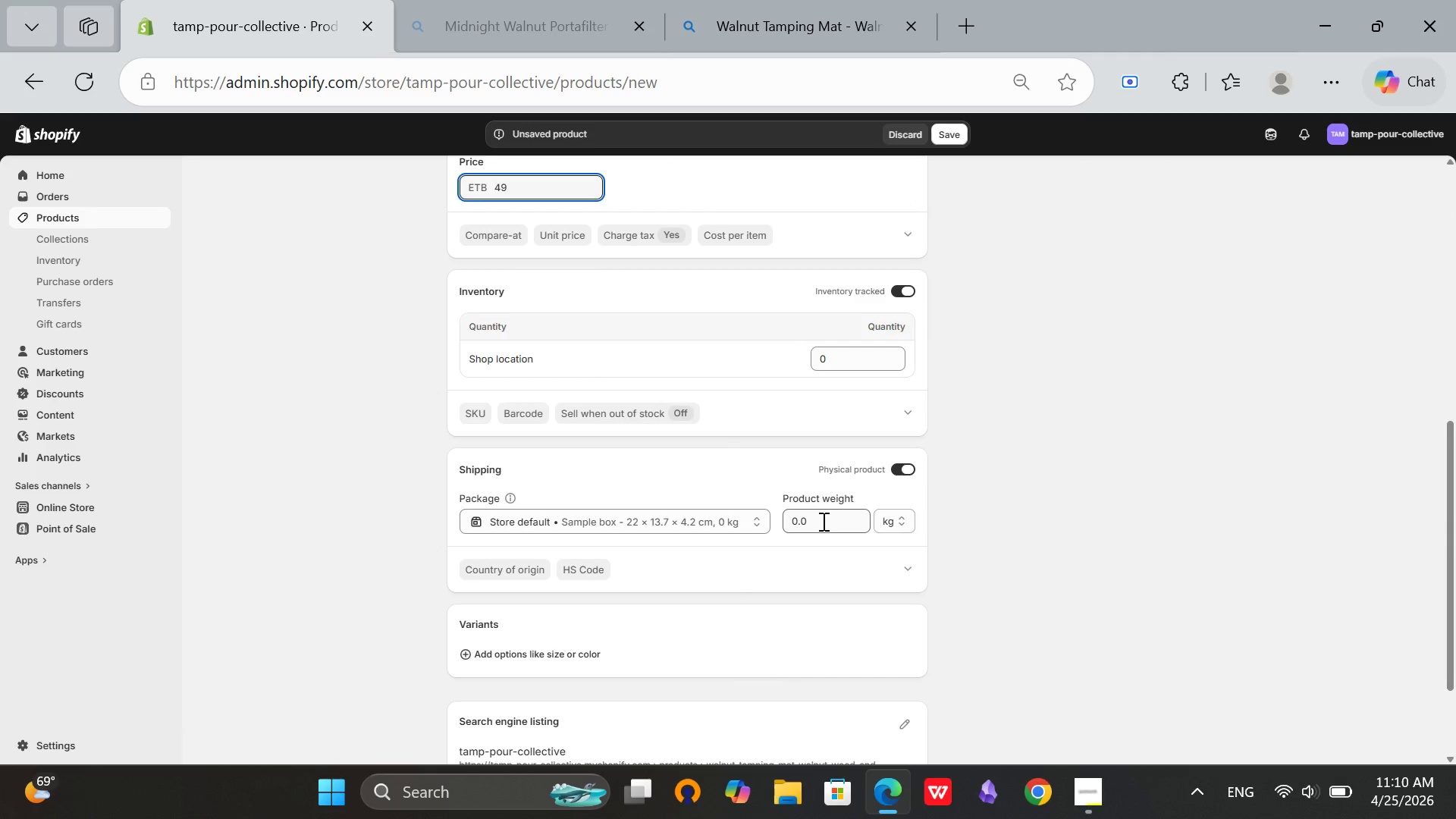 
left_click([822, 521])
 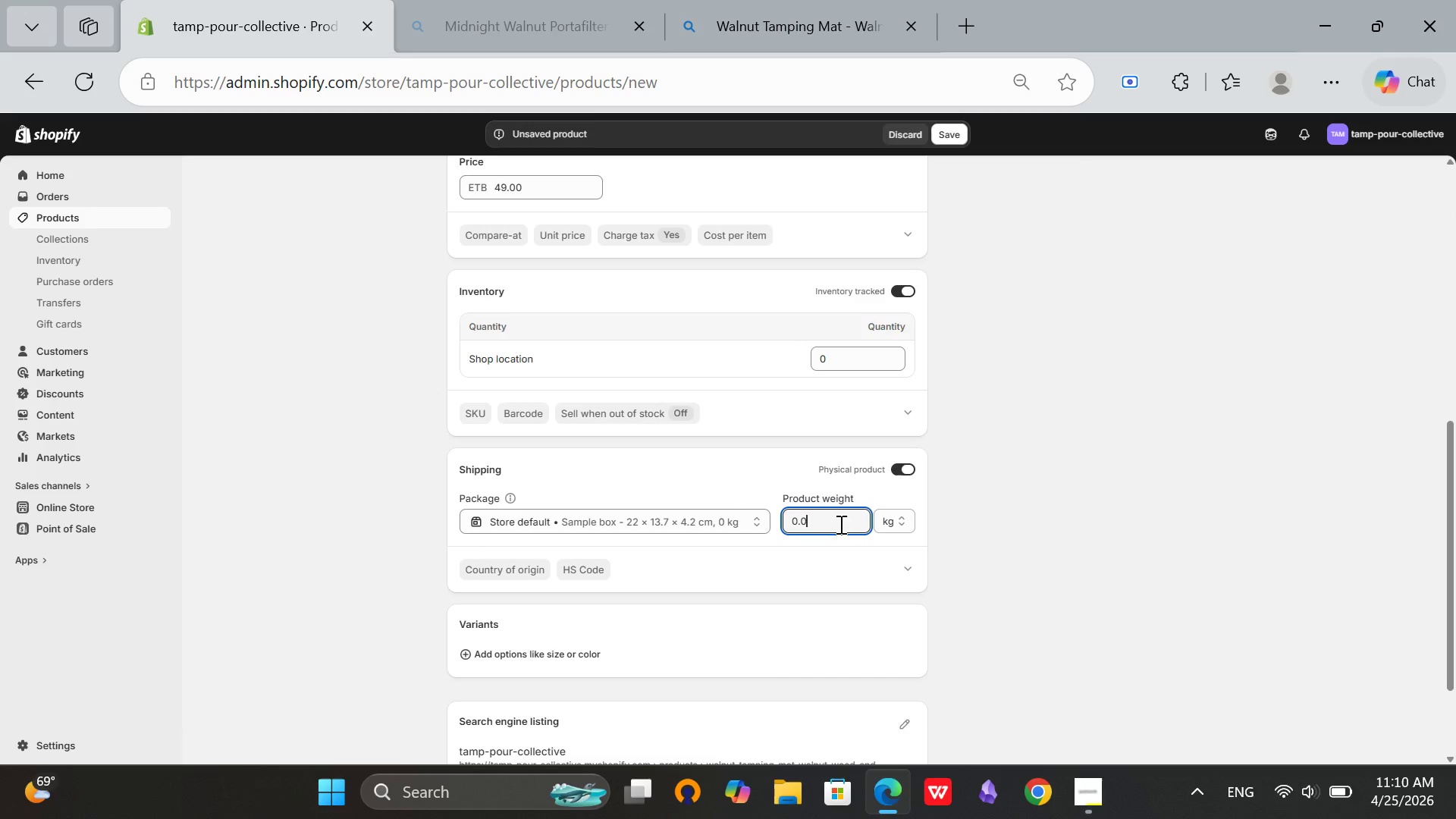 
key(Backspace)
 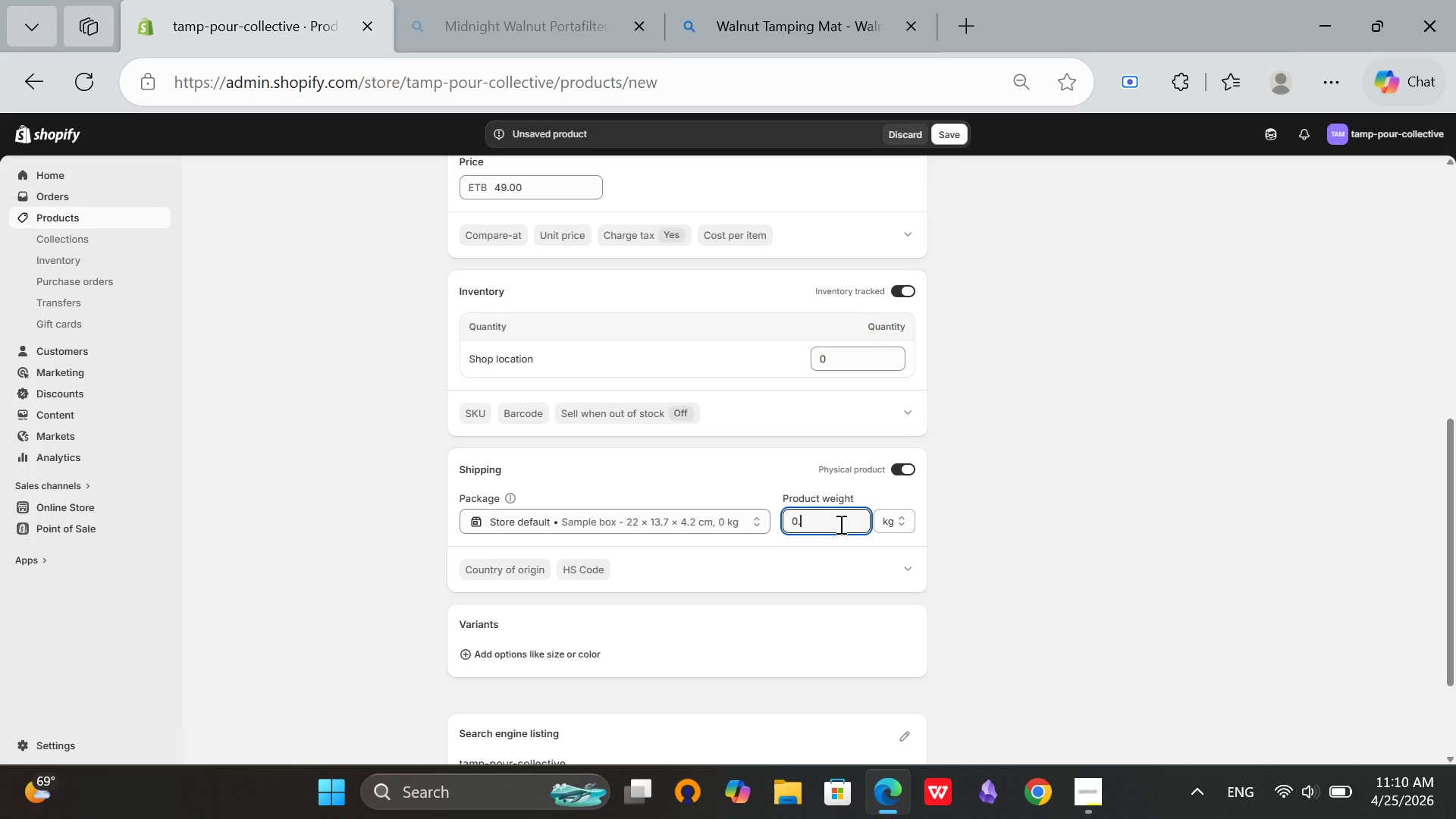 
key(9)
 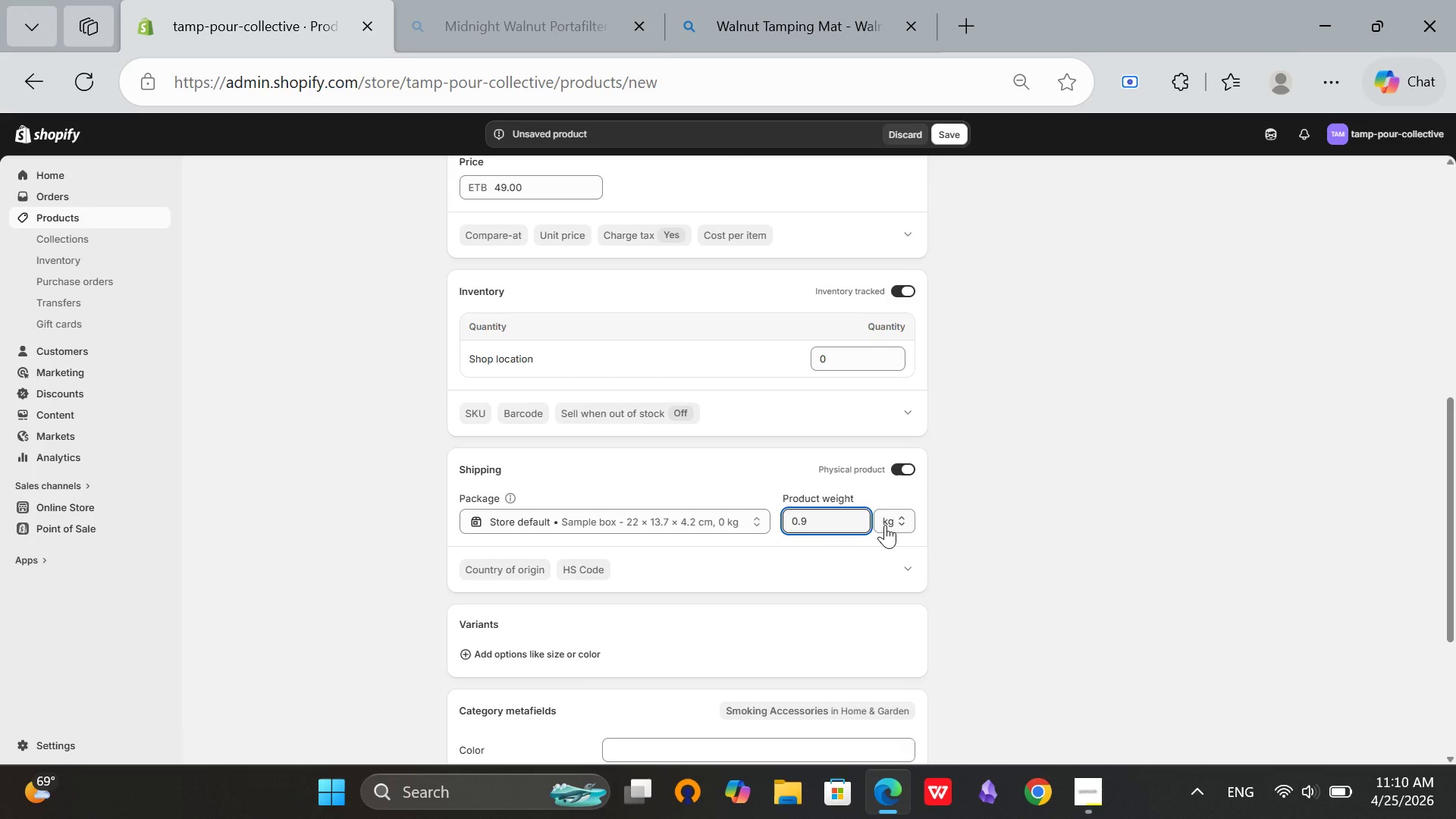 
left_click([885, 525])
 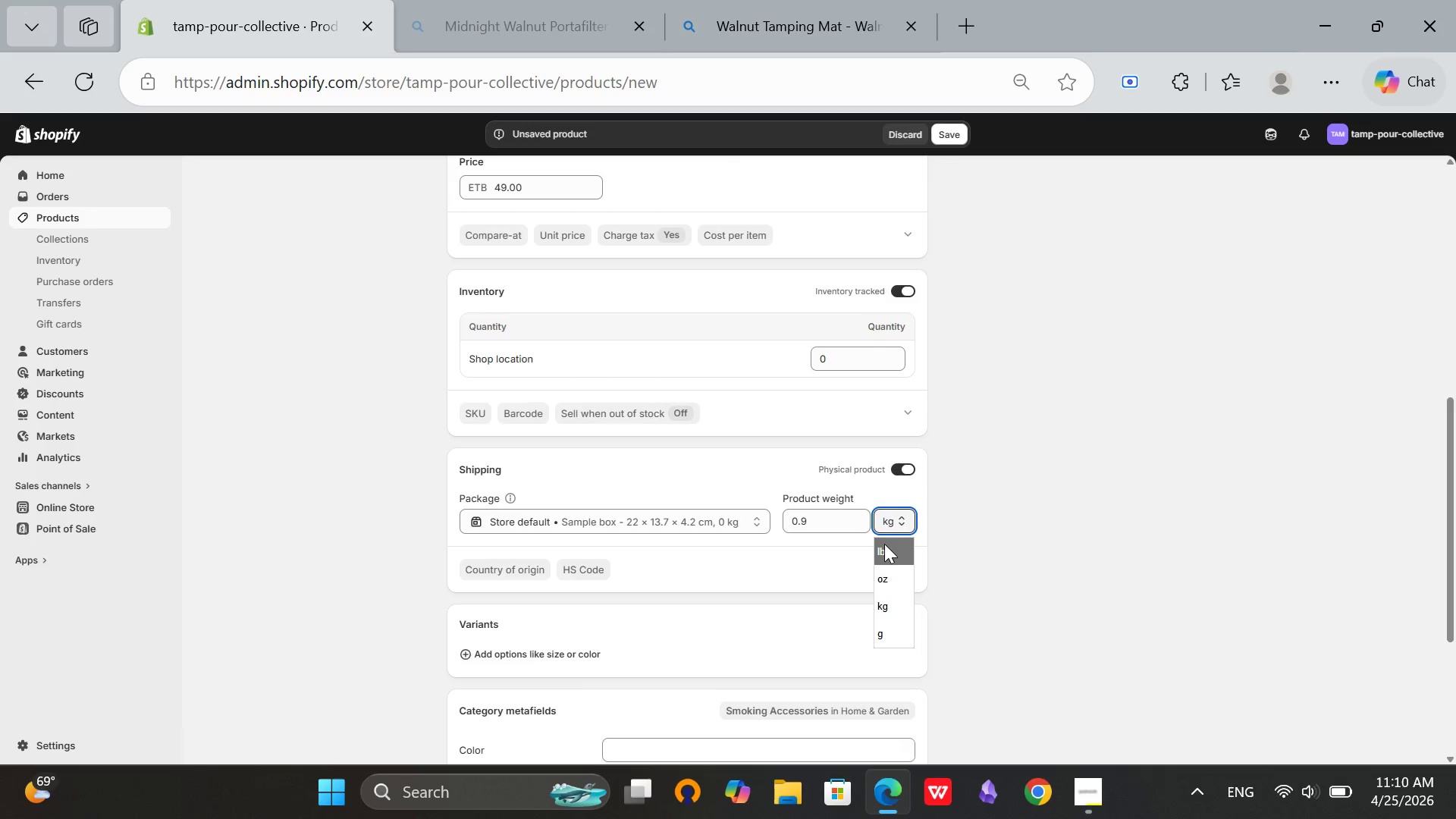 
left_click([884, 544])
 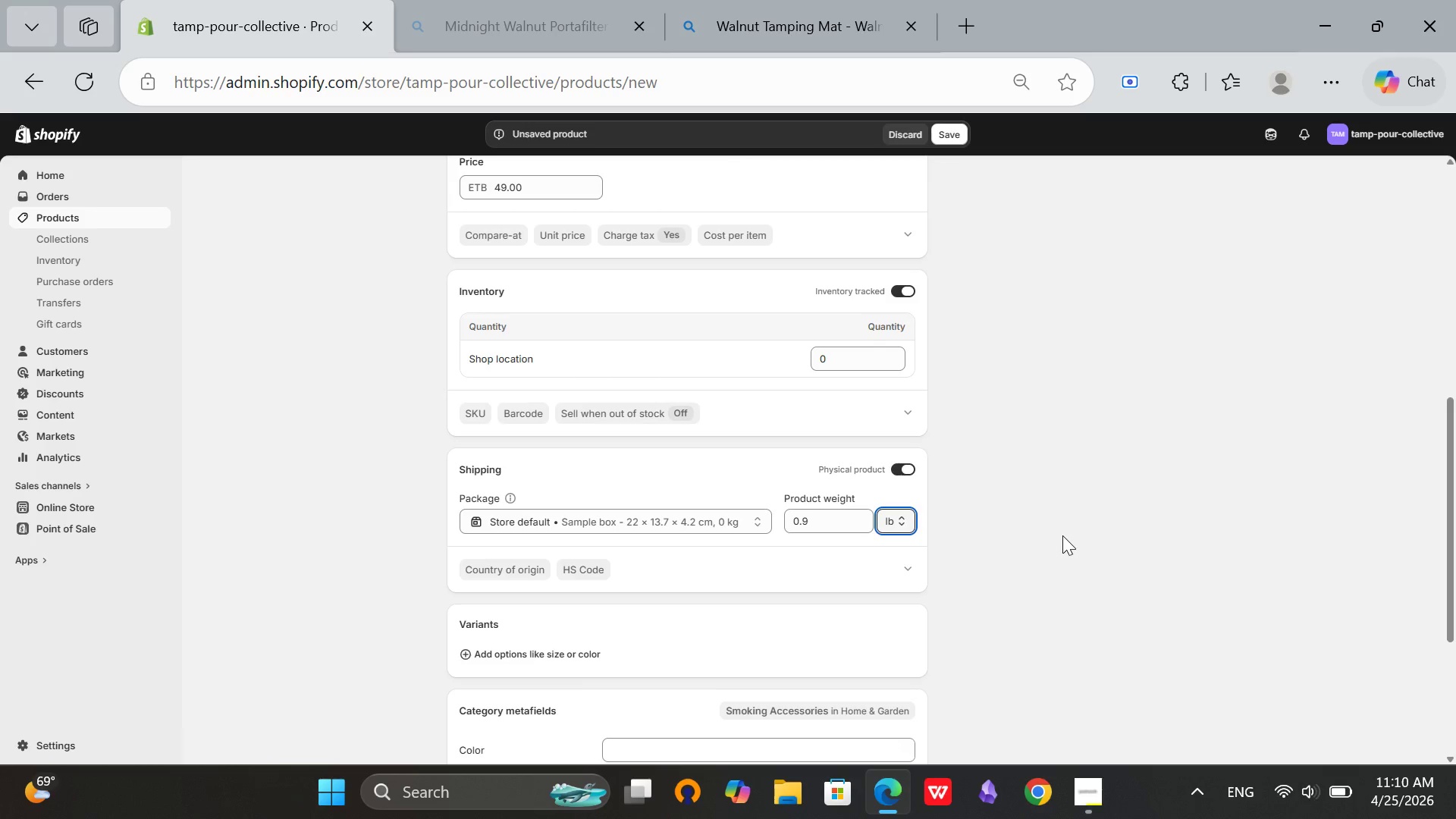 
left_click([1062, 535])
 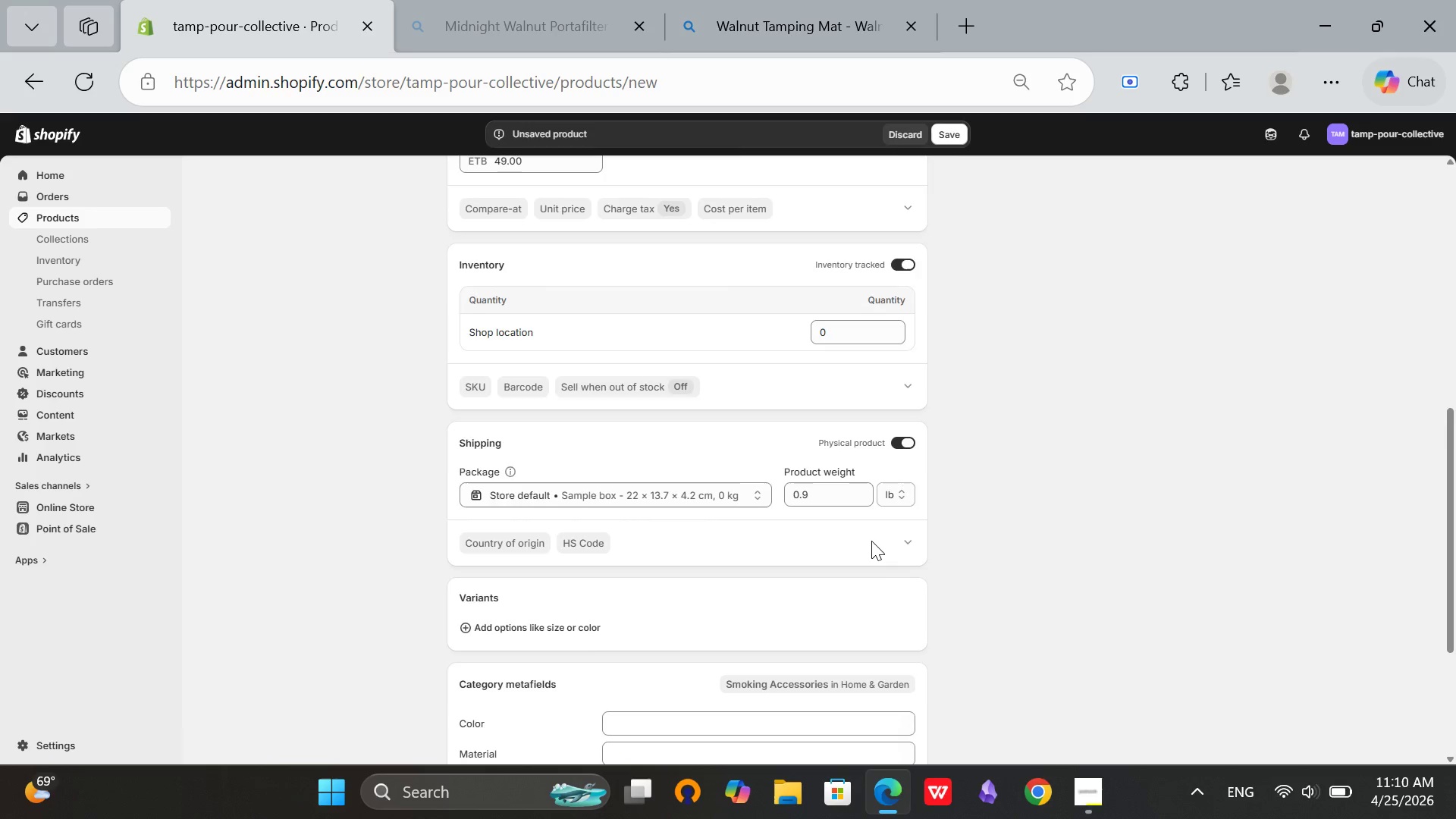 
scroll: coordinate [871, 541], scroll_direction: down, amount: 4.0
 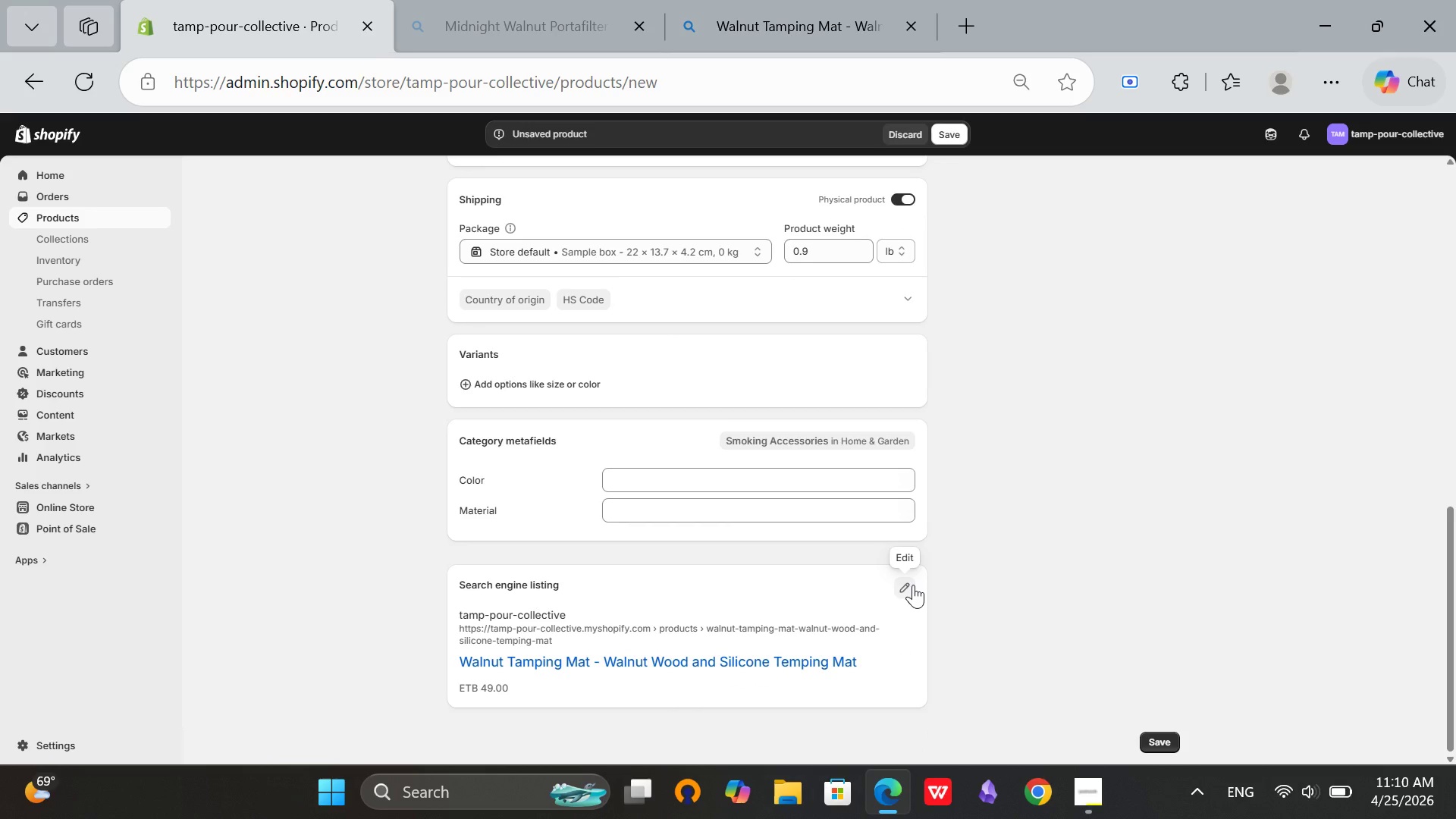 
left_click([913, 585])
 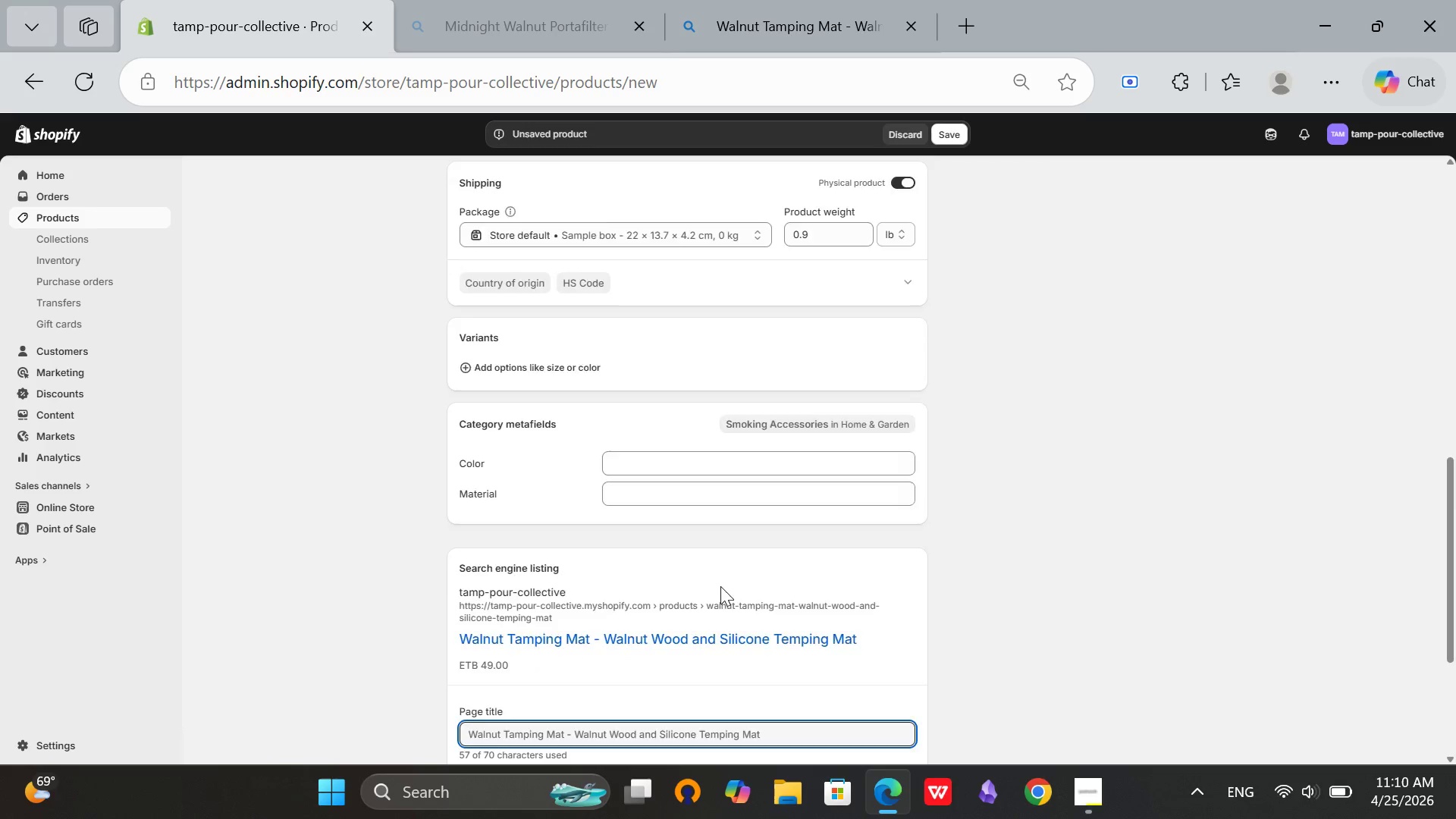 
scroll: coordinate [721, 586], scroll_direction: down, amount: 3.0
 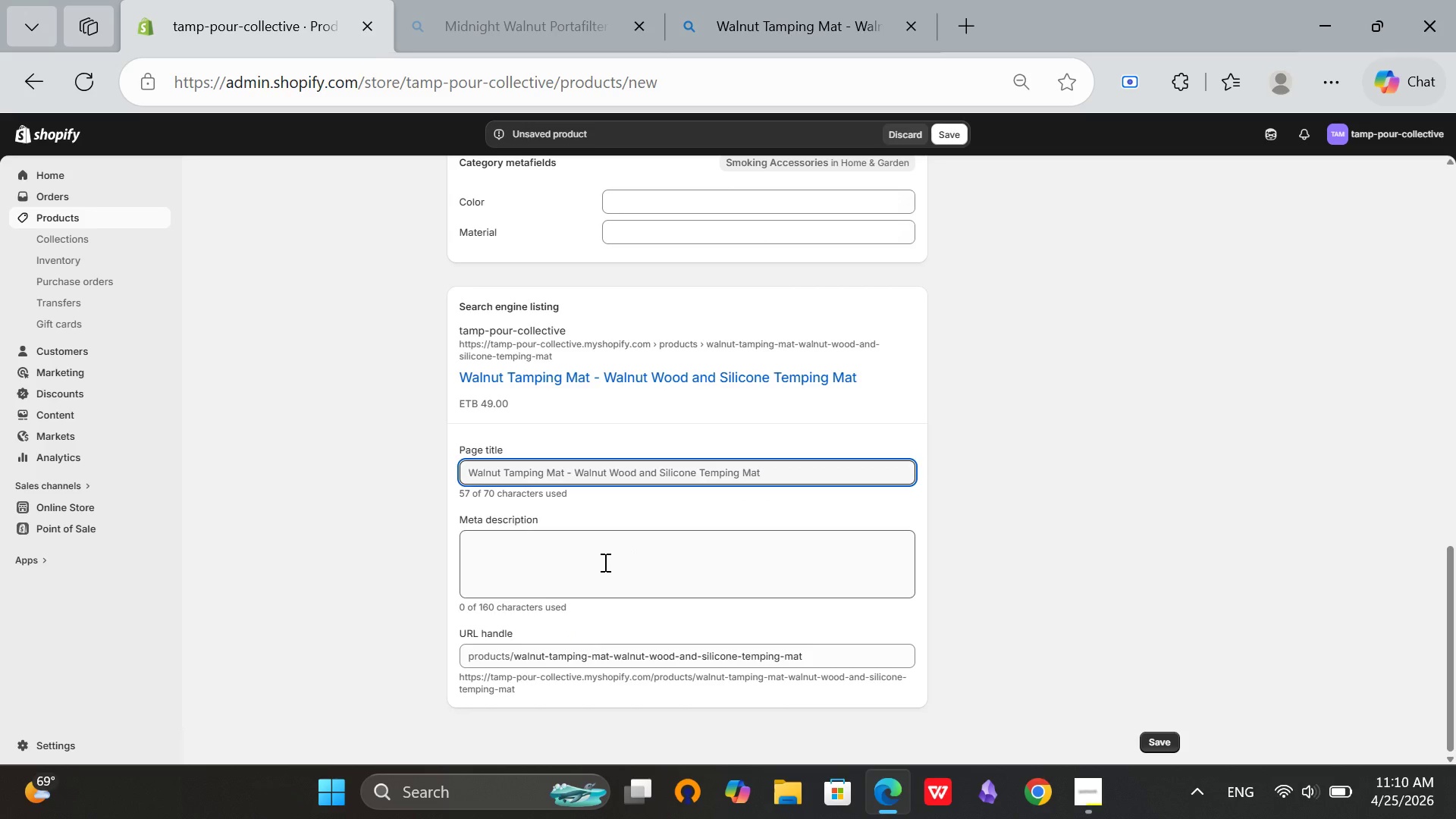 
left_click([604, 562])
 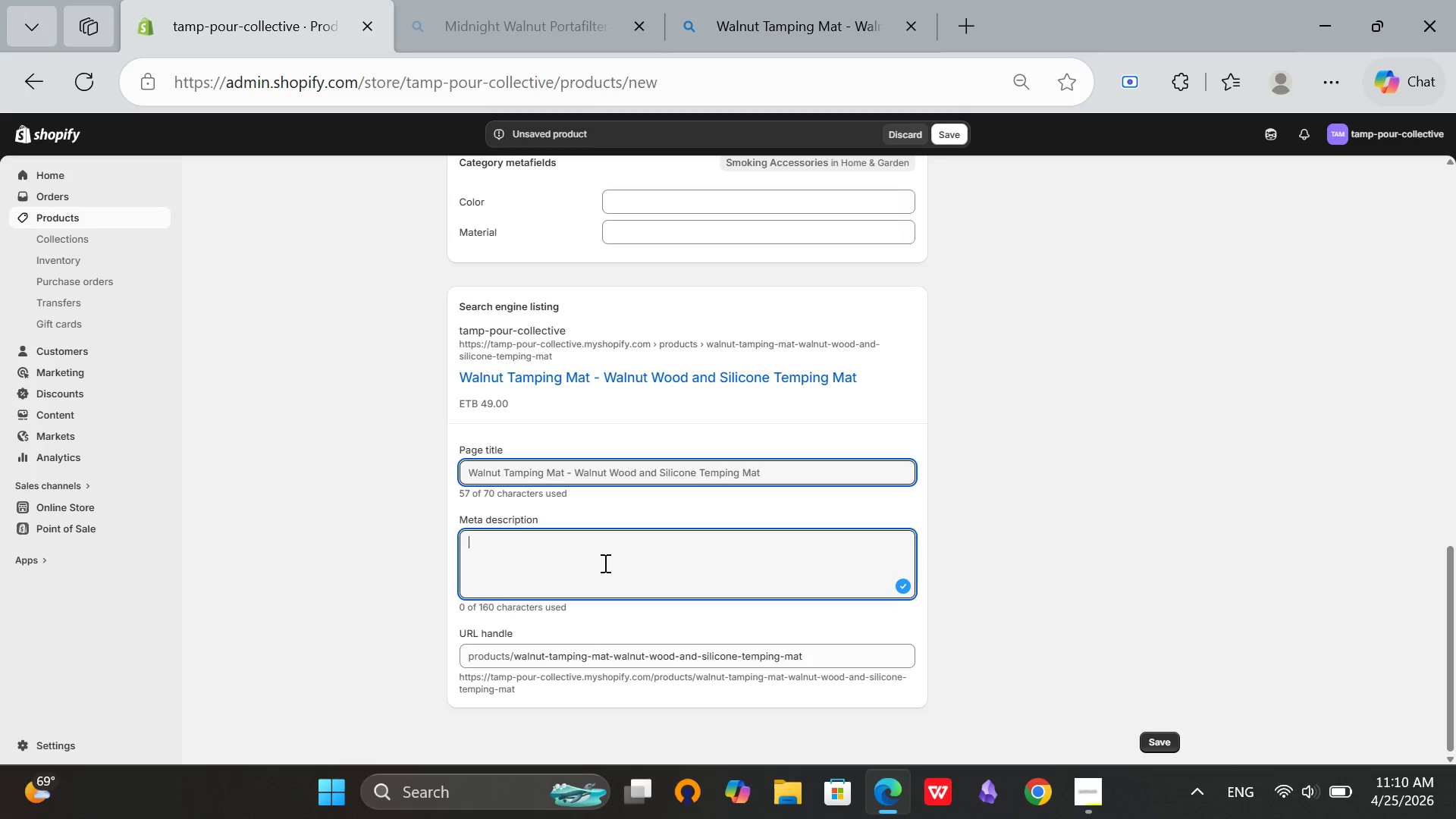 
wait(5.7)
 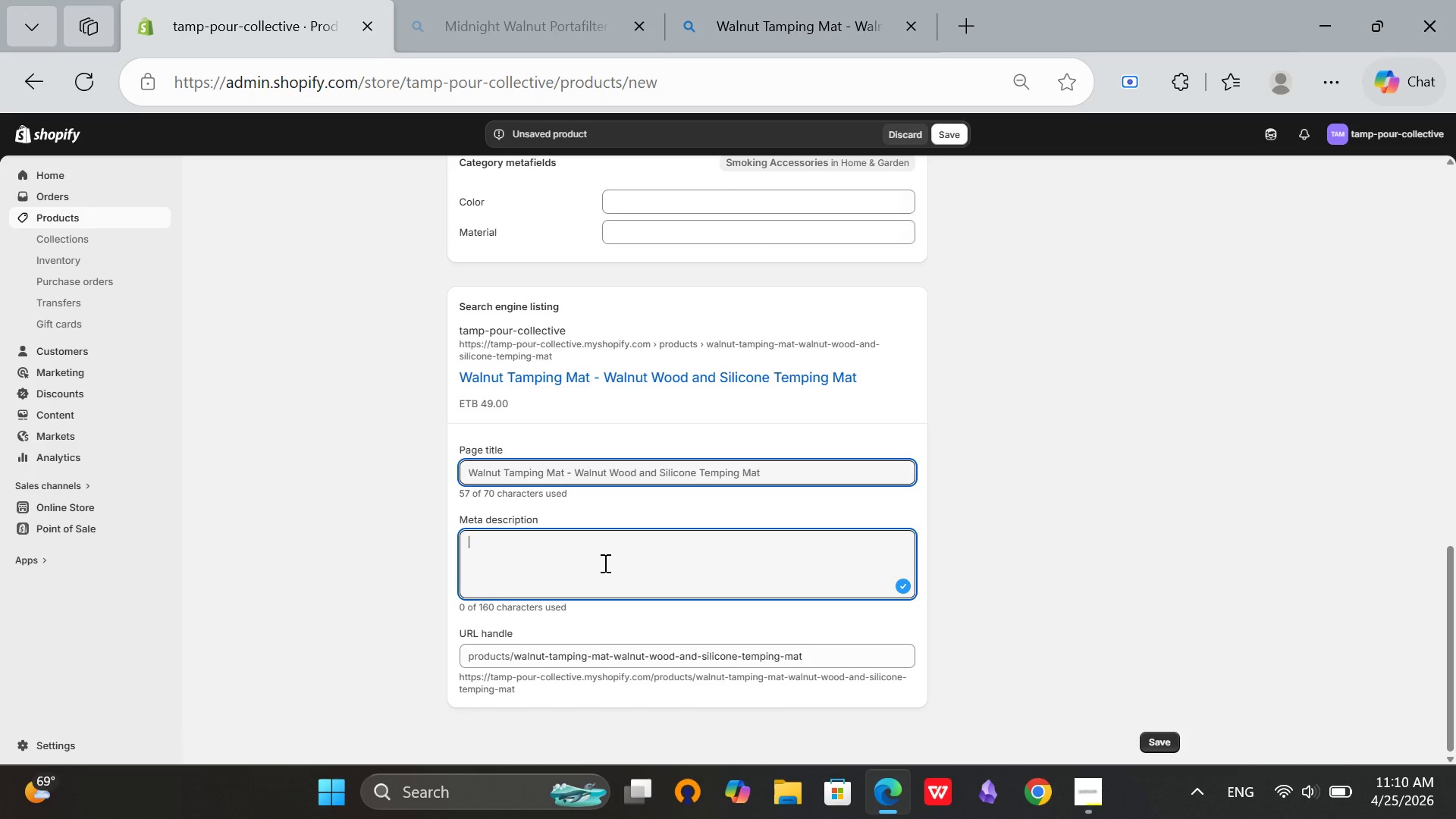 
type(Walnut tamping met with silicone surface. pRO)
key(Backspace)
key(Backspace)
key(Backspace)
type(Protct)
key(Backspace)
key(Backspace)
type(ects counter)
 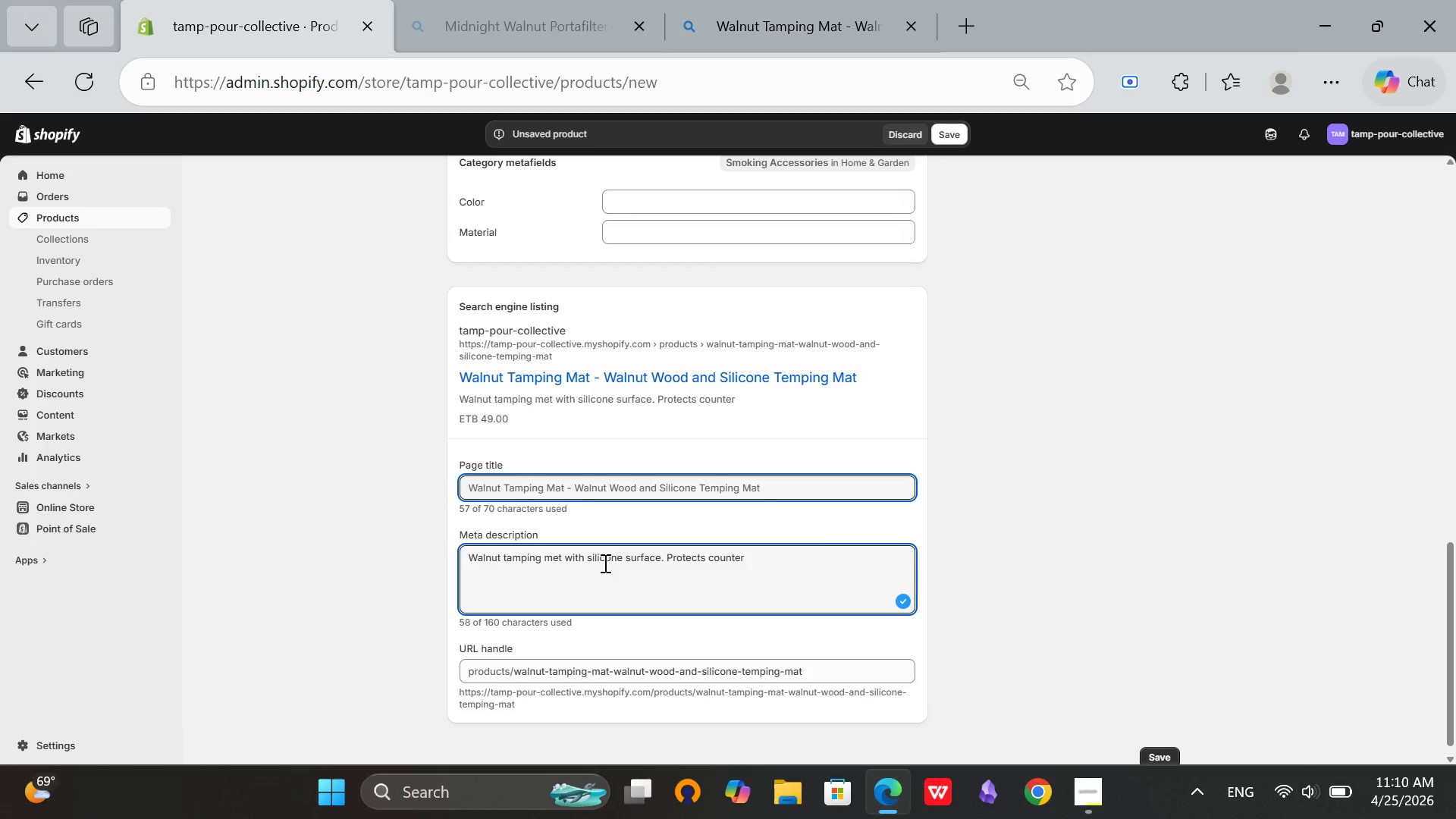 
type( and dampens sound. Fits 58mm and 54mm)
 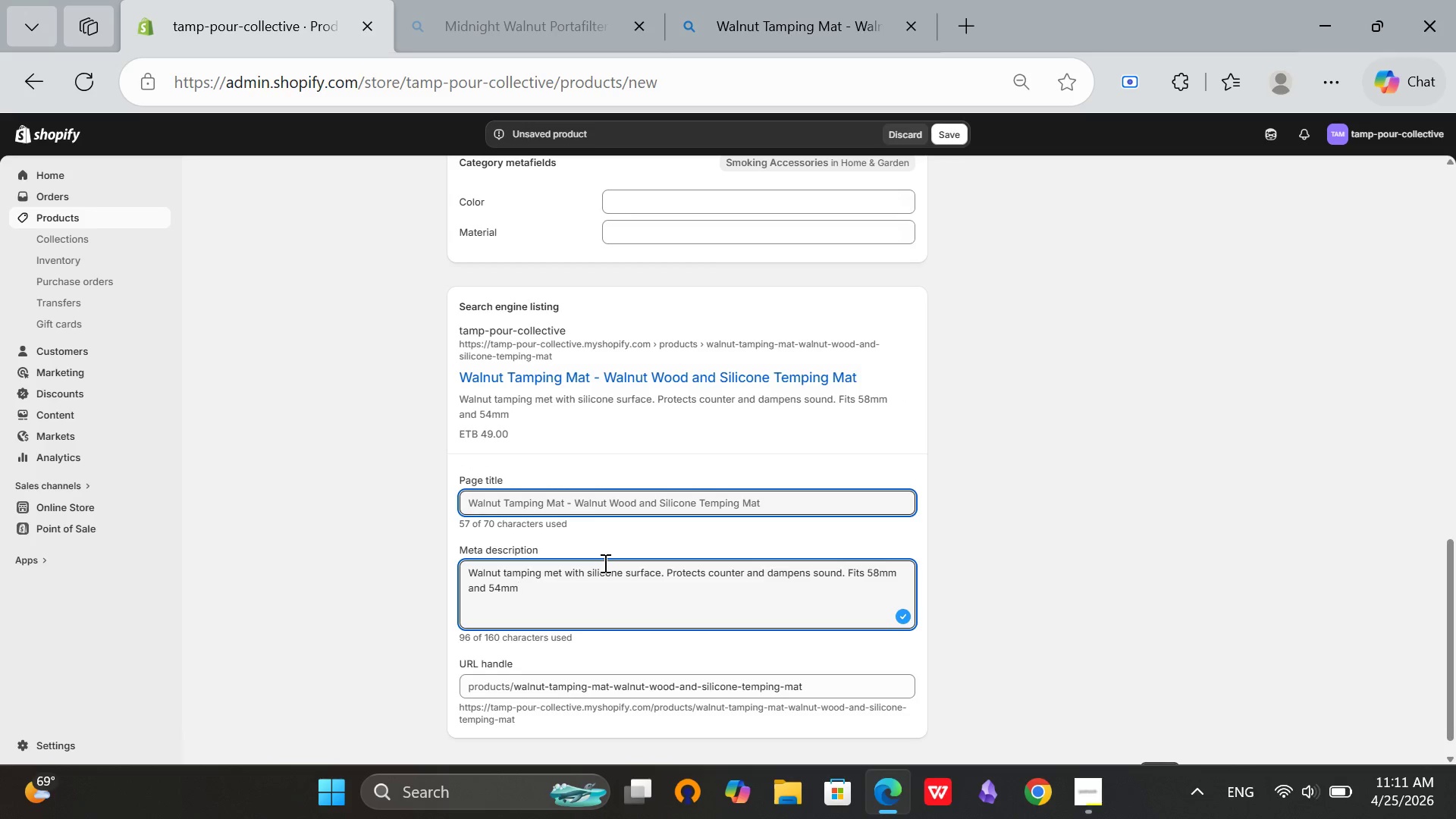 
type( portafilters.)
 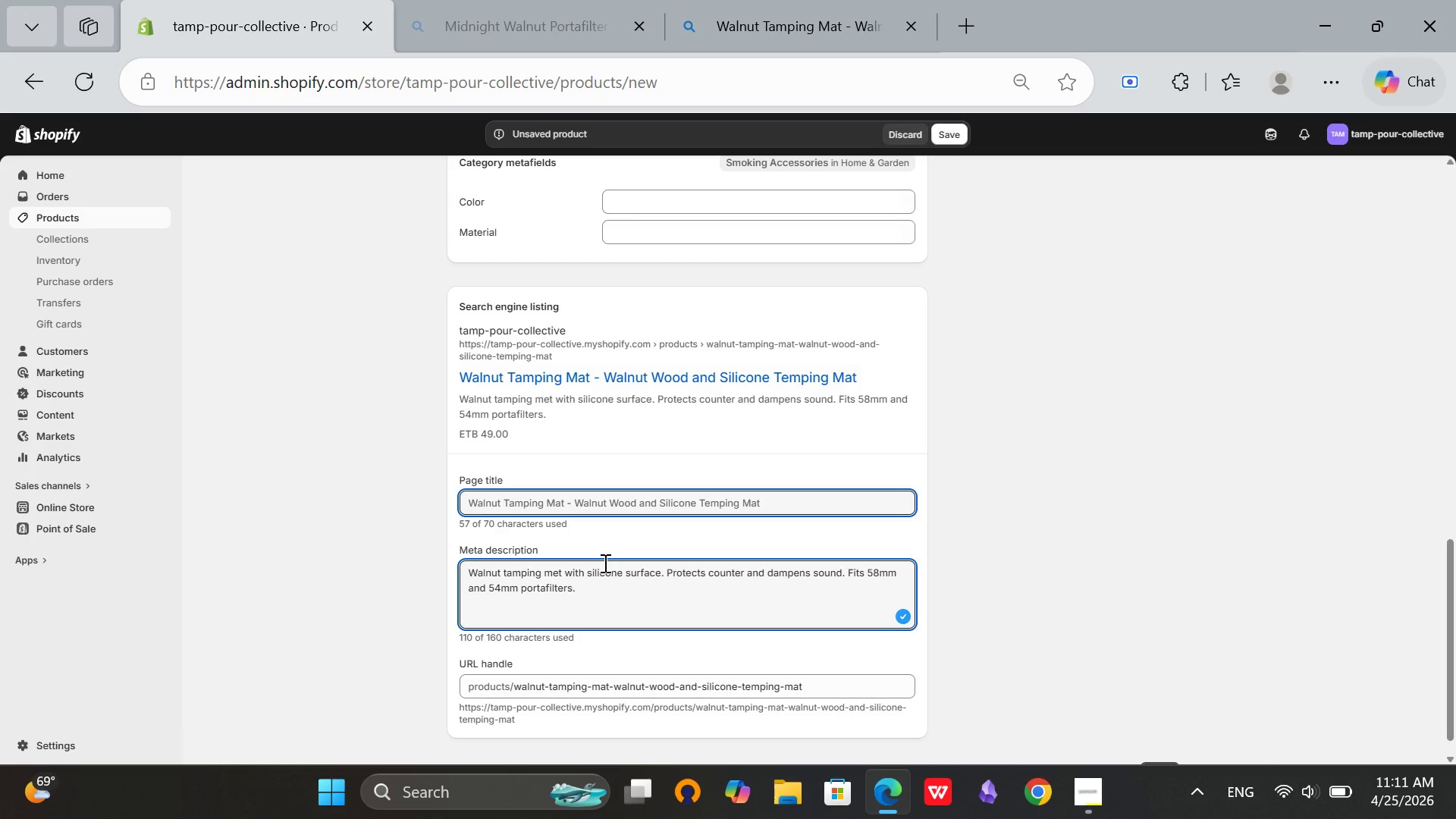 
type( Premium home a)
key(Backspace)
type(barista accessory.)
 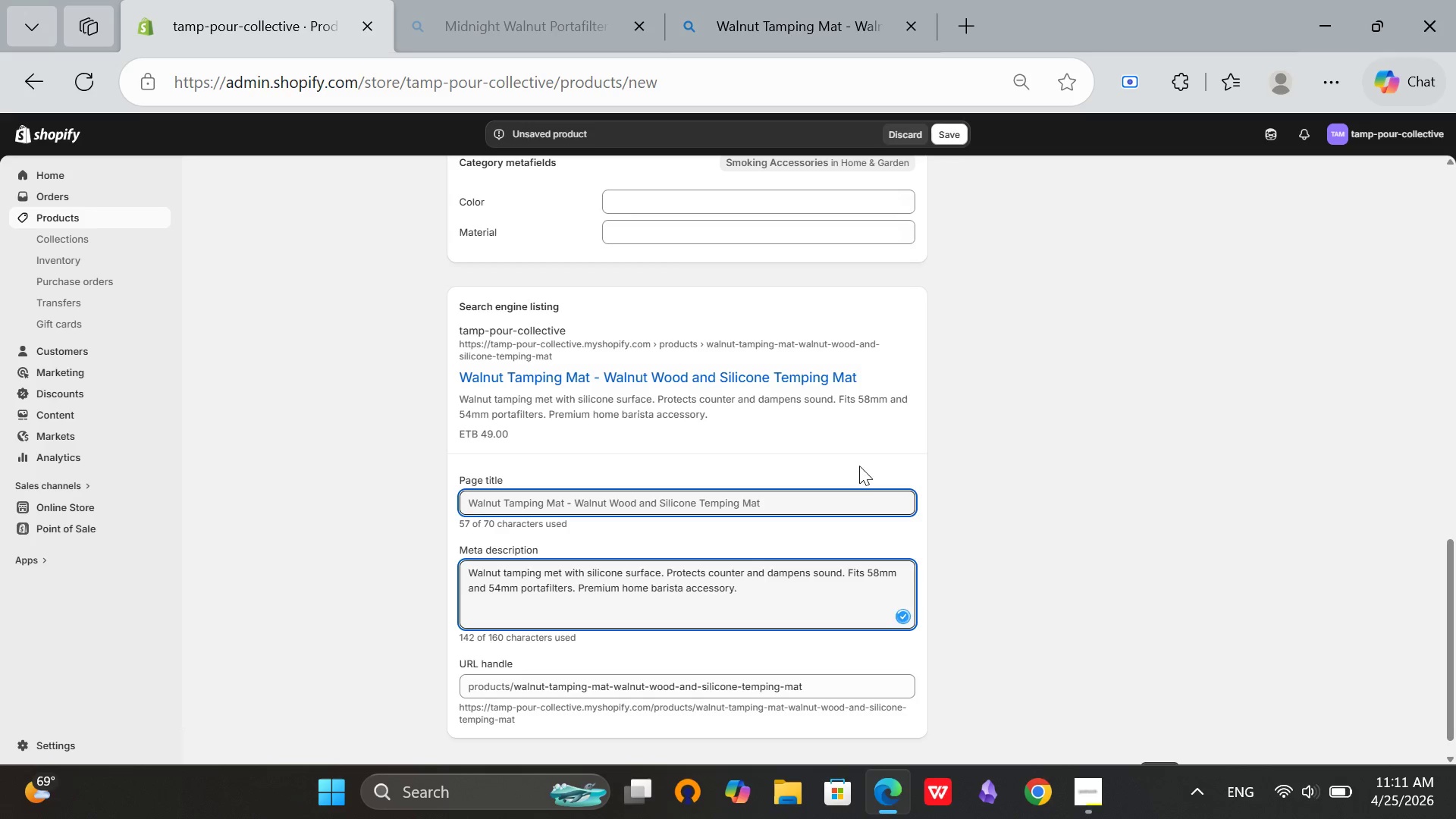 
scroll: coordinate [804, 290], scroll_direction: up, amount: 12.0
 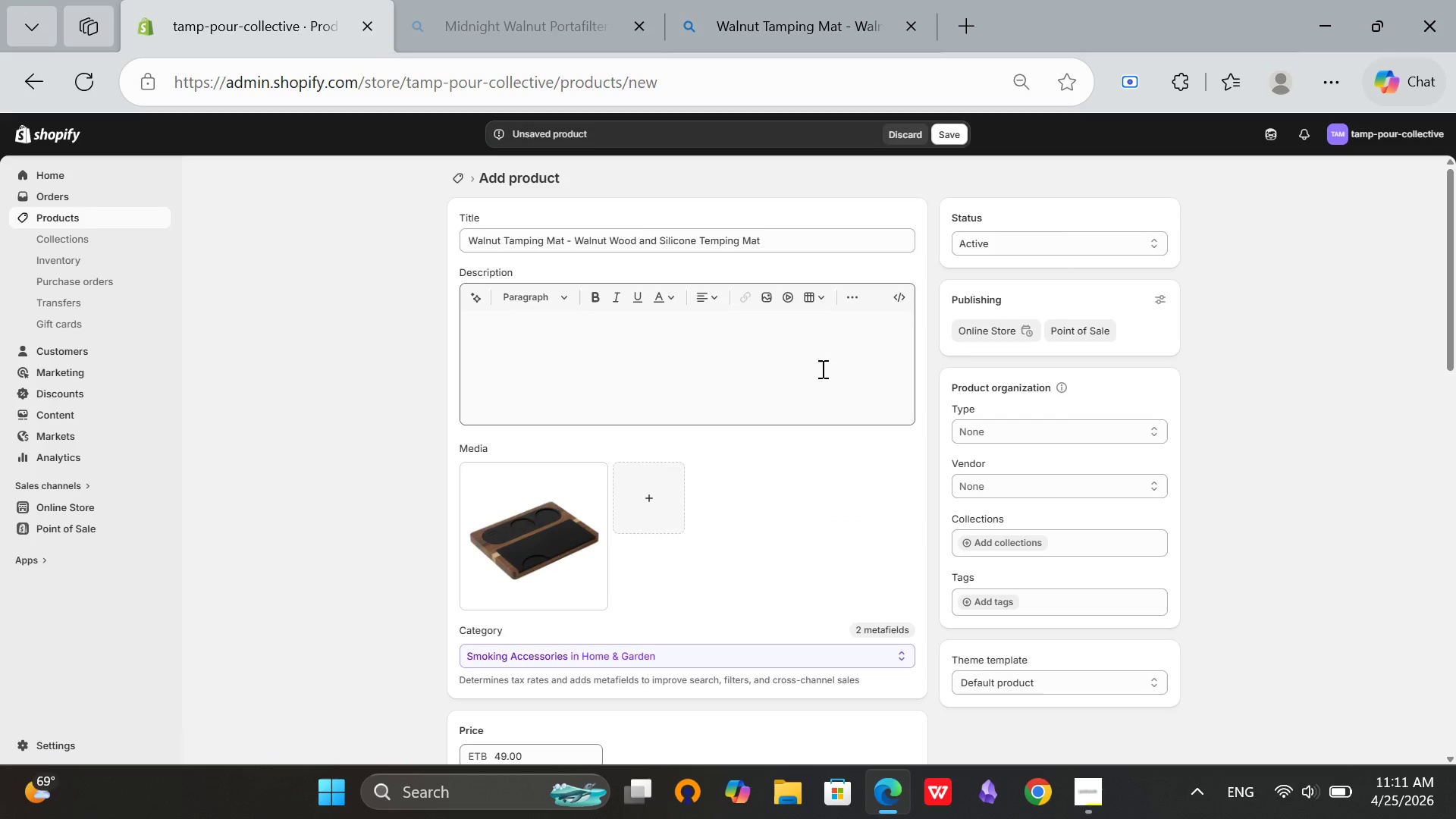 
scroll: coordinate [869, 388], scroll_direction: down, amount: 3.0
 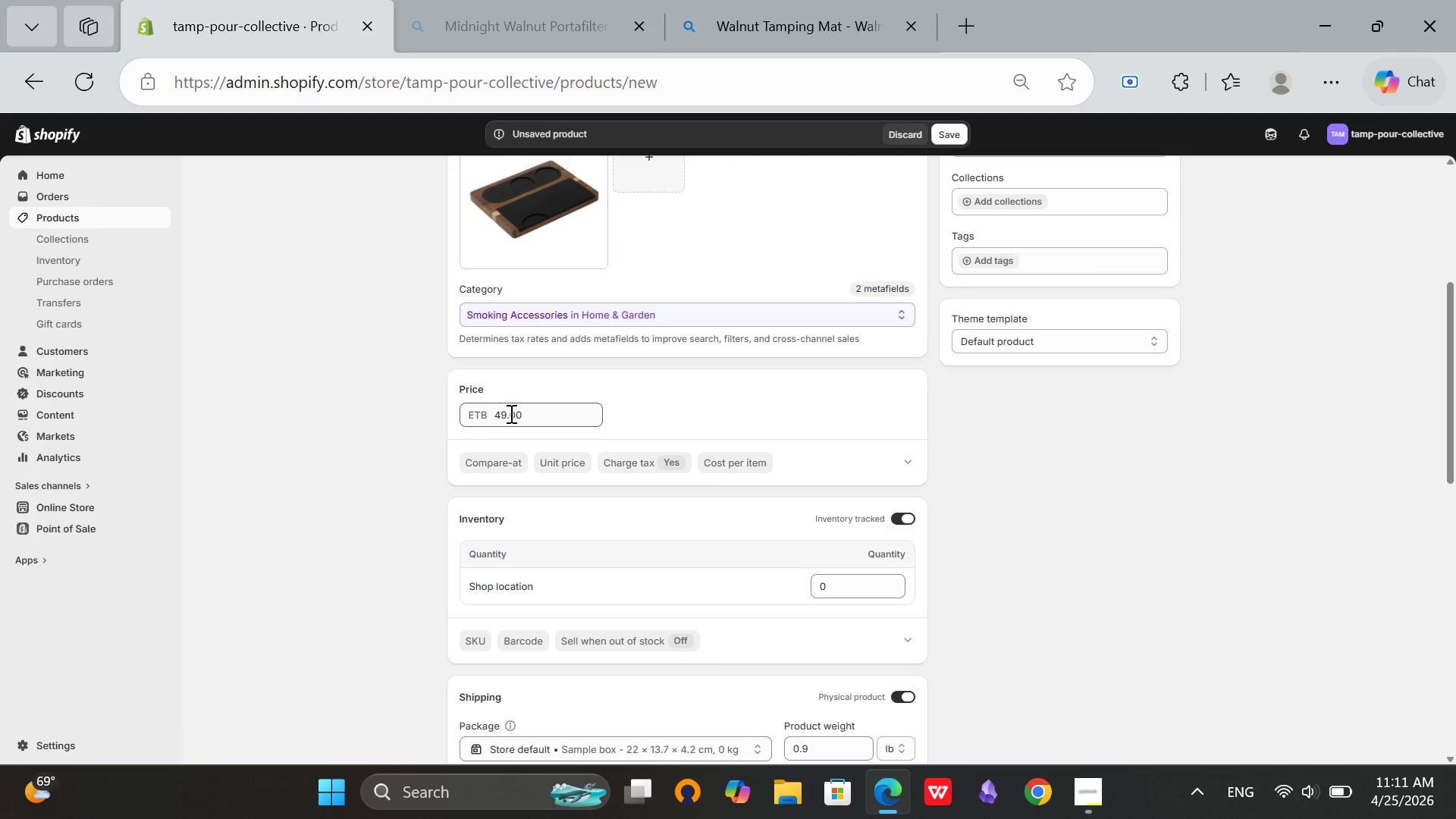 
left_click([852, 588])
 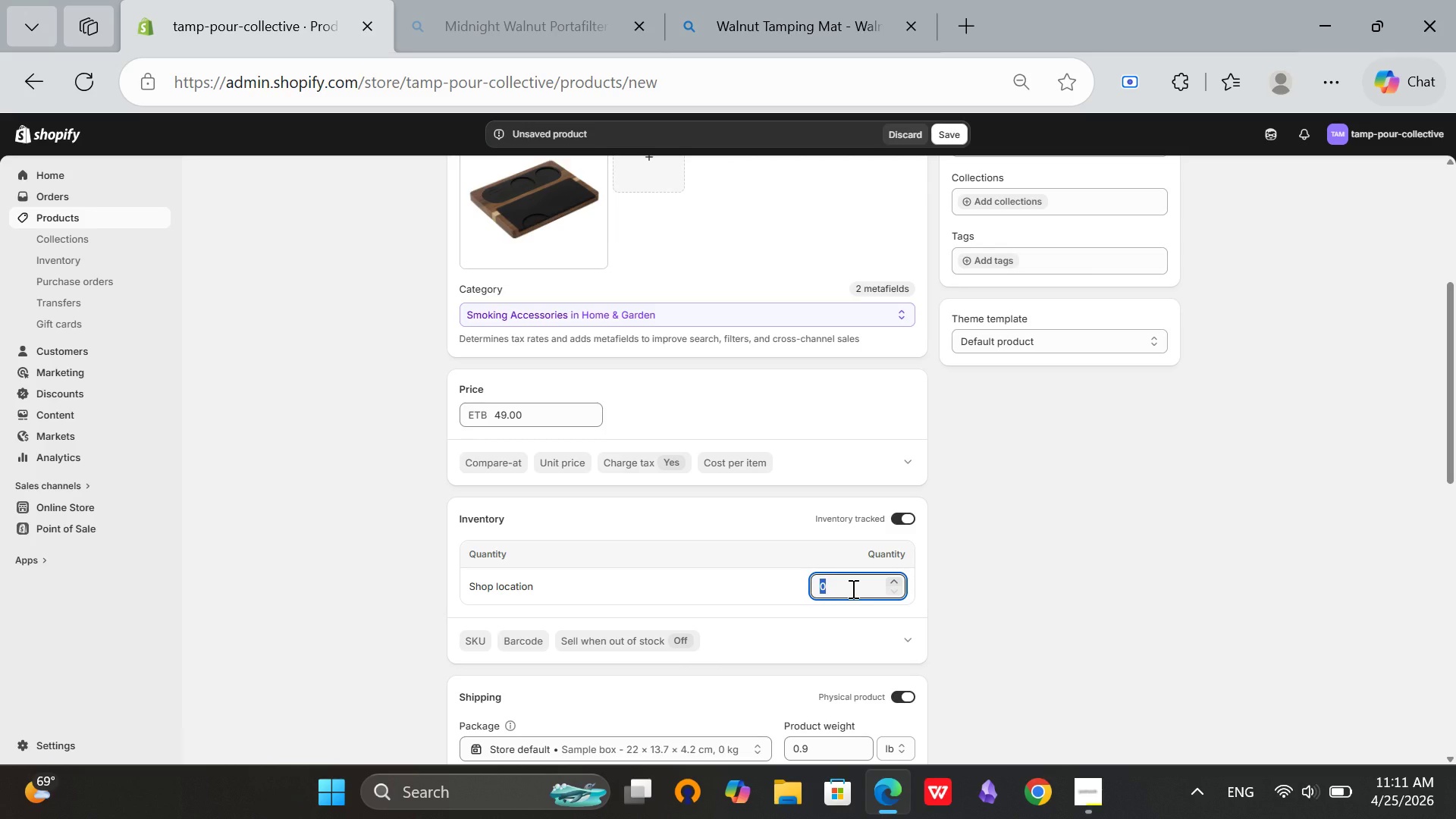 
type(50)
 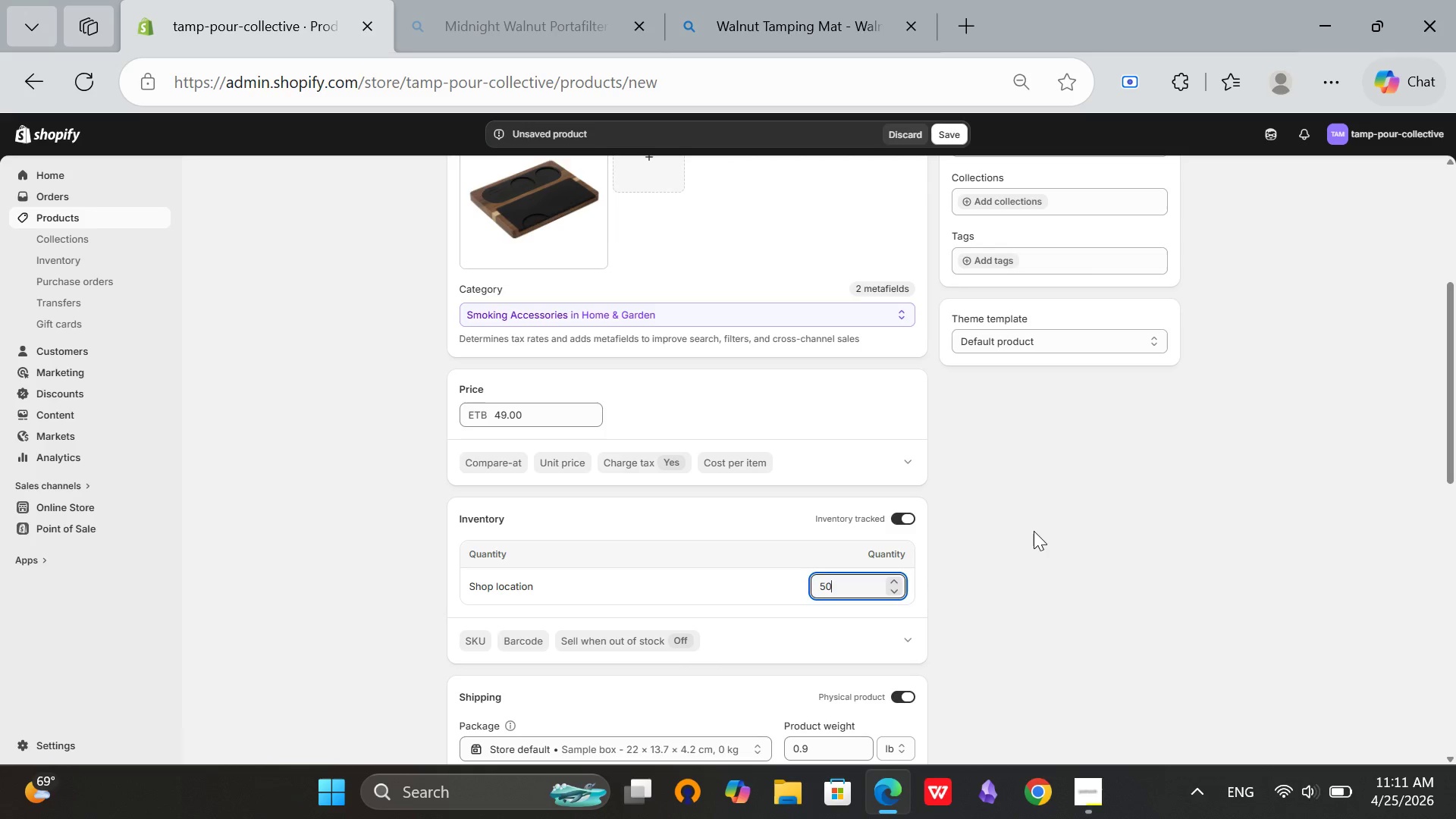 
left_click([1034, 531])
 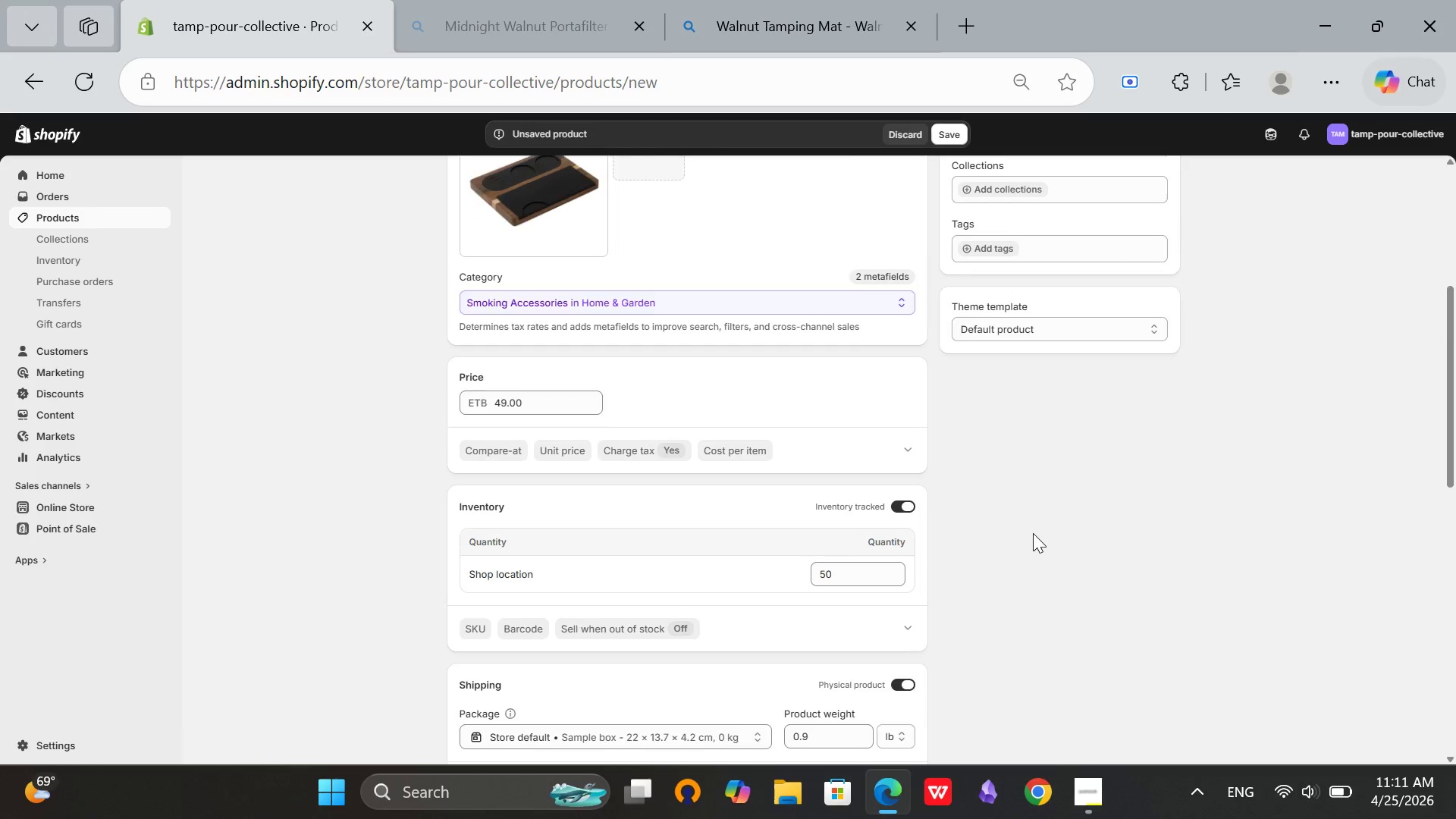 
scroll: coordinate [1033, 533], scroll_direction: down, amount: 9.0
 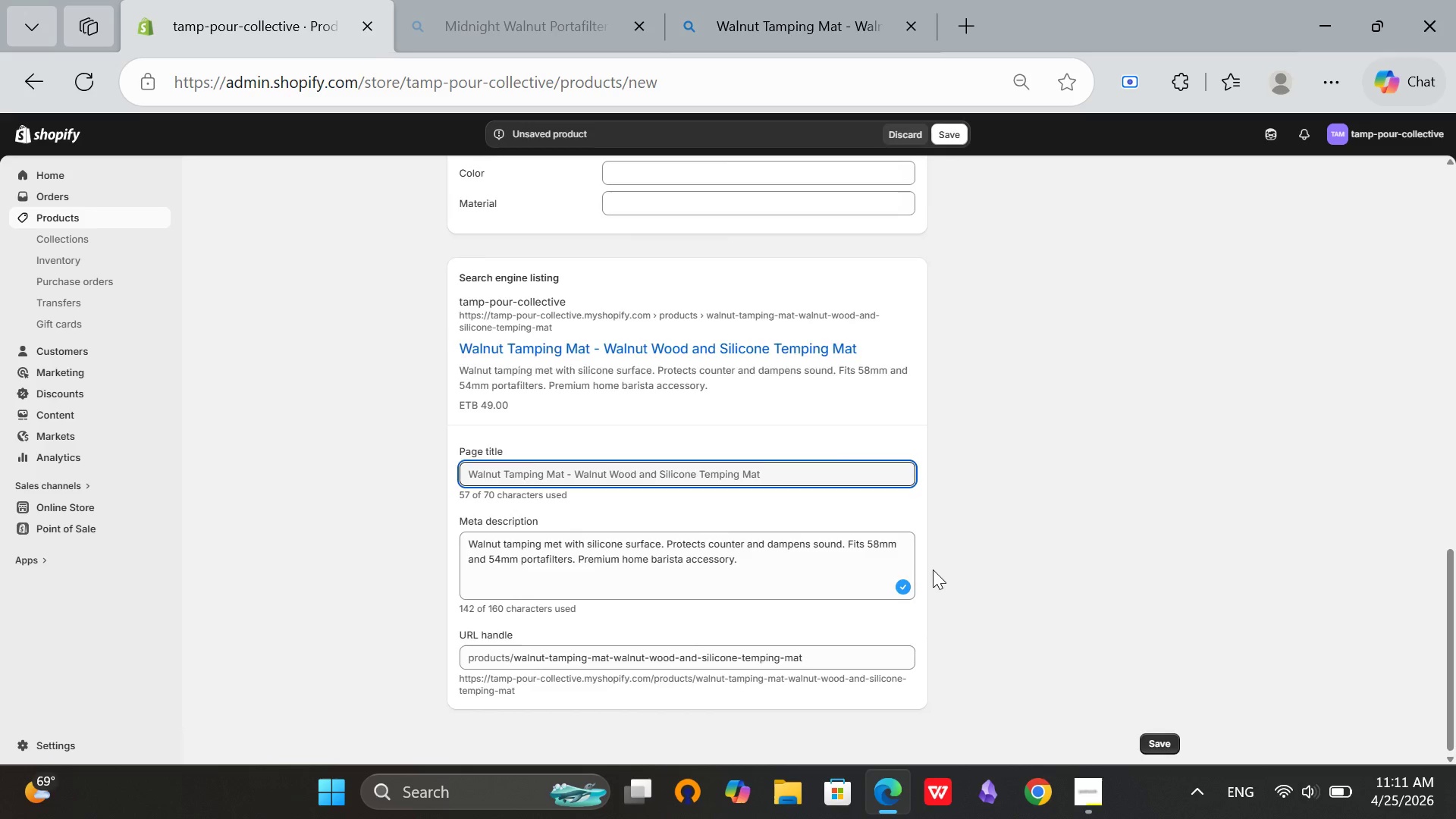 
scroll: coordinate [933, 570], scroll_direction: up, amount: 11.0
 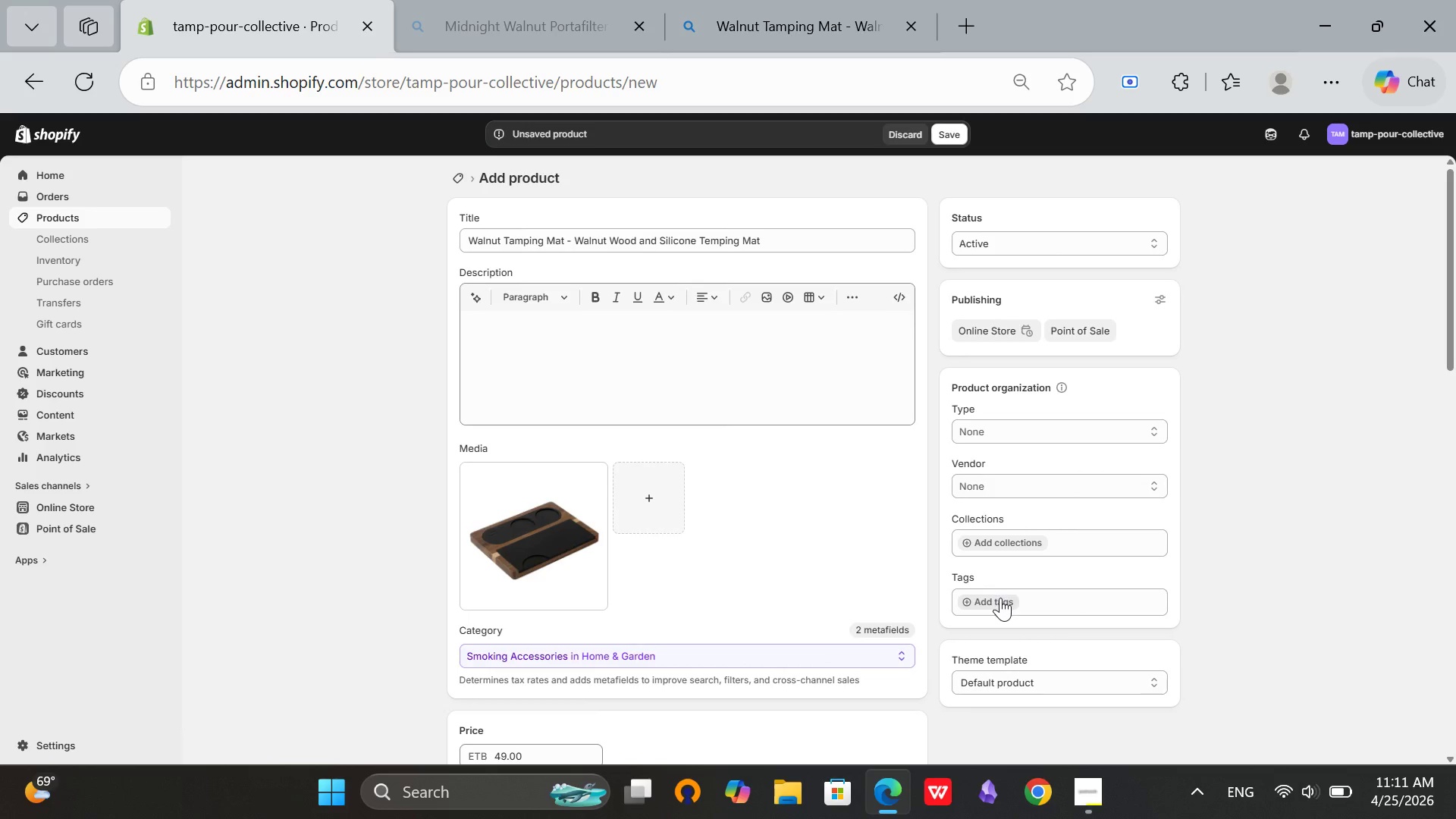 
left_click([1000, 598])
 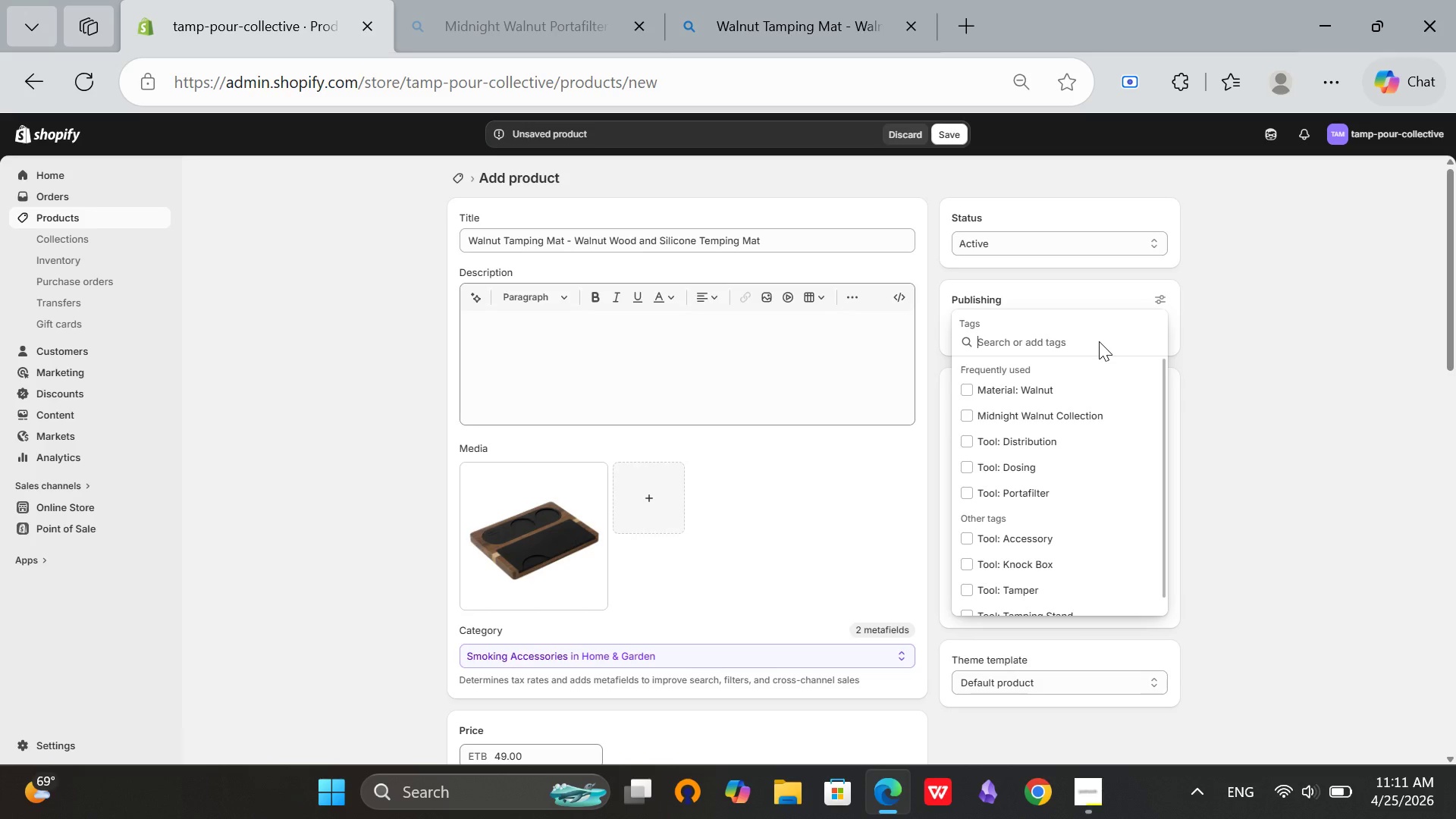 
wait(8.31)
 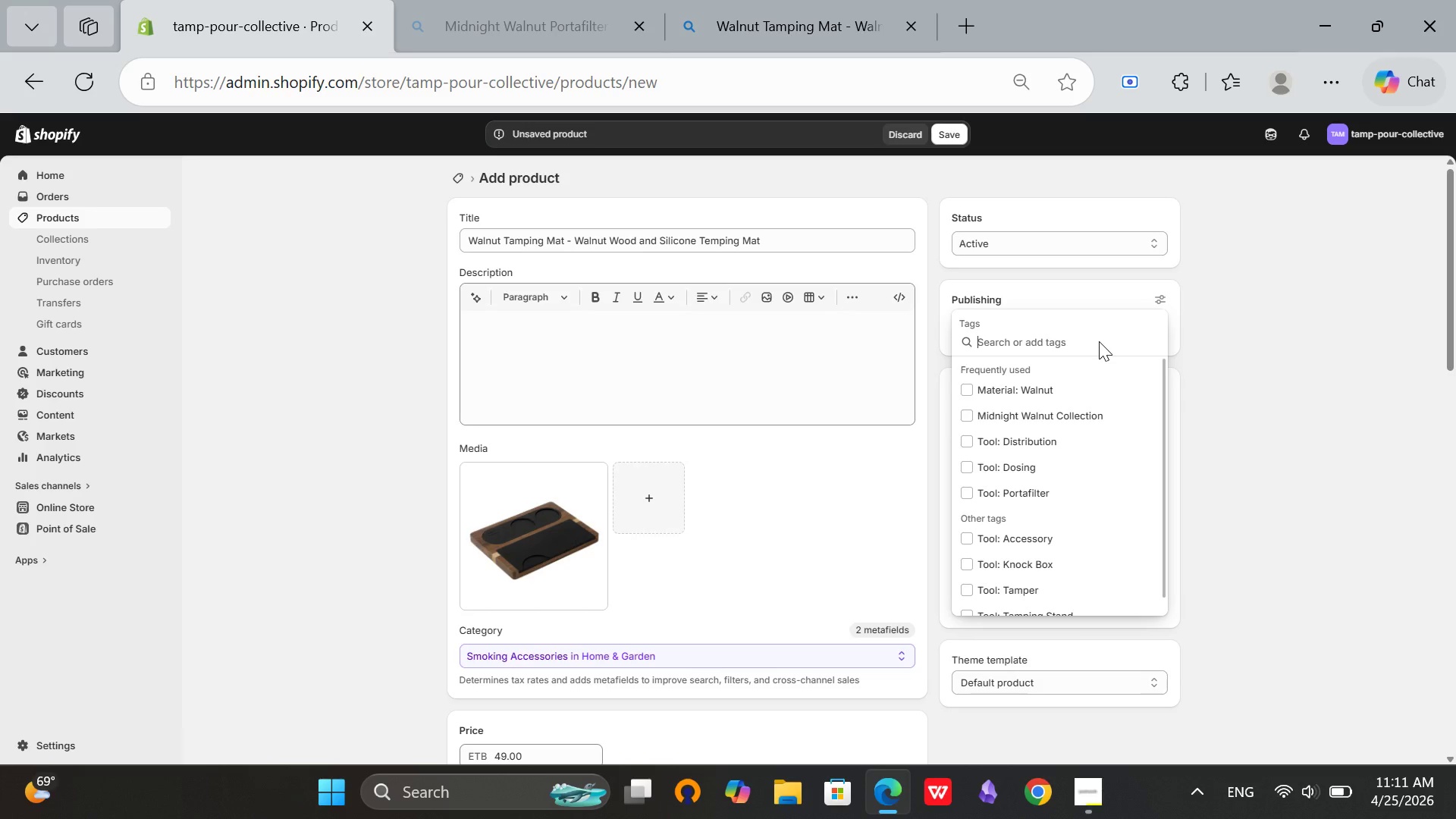 
left_click([985, 394])
 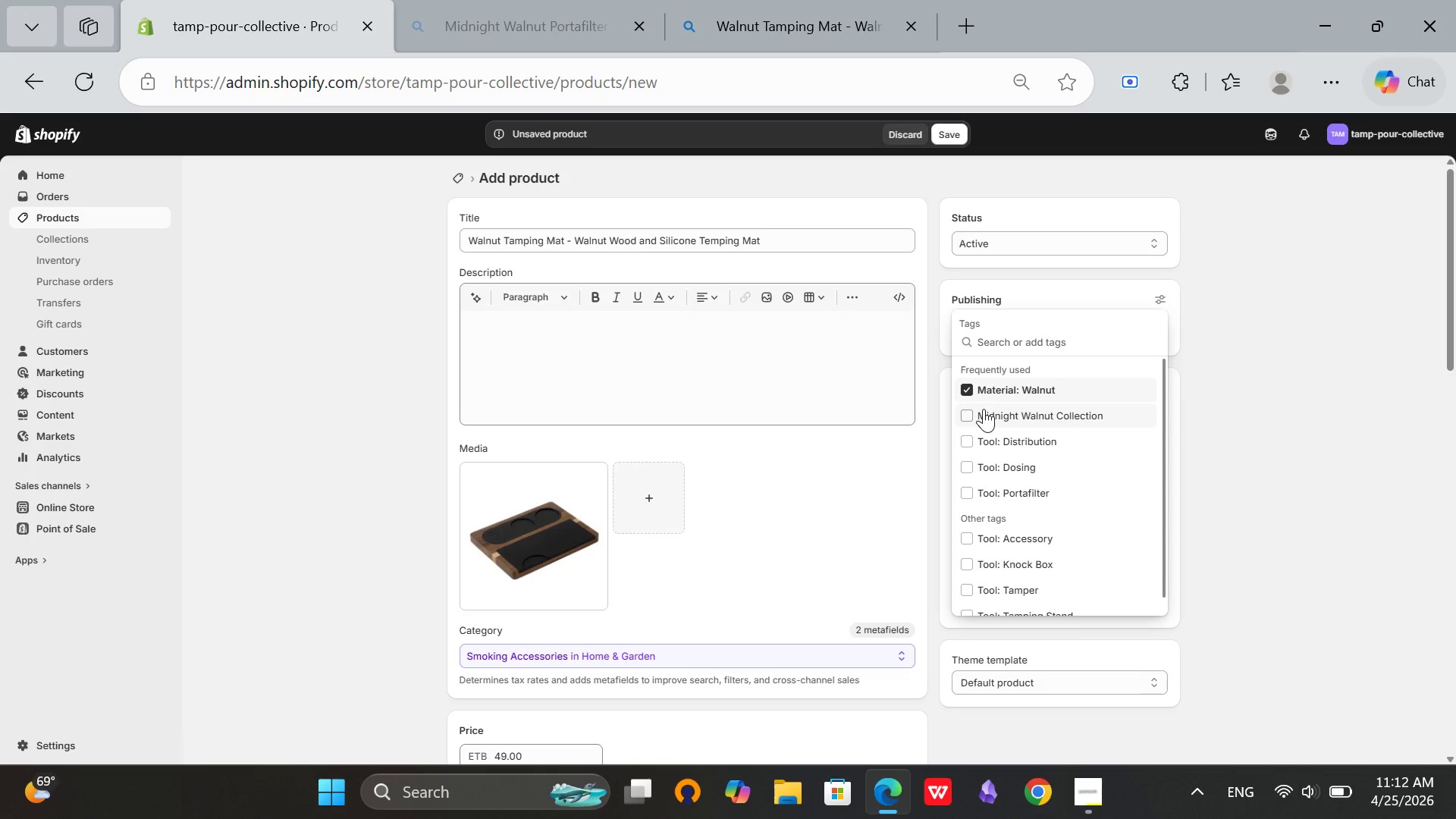 
left_click([984, 409])
 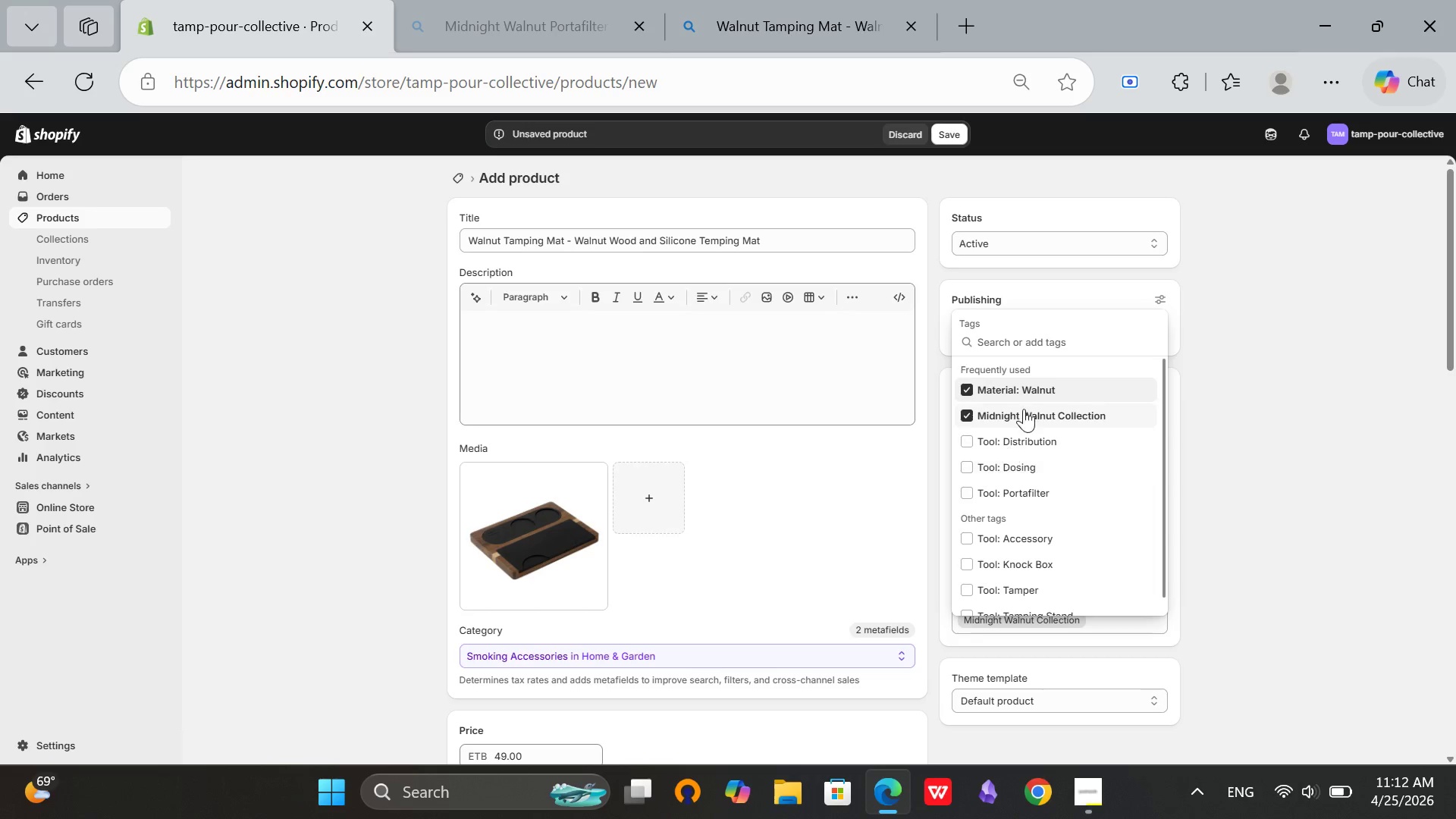 
left_click([1037, 343])
 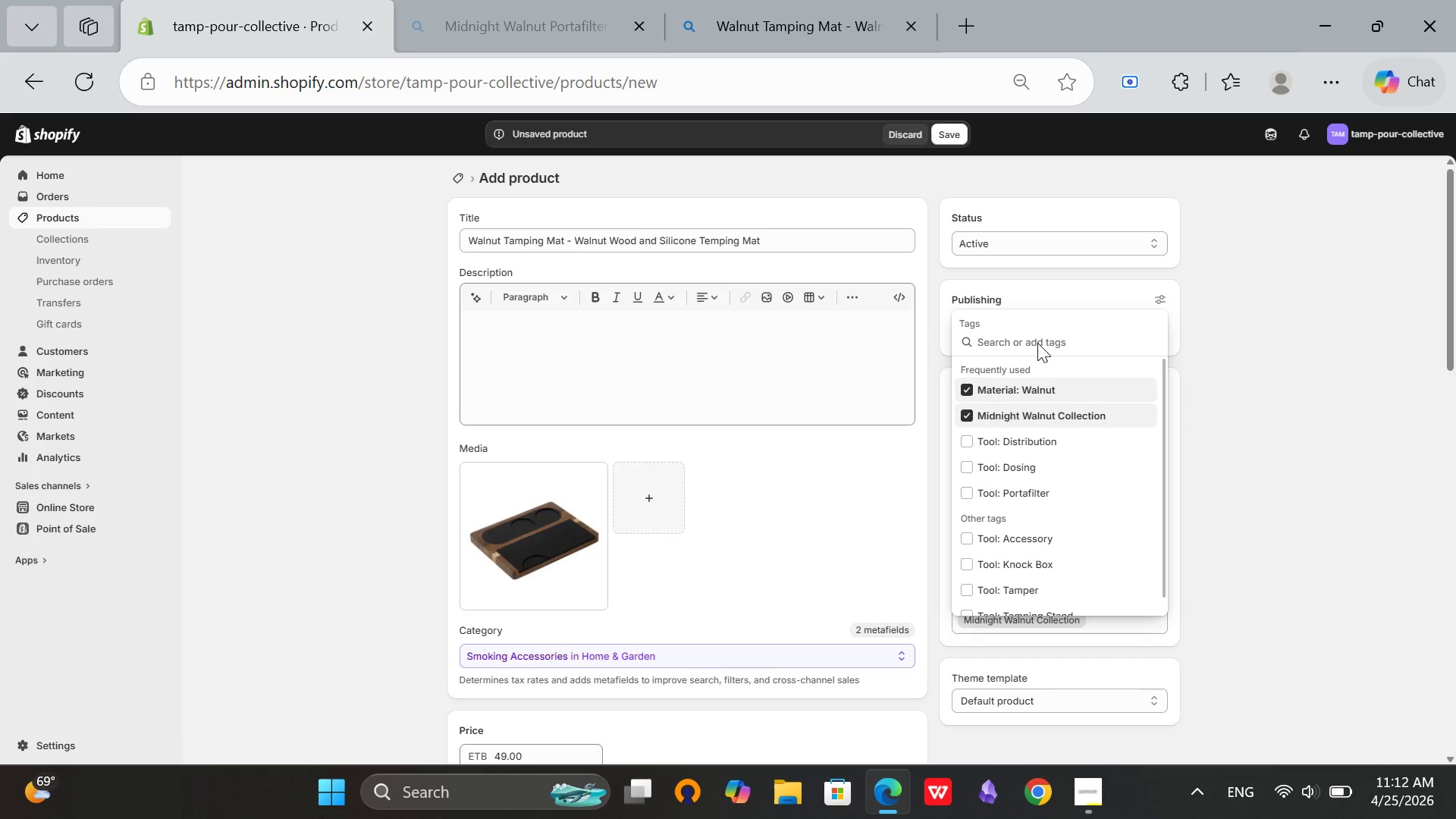 
type(Tool: Tamping Mat)
 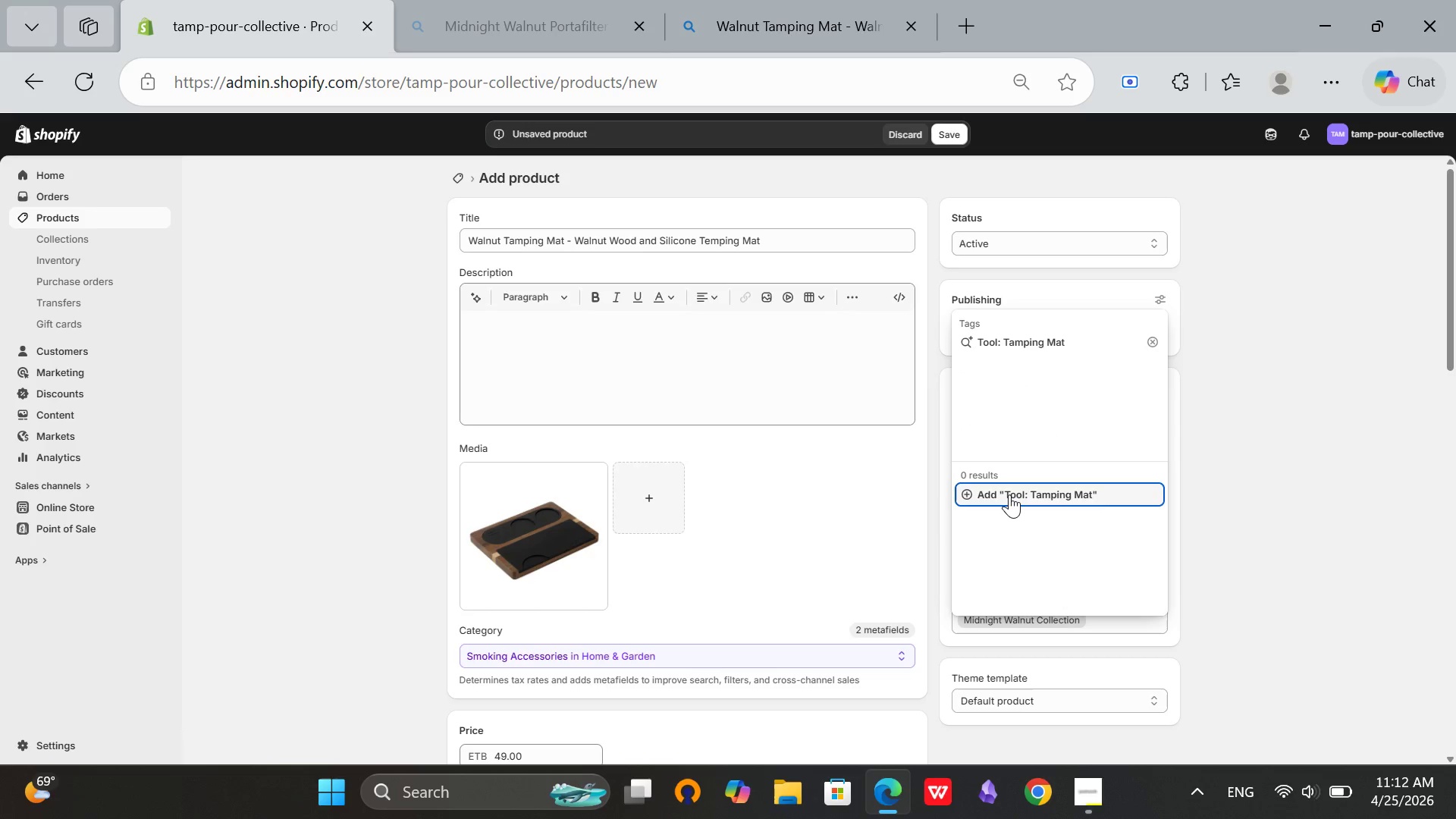 
left_click([1009, 494])
 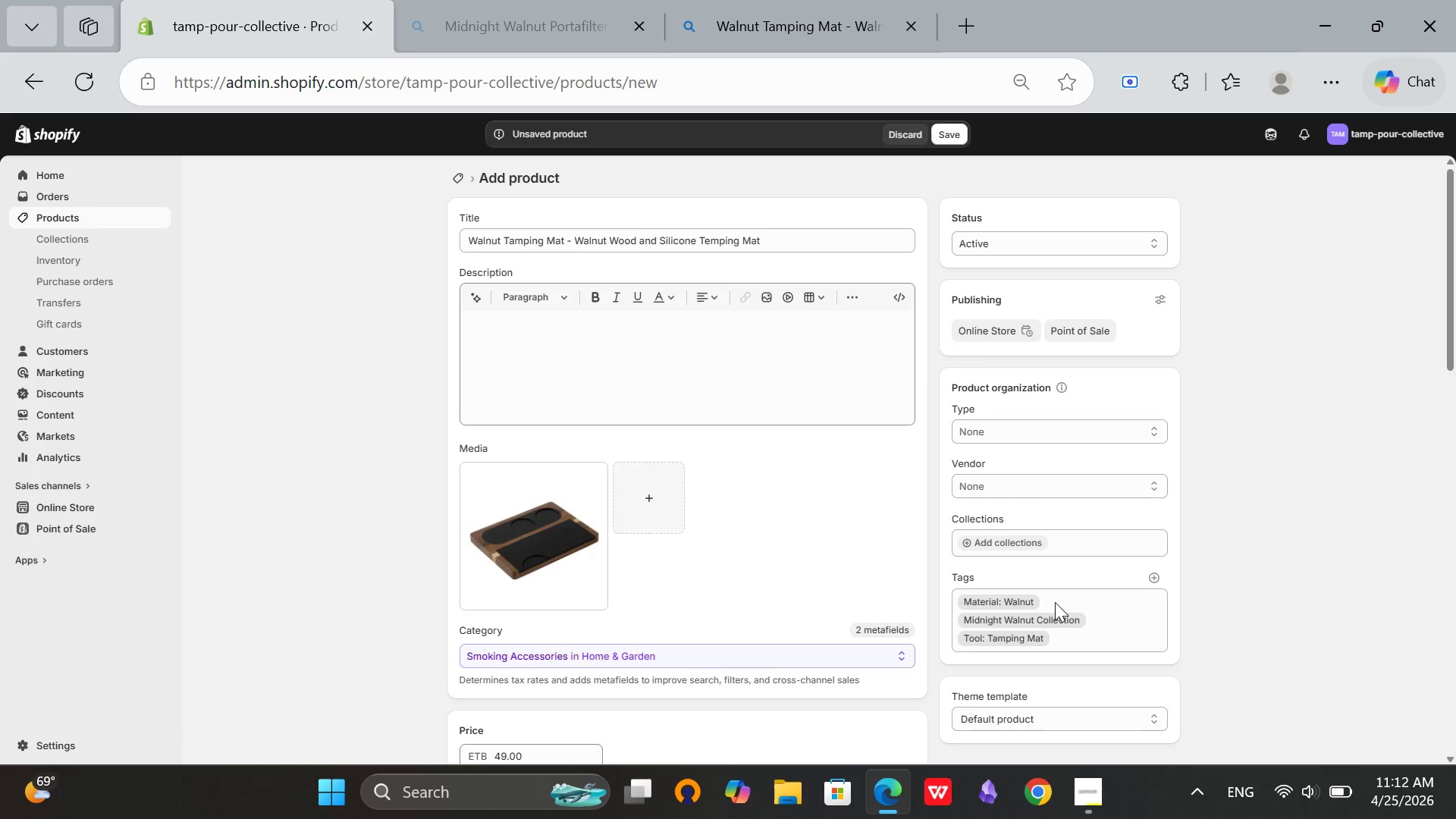 
scroll: coordinate [1016, 579], scroll_direction: up, amount: 2.0
 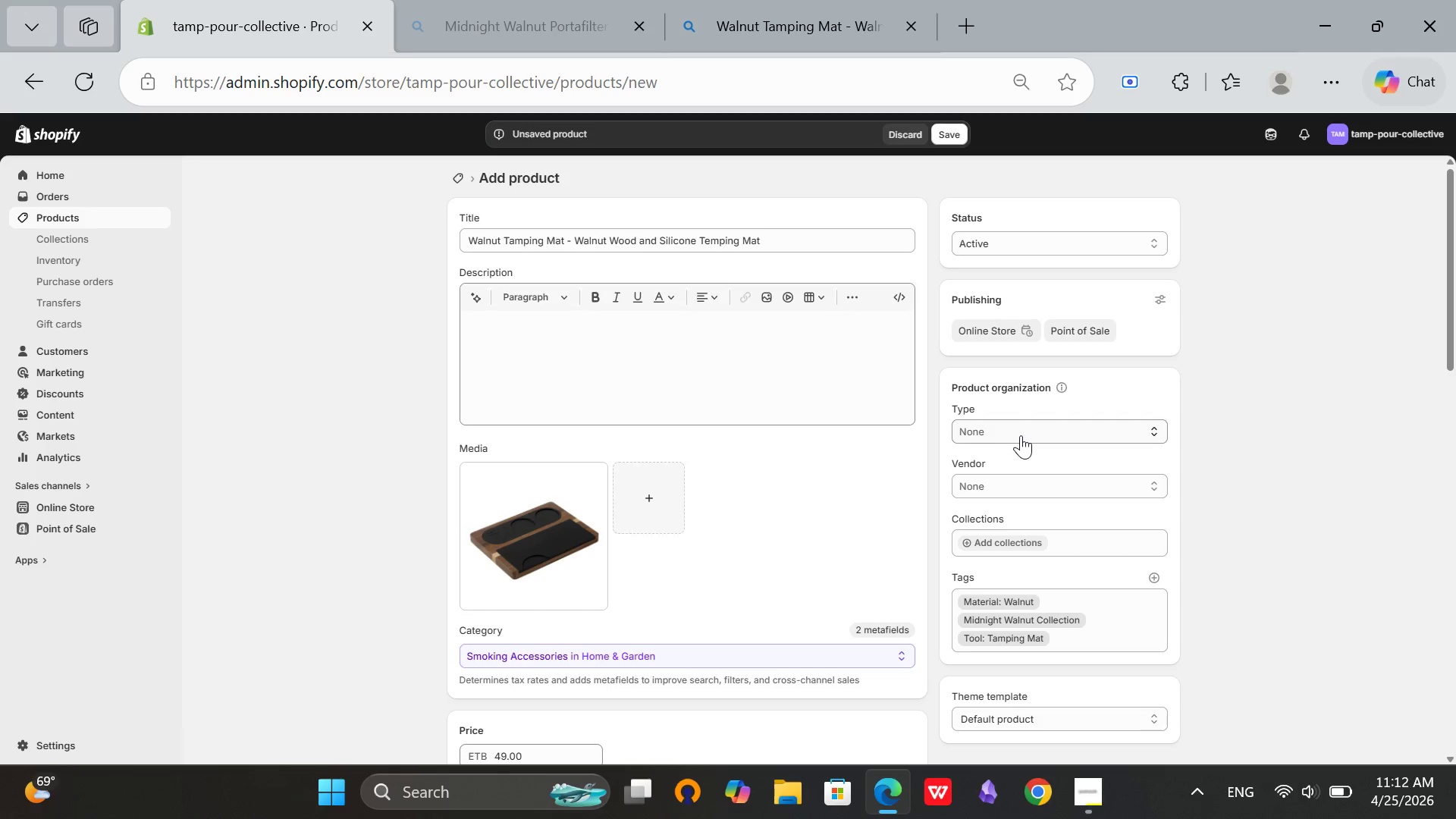 
left_click([1021, 436])
 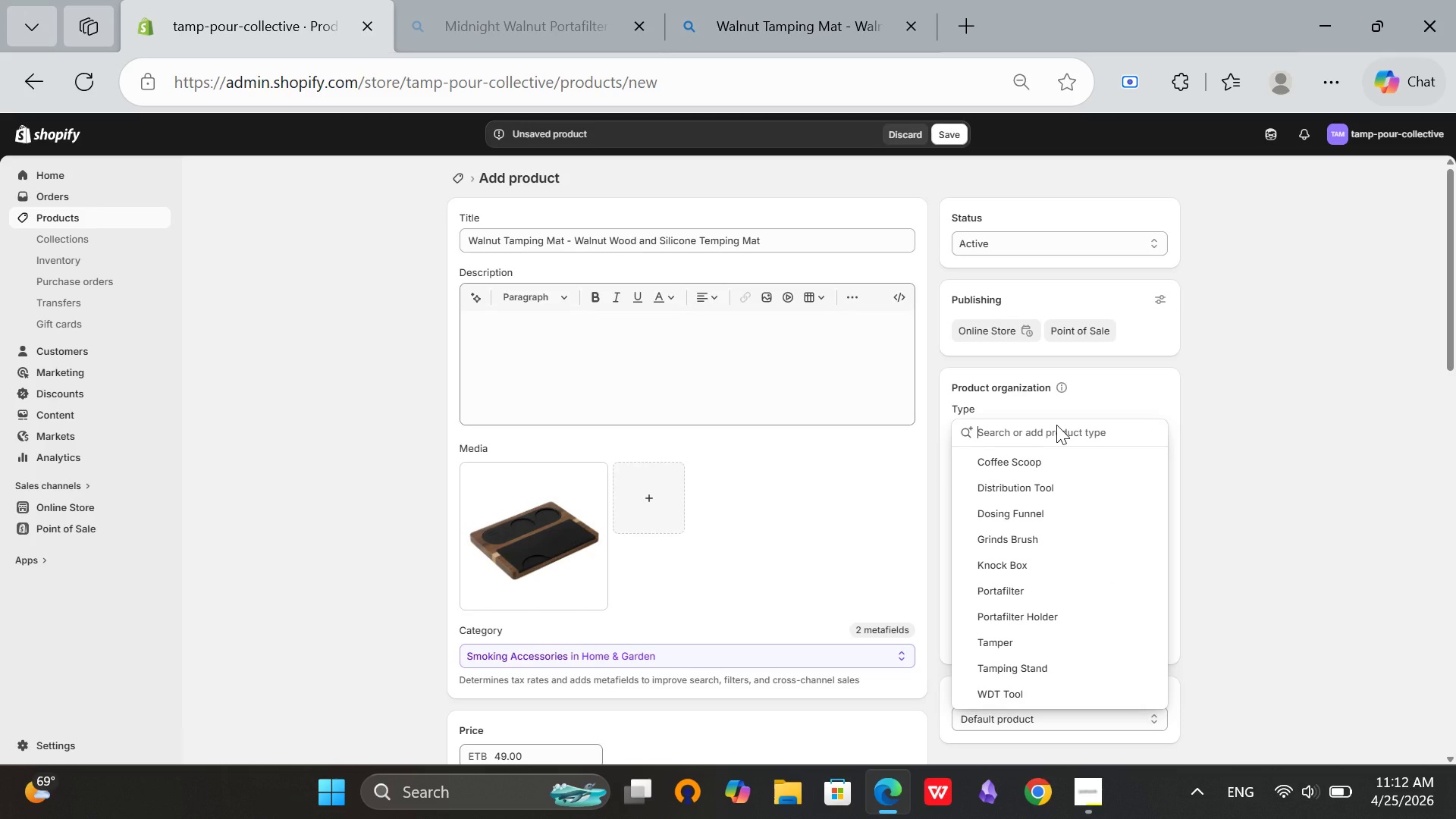 
type(Tamping Mat)
 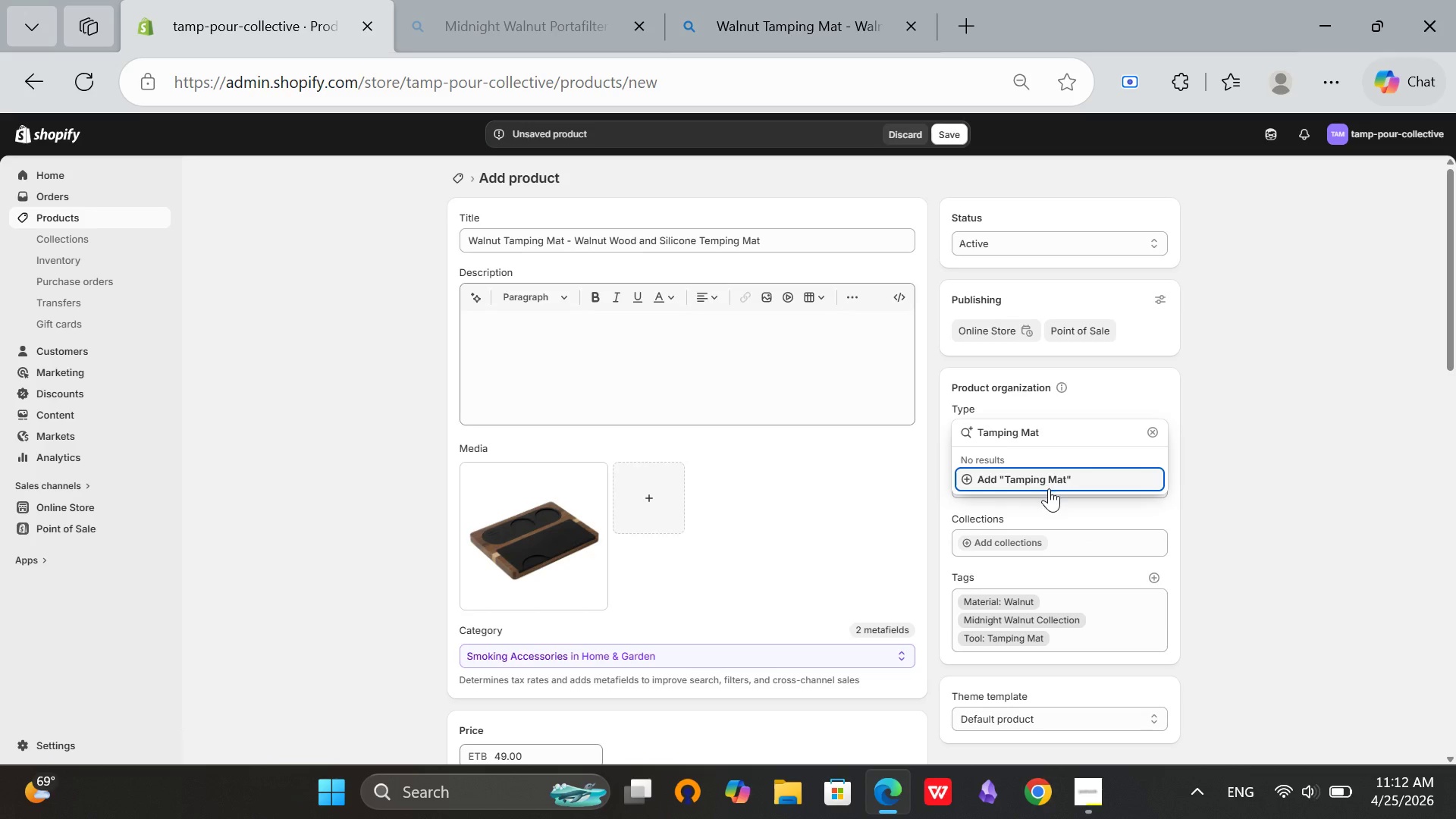 
left_click([1049, 488])
 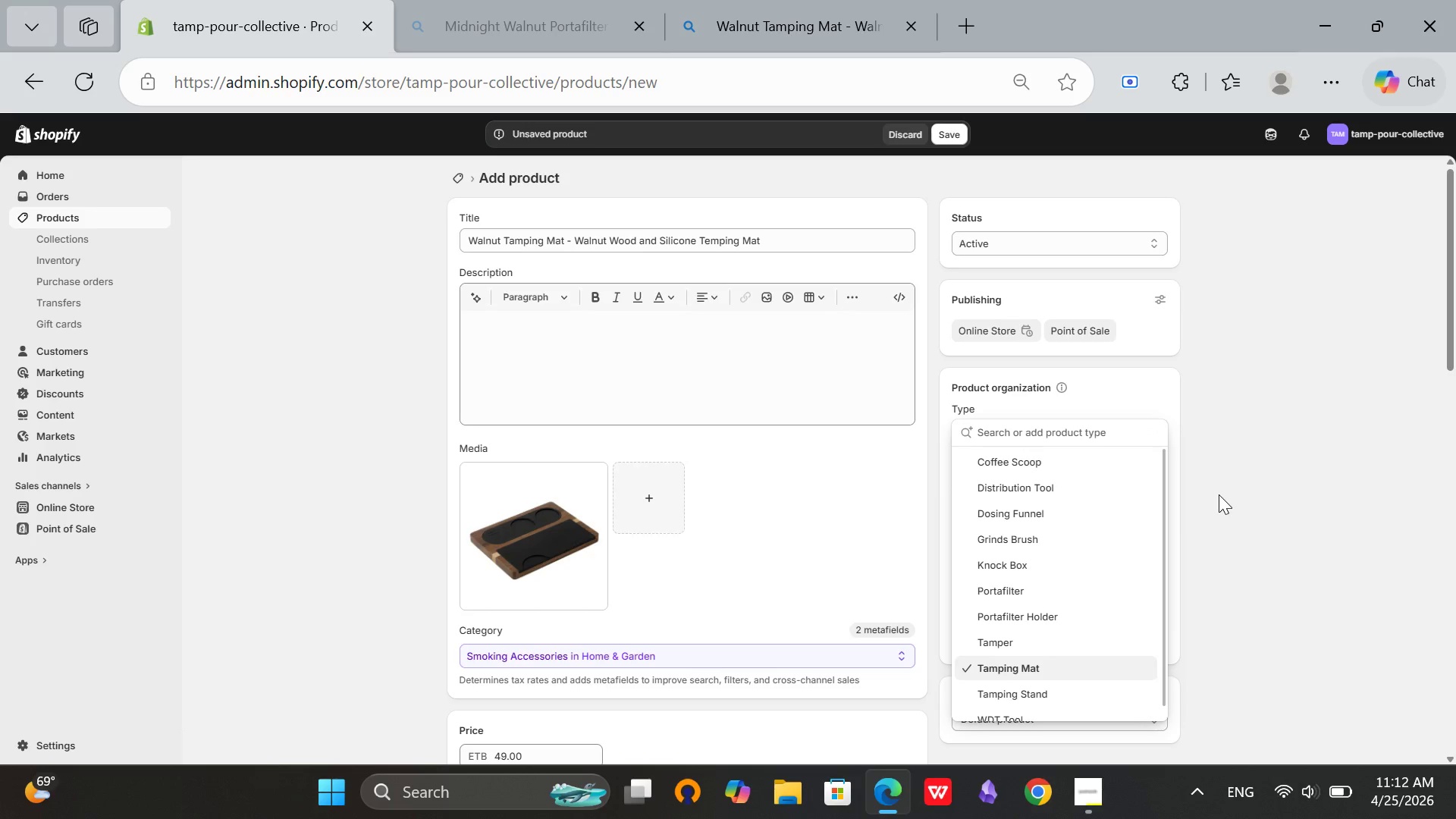 
left_click([1219, 494])
 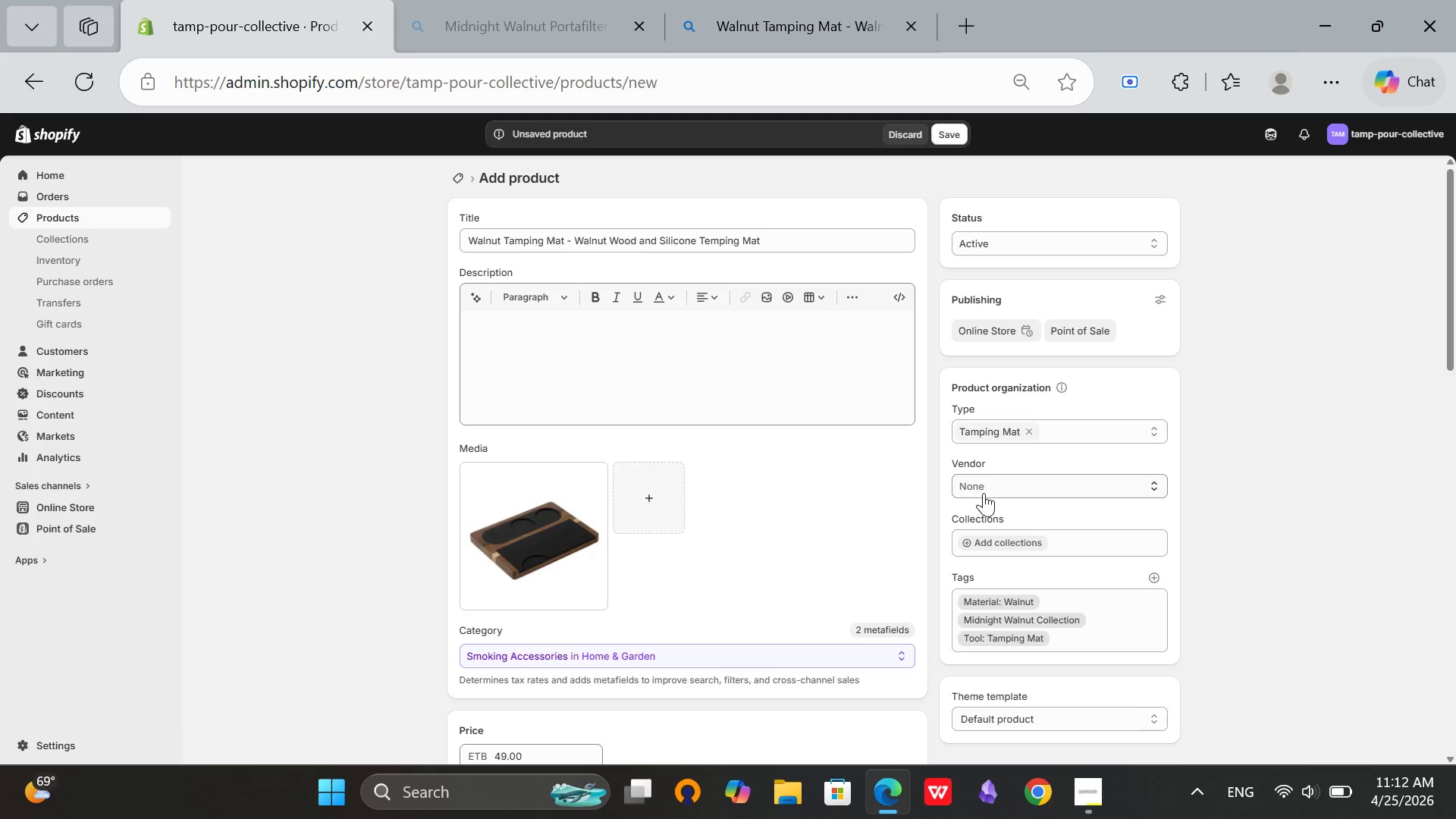 
left_click([984, 493])
 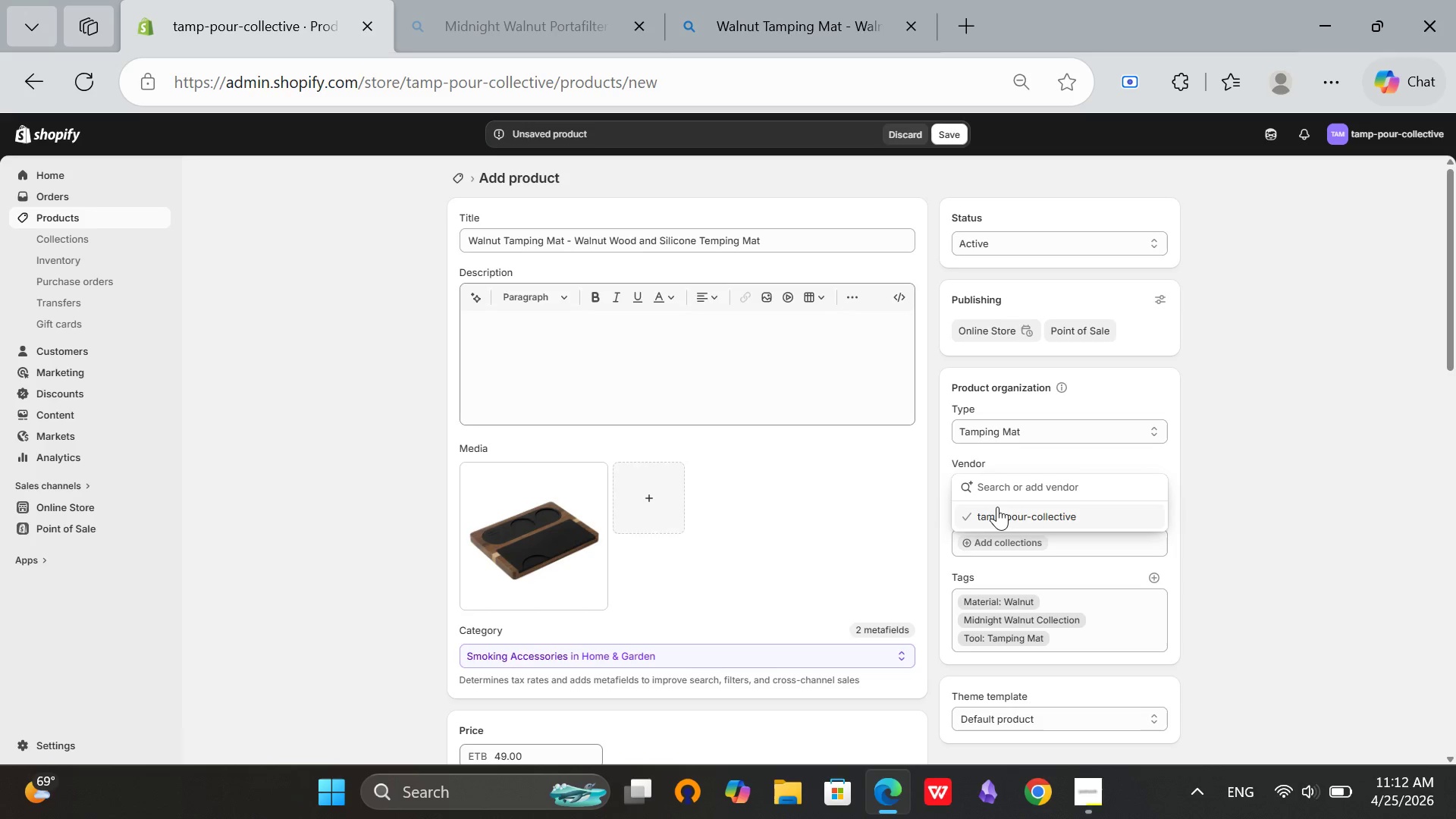 
left_click([997, 507])
 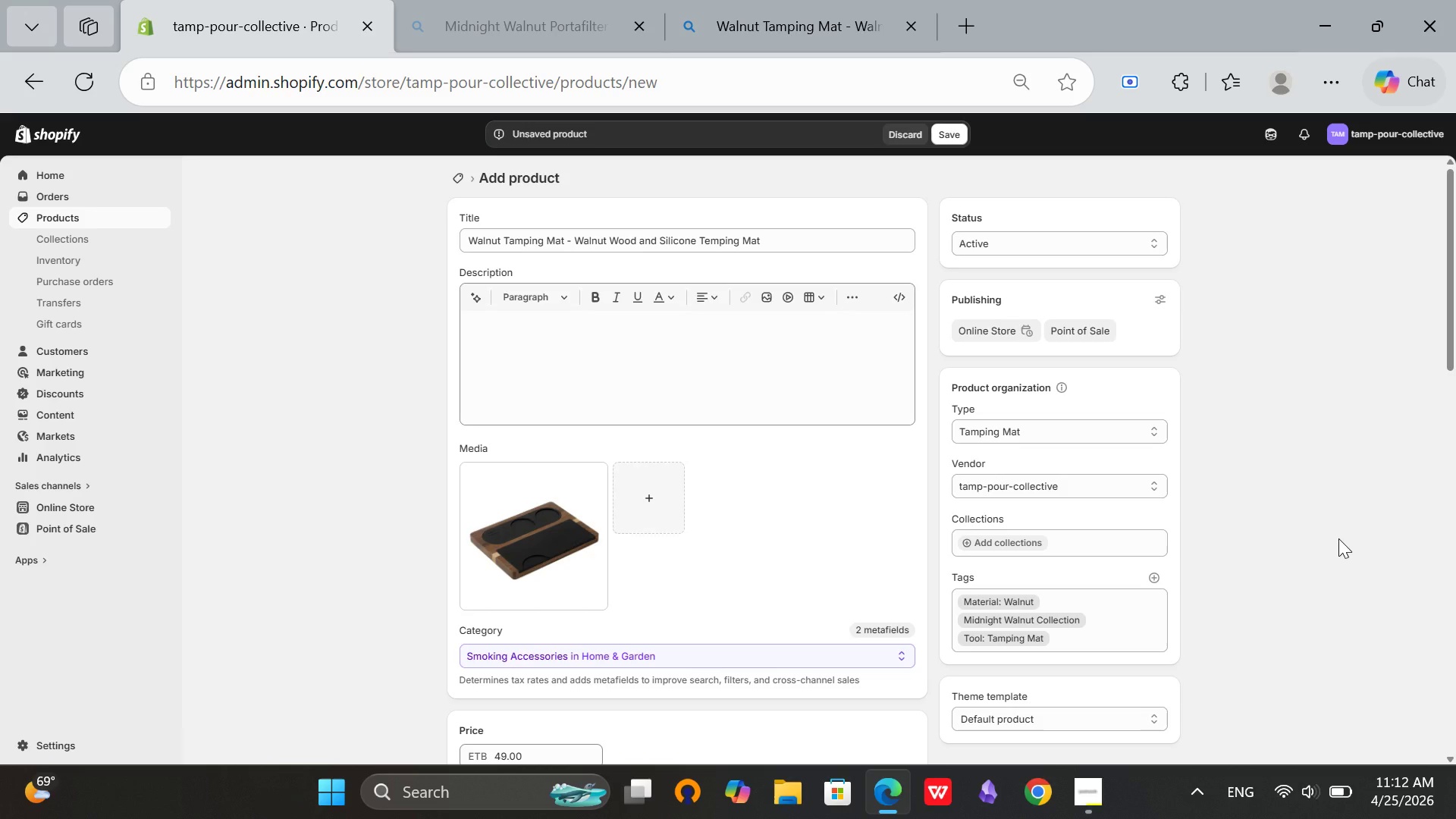 
left_click([1338, 538])
 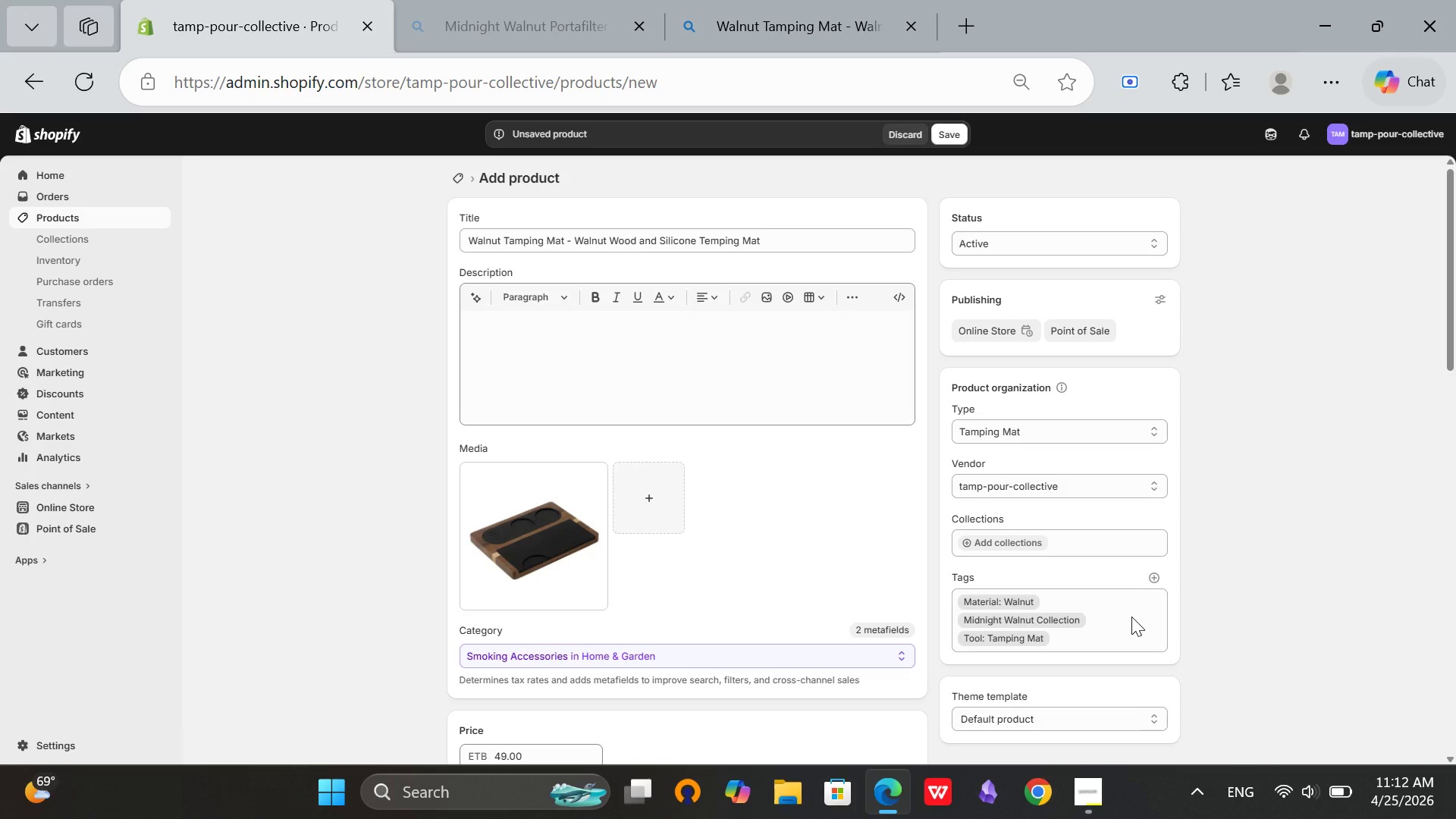 
scroll: coordinate [1131, 617], scroll_direction: up, amount: 2.0
 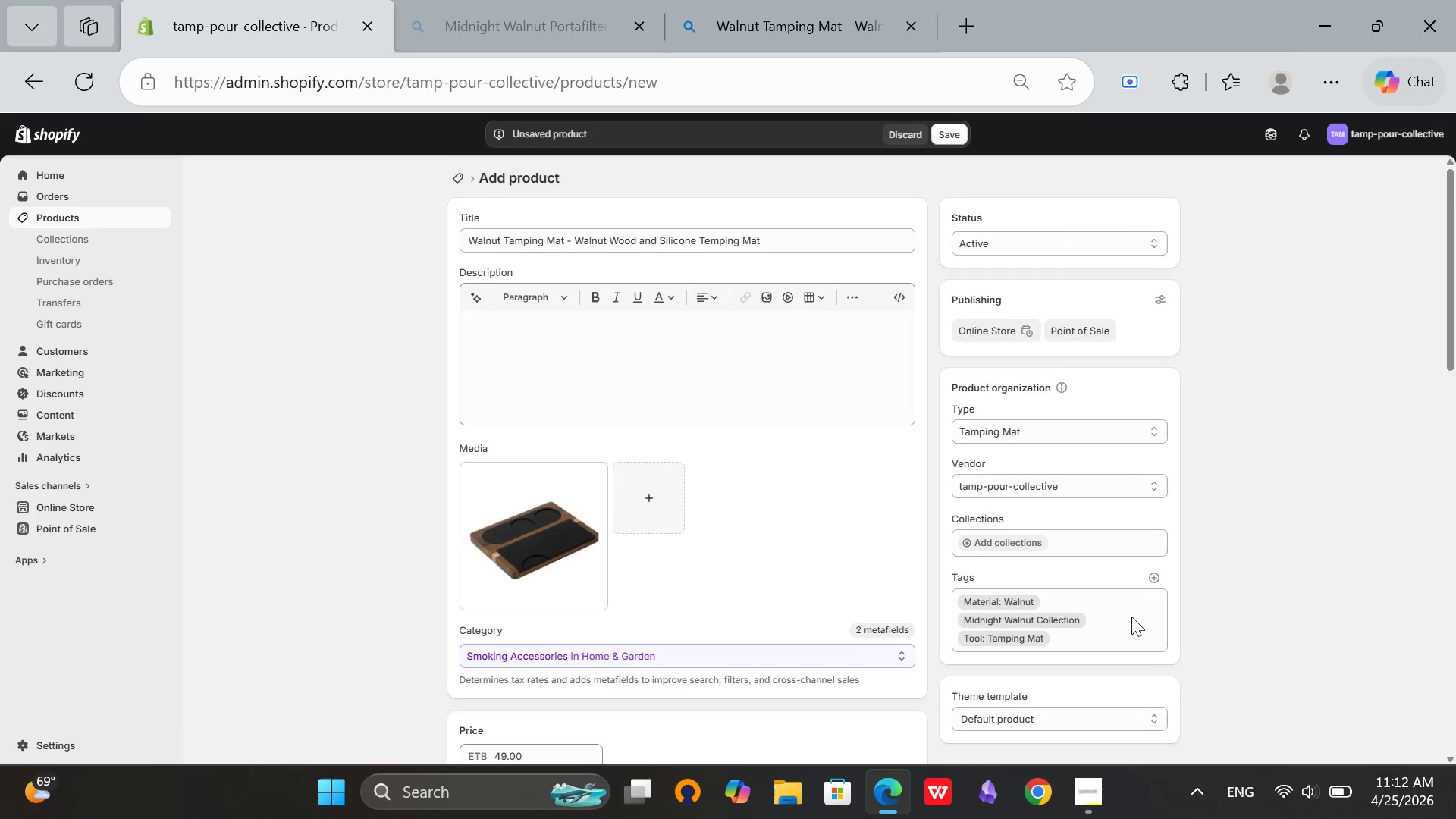 
scroll: coordinate [1131, 617], scroll_direction: down, amount: 3.0
 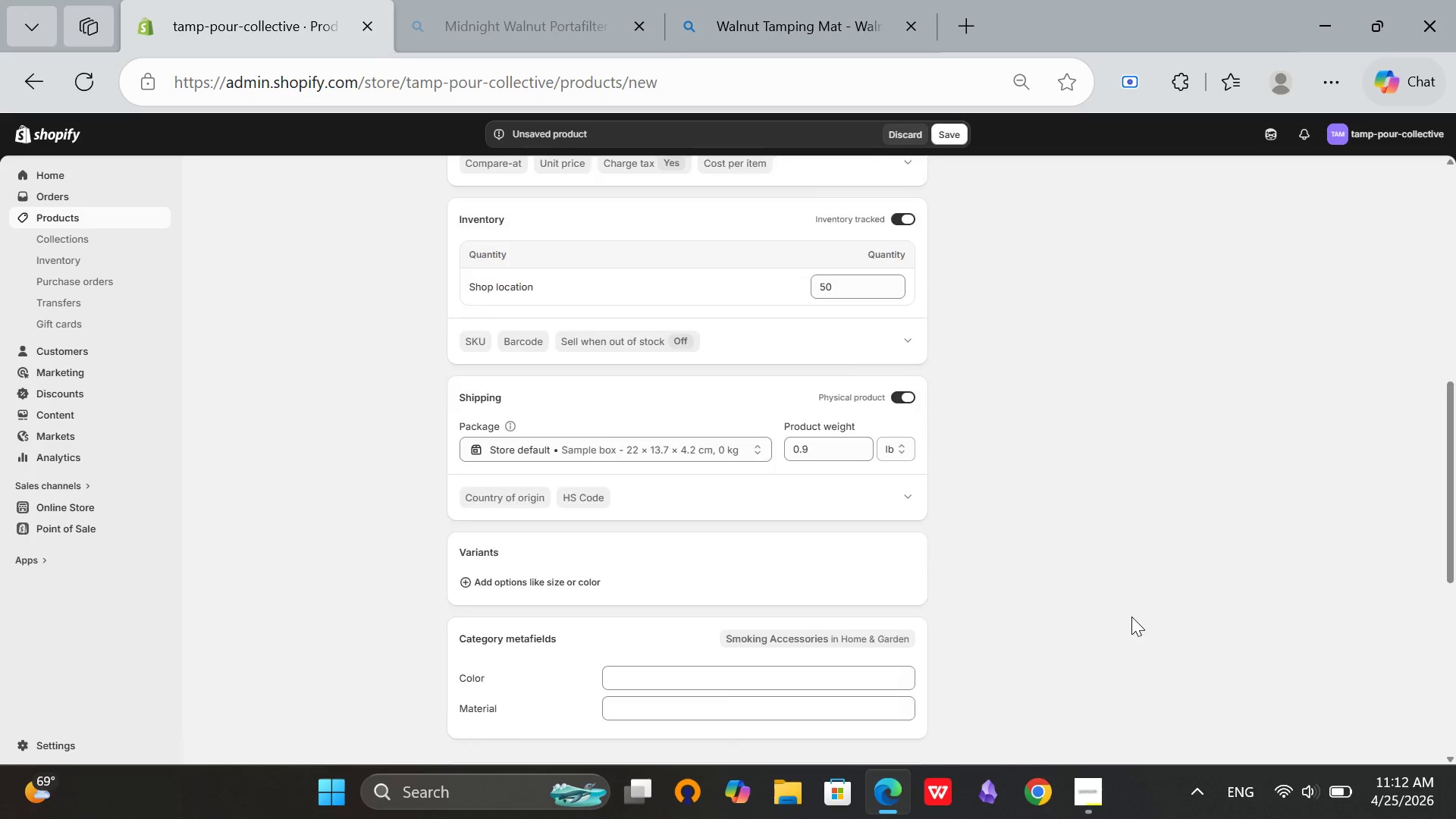 
double_click([1131, 617])
 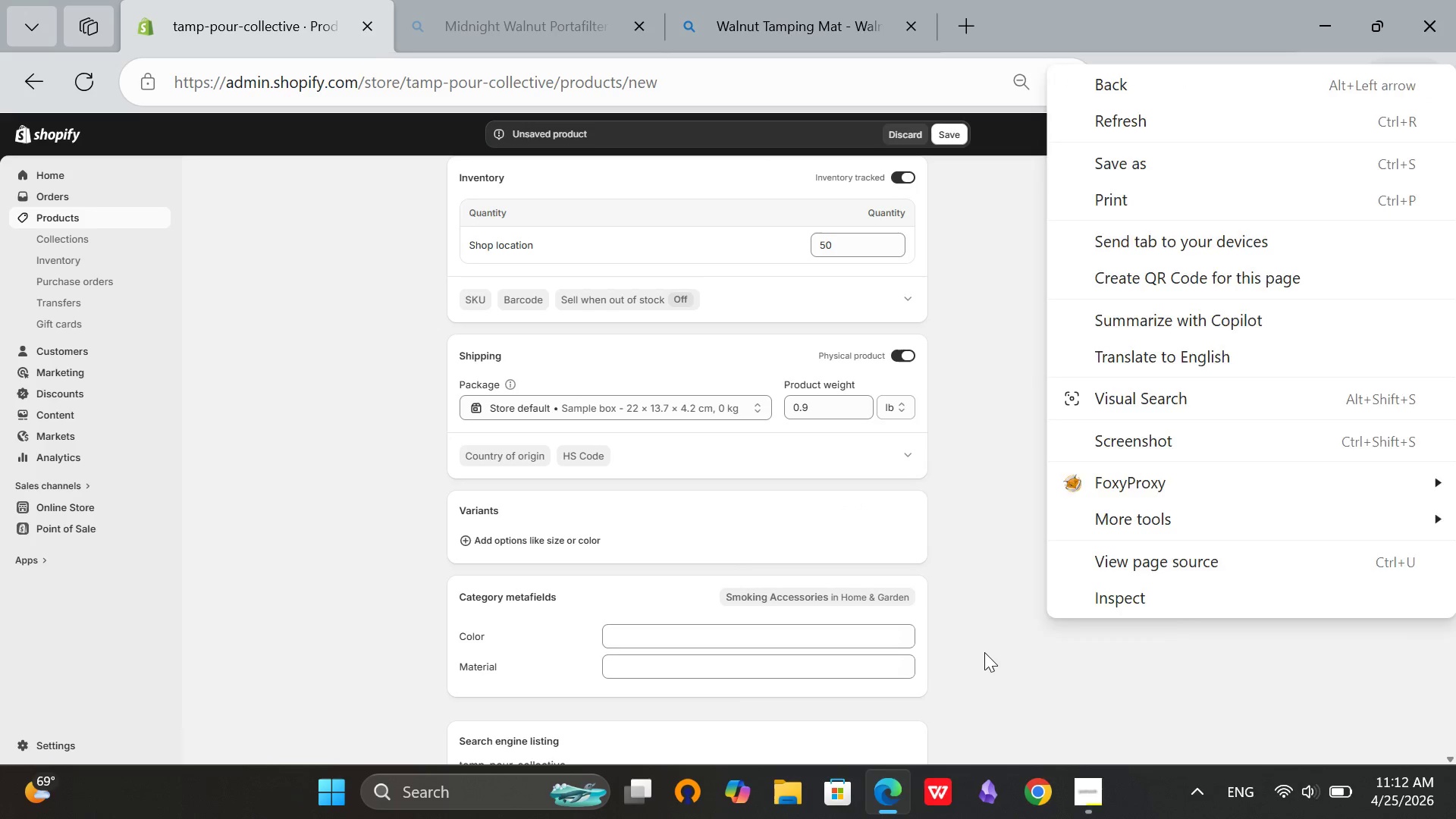 
left_click([984, 652])
 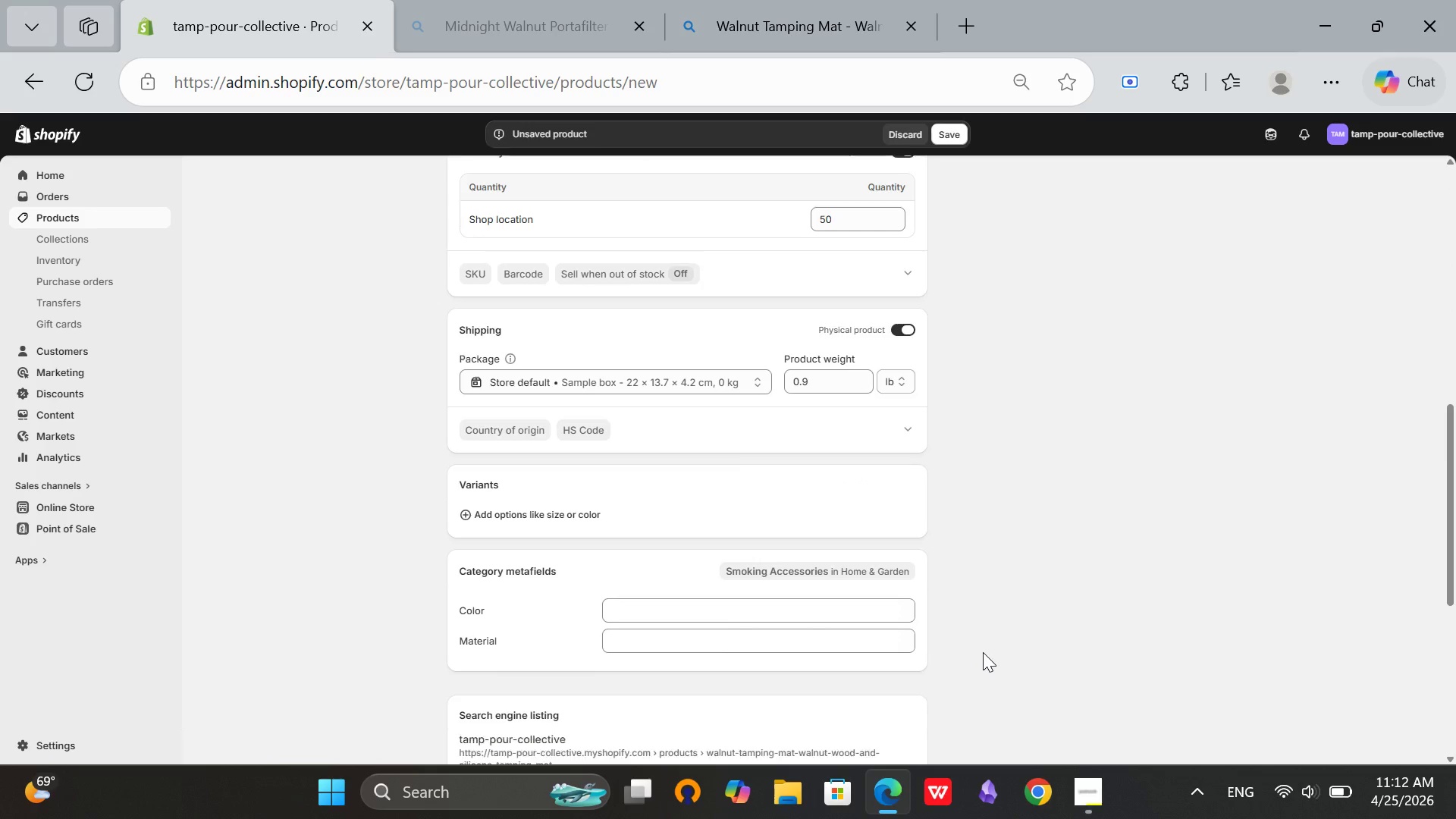 
scroll: coordinate [531, 454], scroll_direction: up, amount: 7.0
 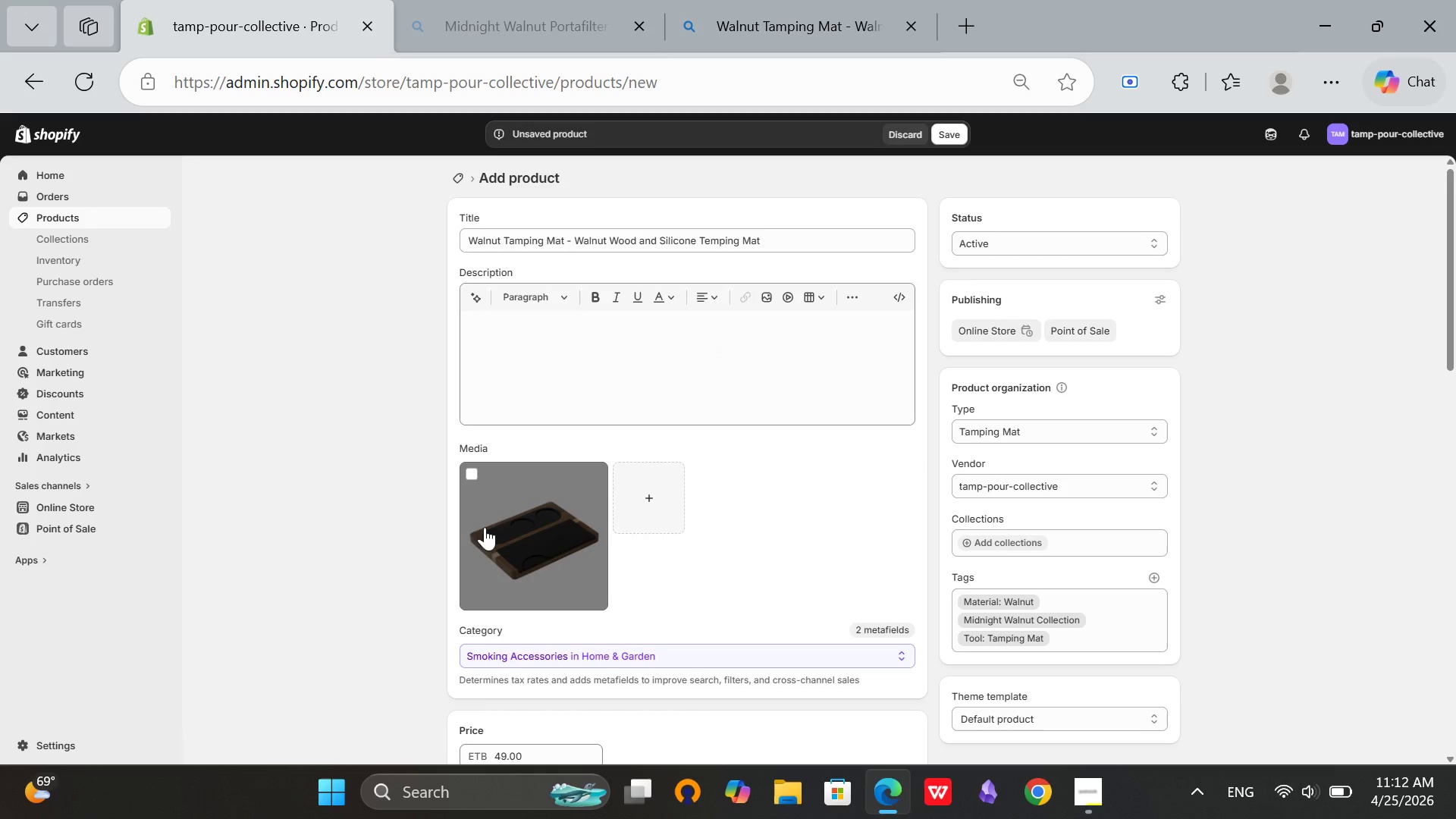 
left_click([485, 527])
 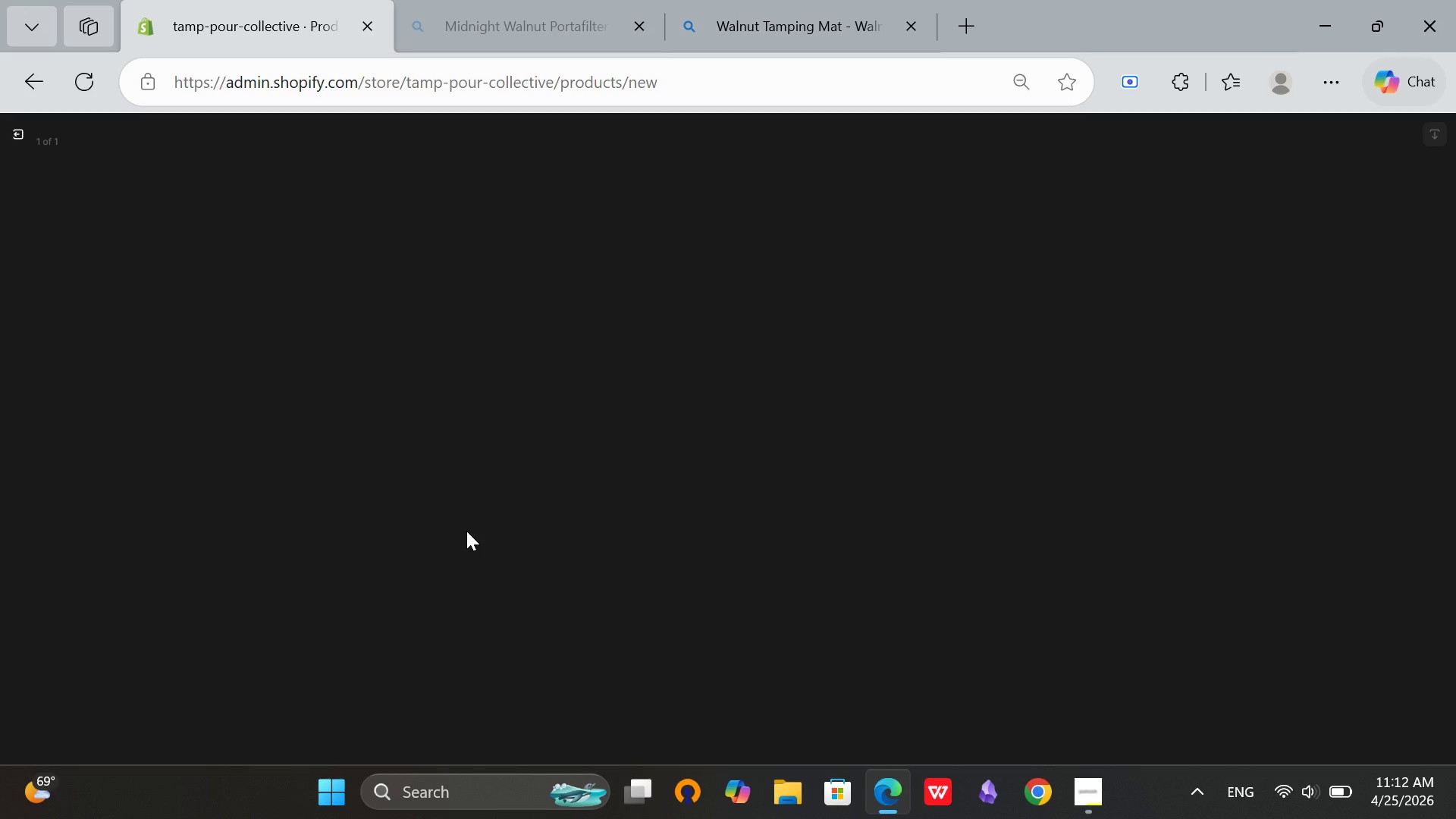 
key(CapsLock)
 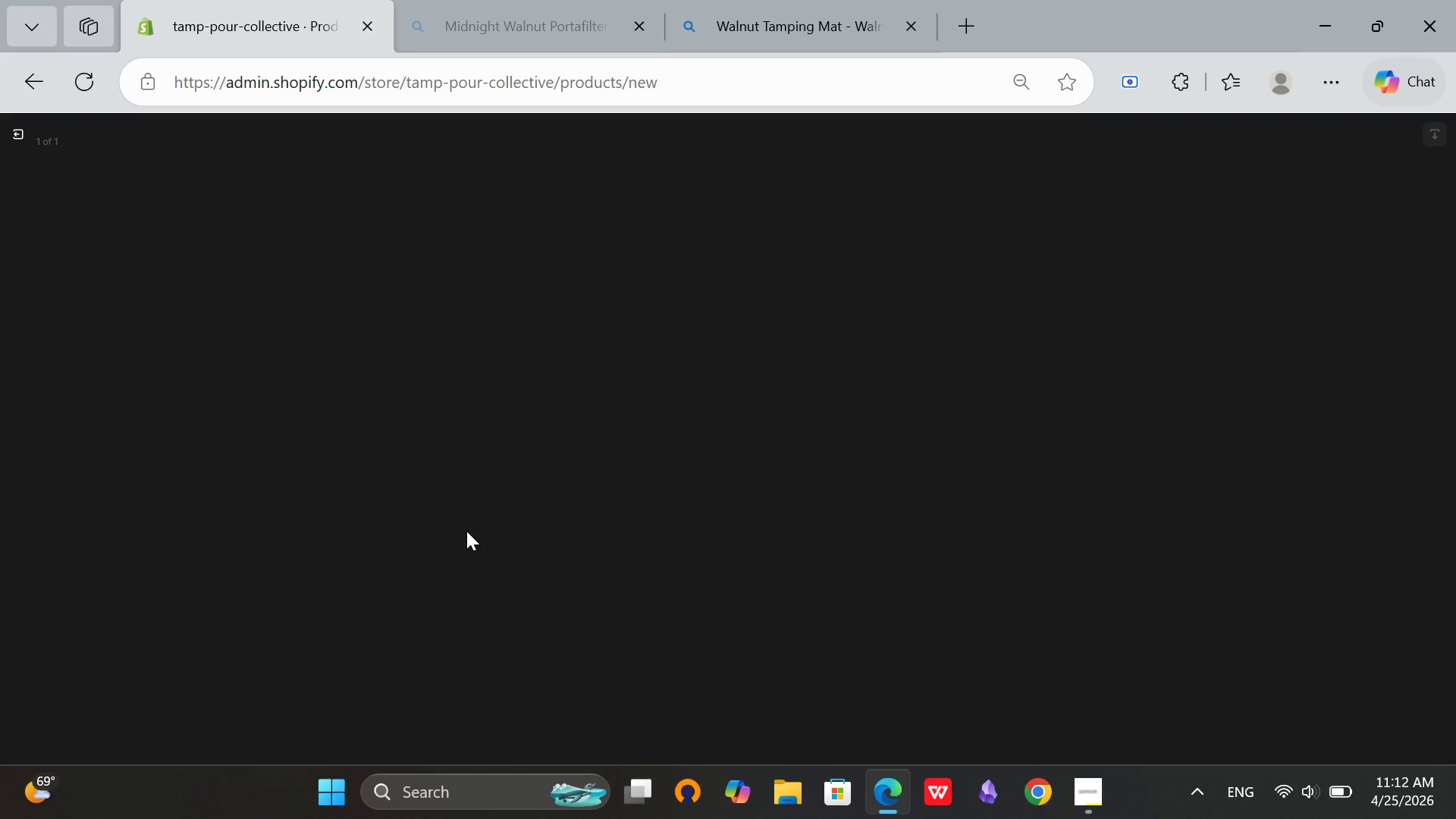 
key(W)
 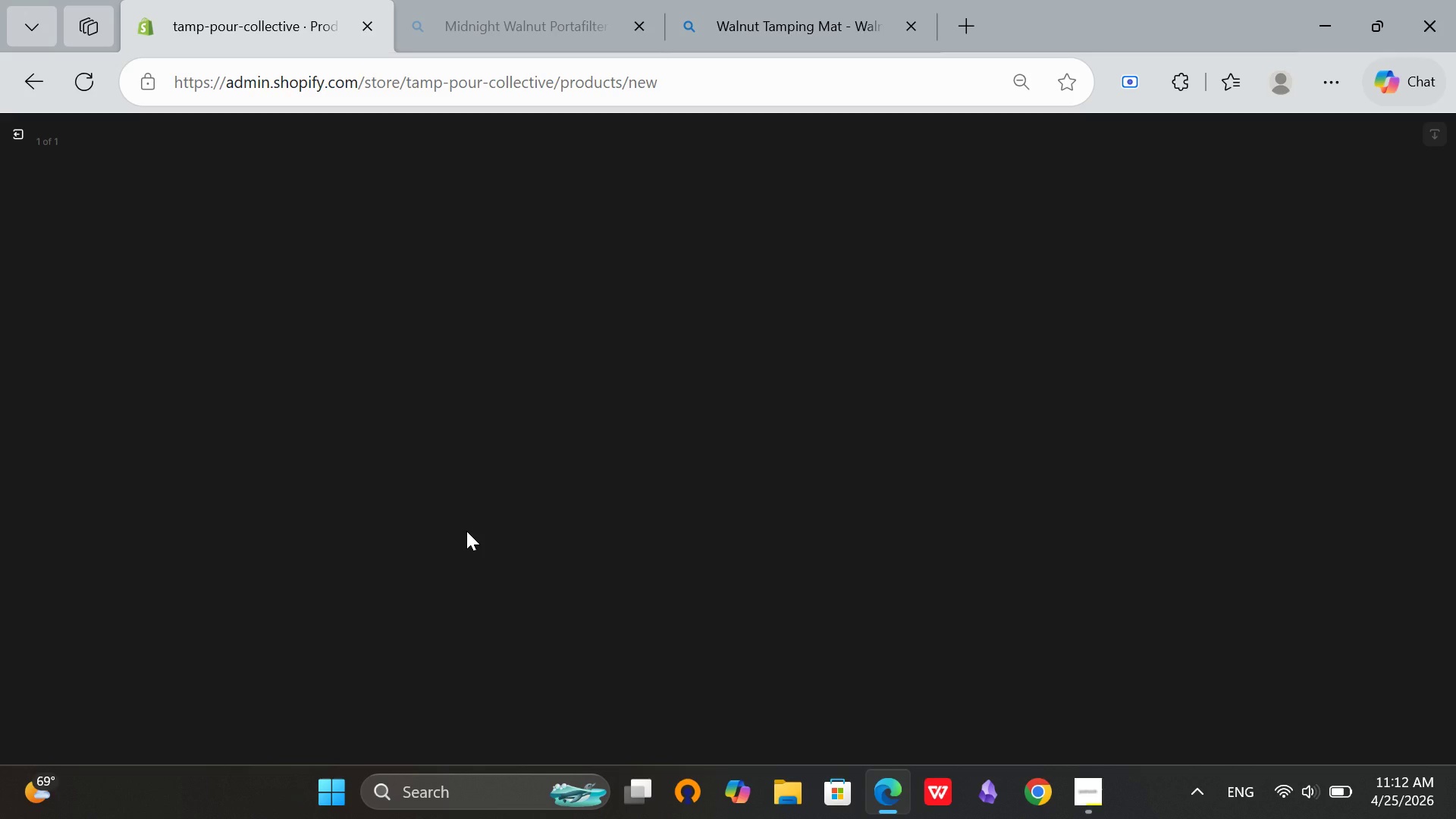 
key(CapsLock)
 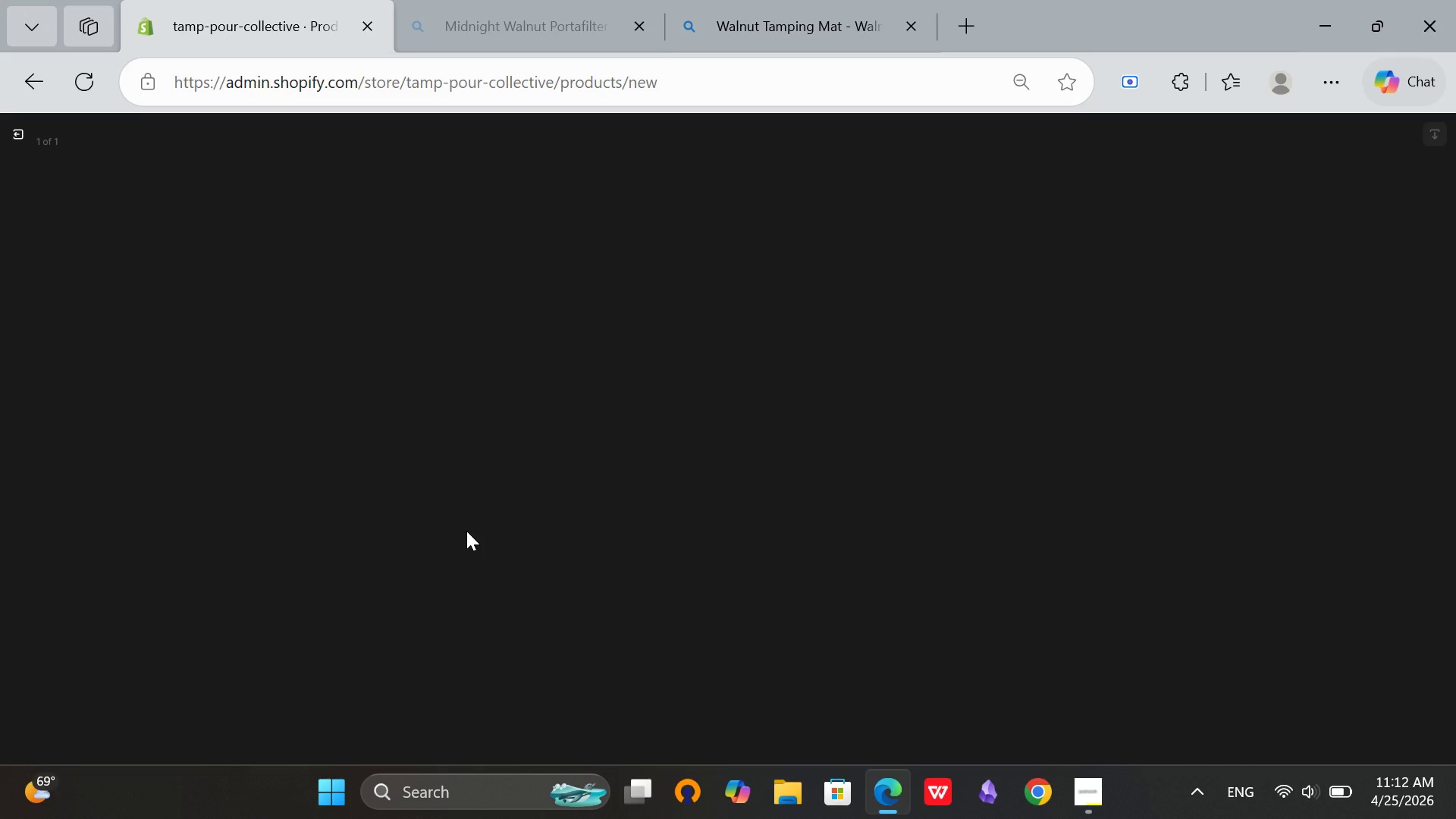 
key(A)
 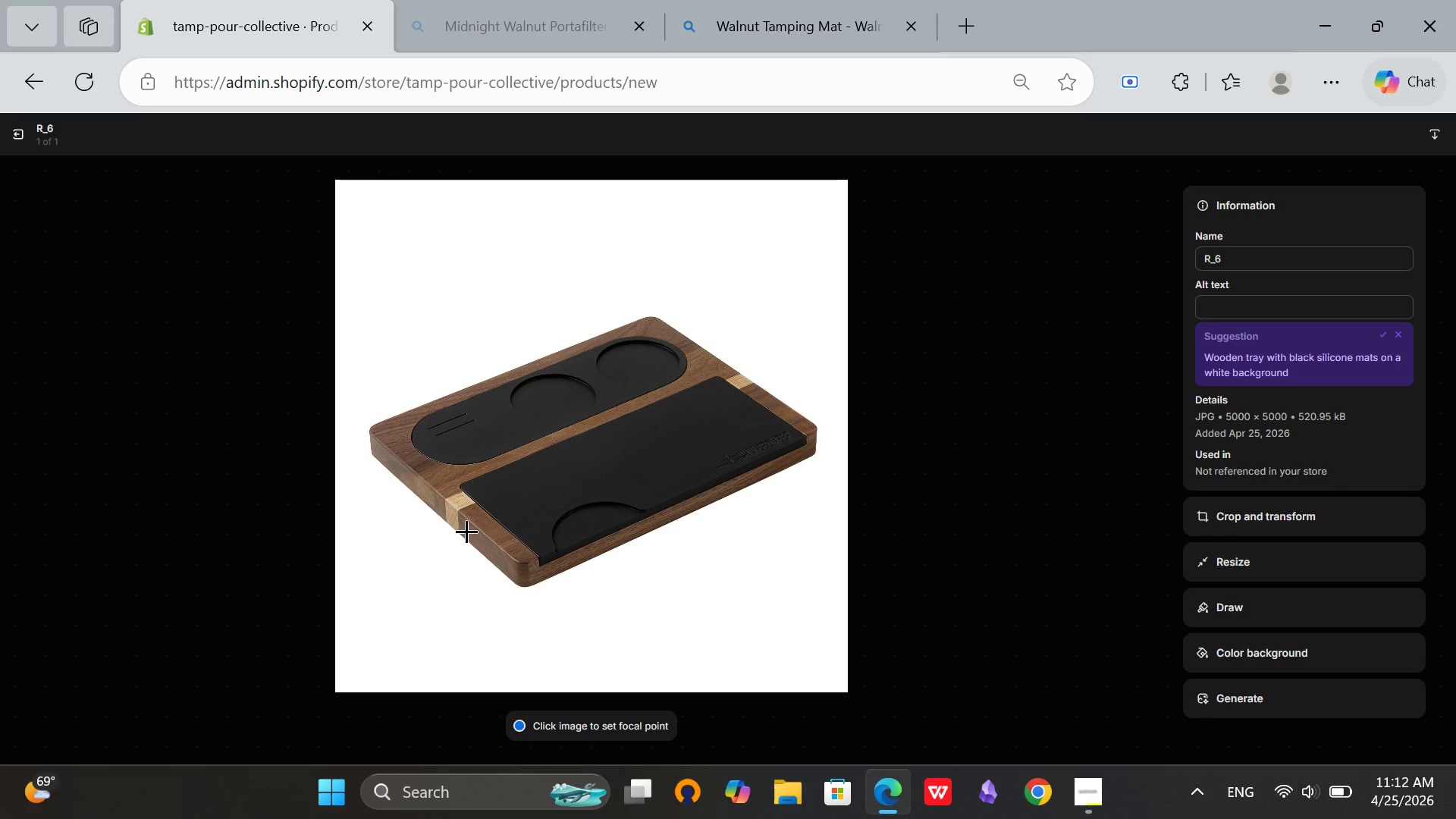 
left_click([1201, 290])
 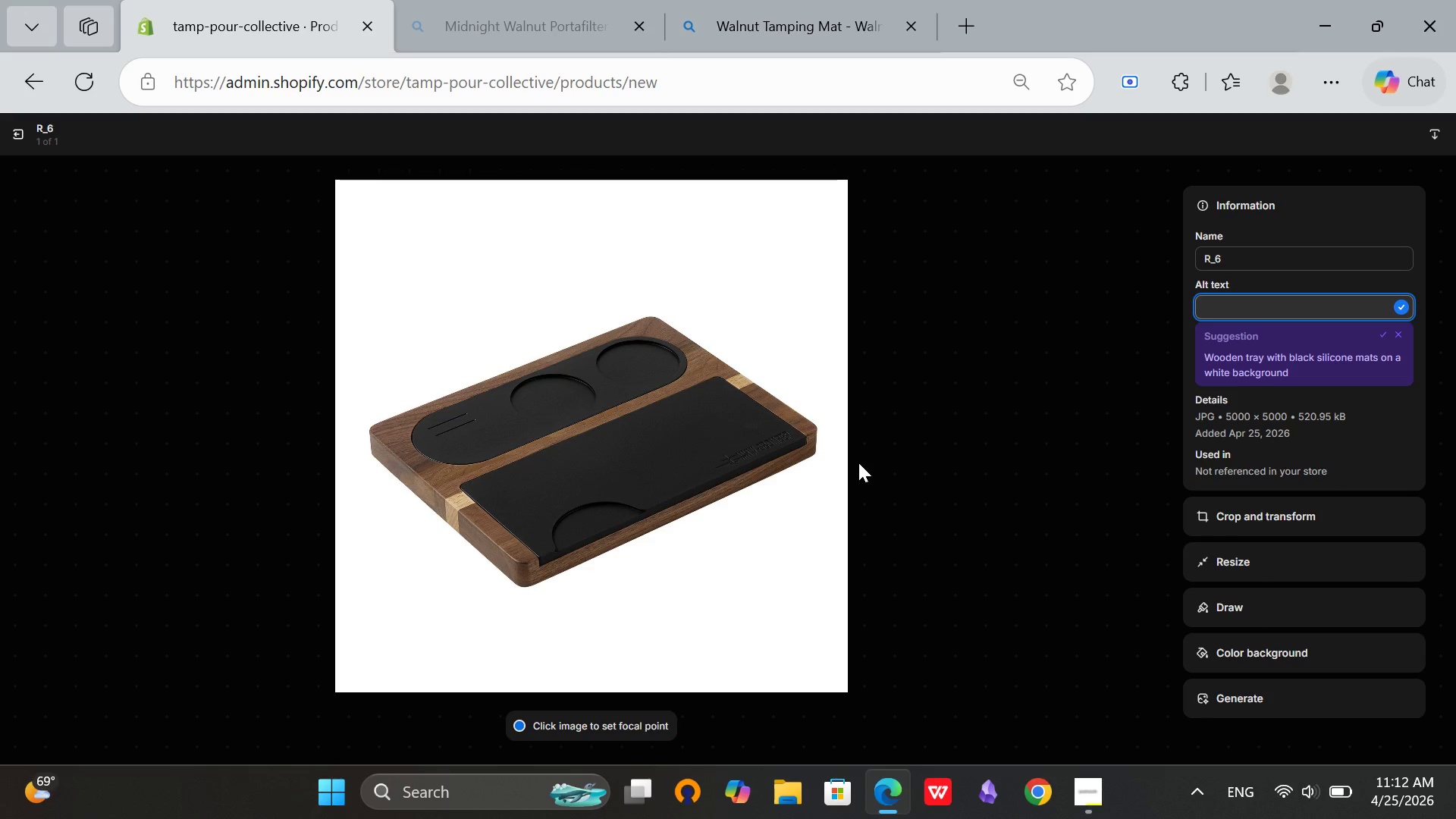 
type(Walnut tamping mat on counter with portafilter on silicone surface)
 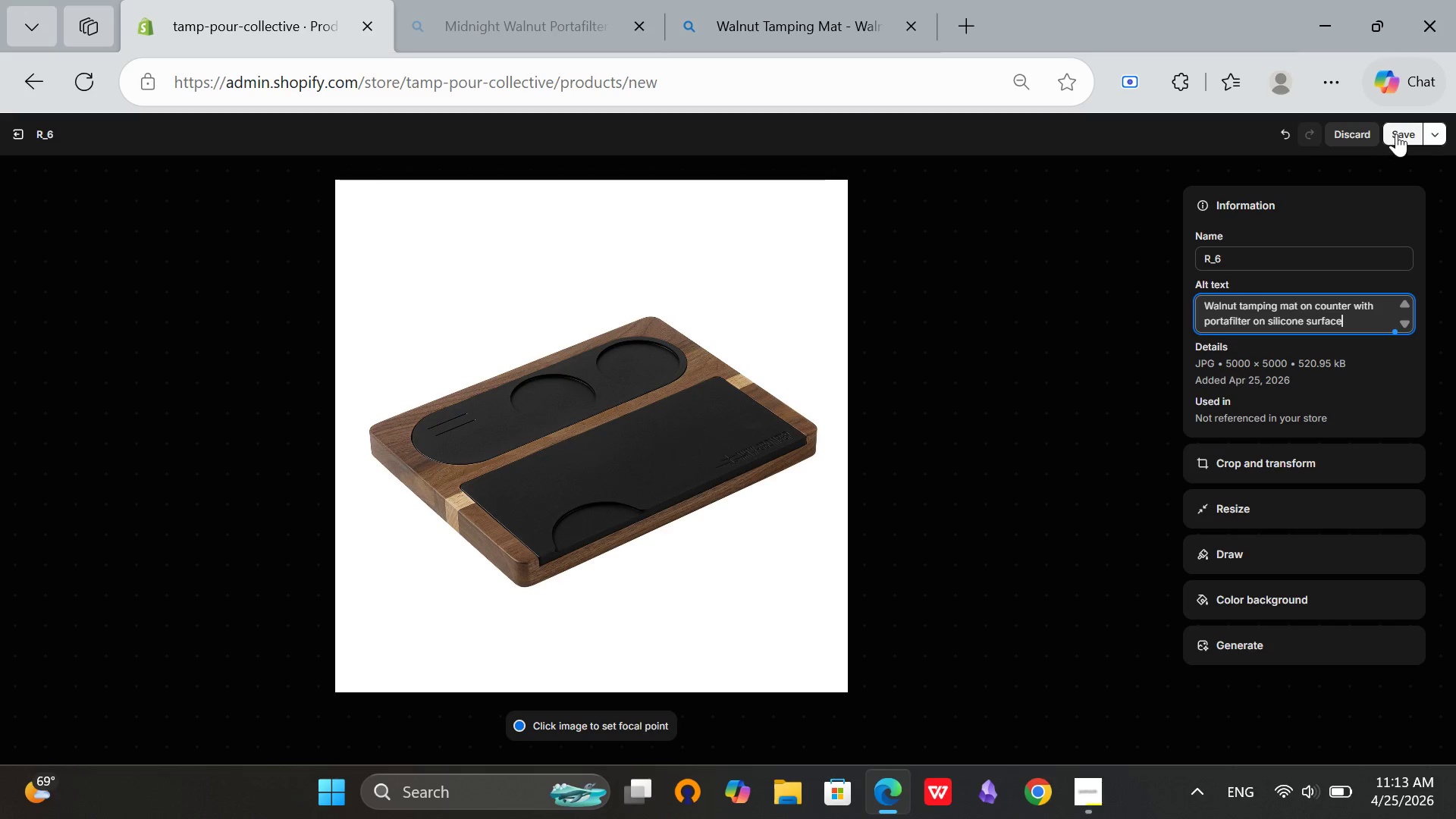 
left_click([1399, 131])
 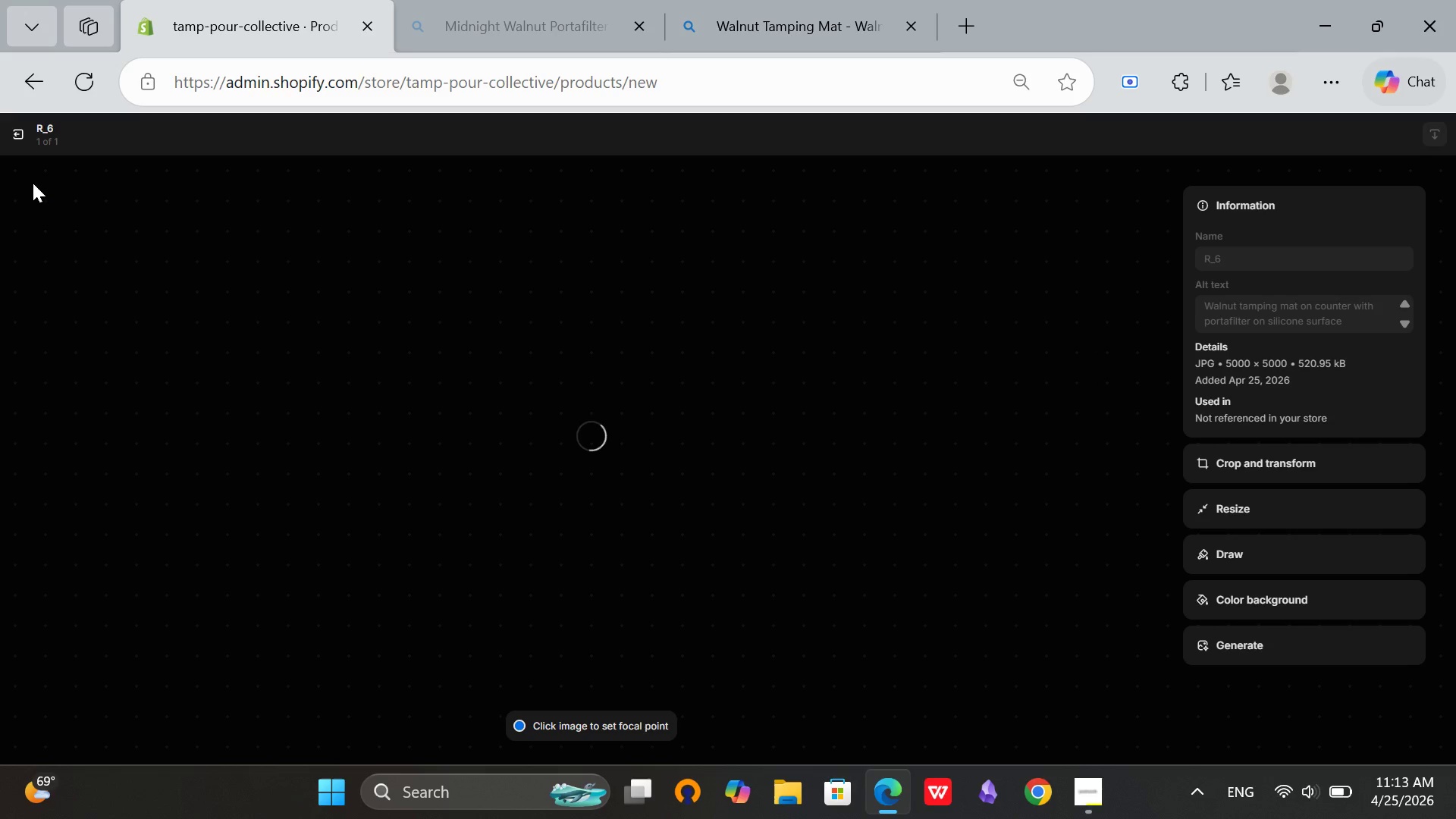 
left_click([20, 133])
 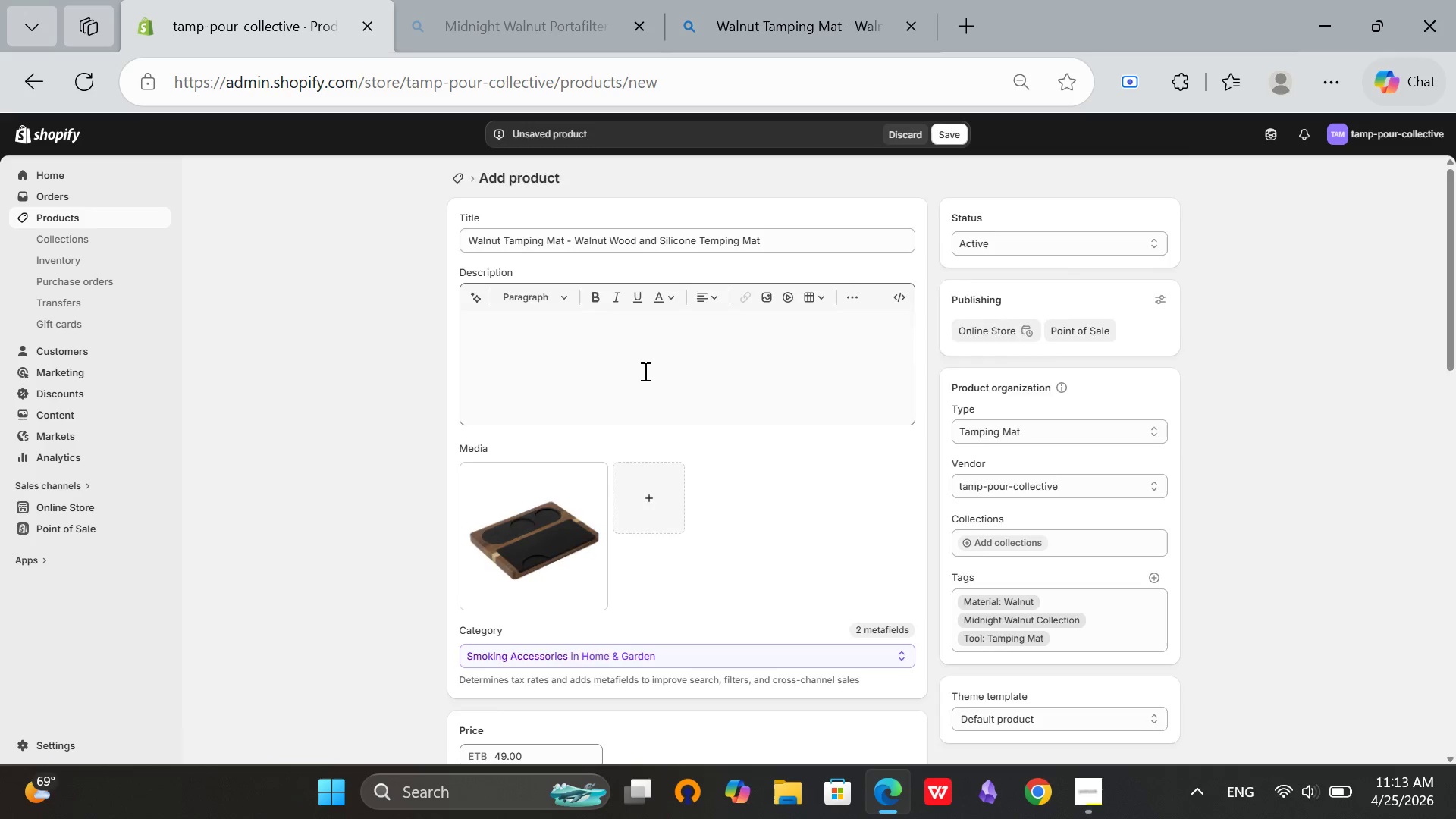 
scroll: coordinate [644, 371], scroll_direction: down, amount: 2.0
 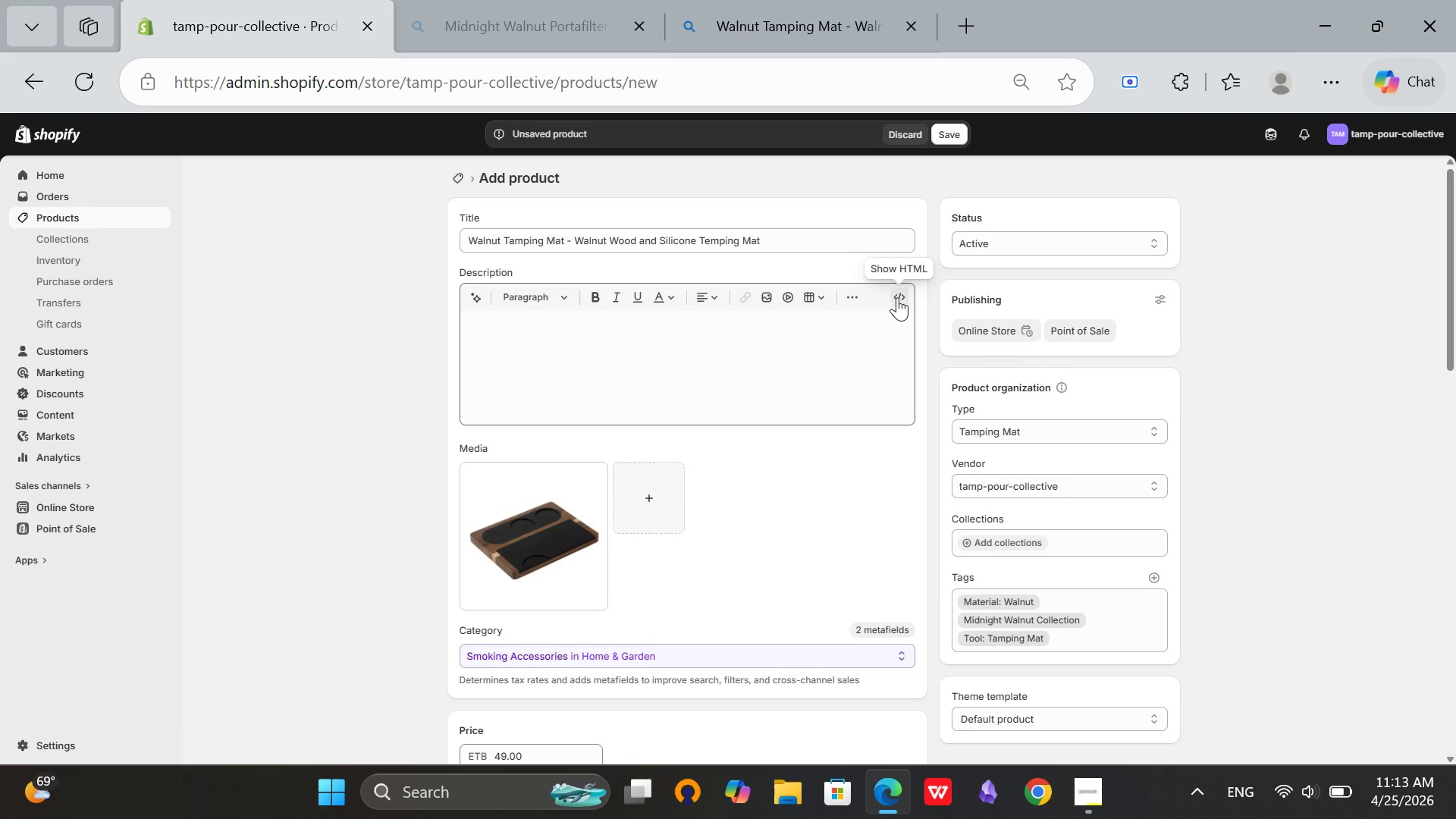 
left_click([899, 295])
 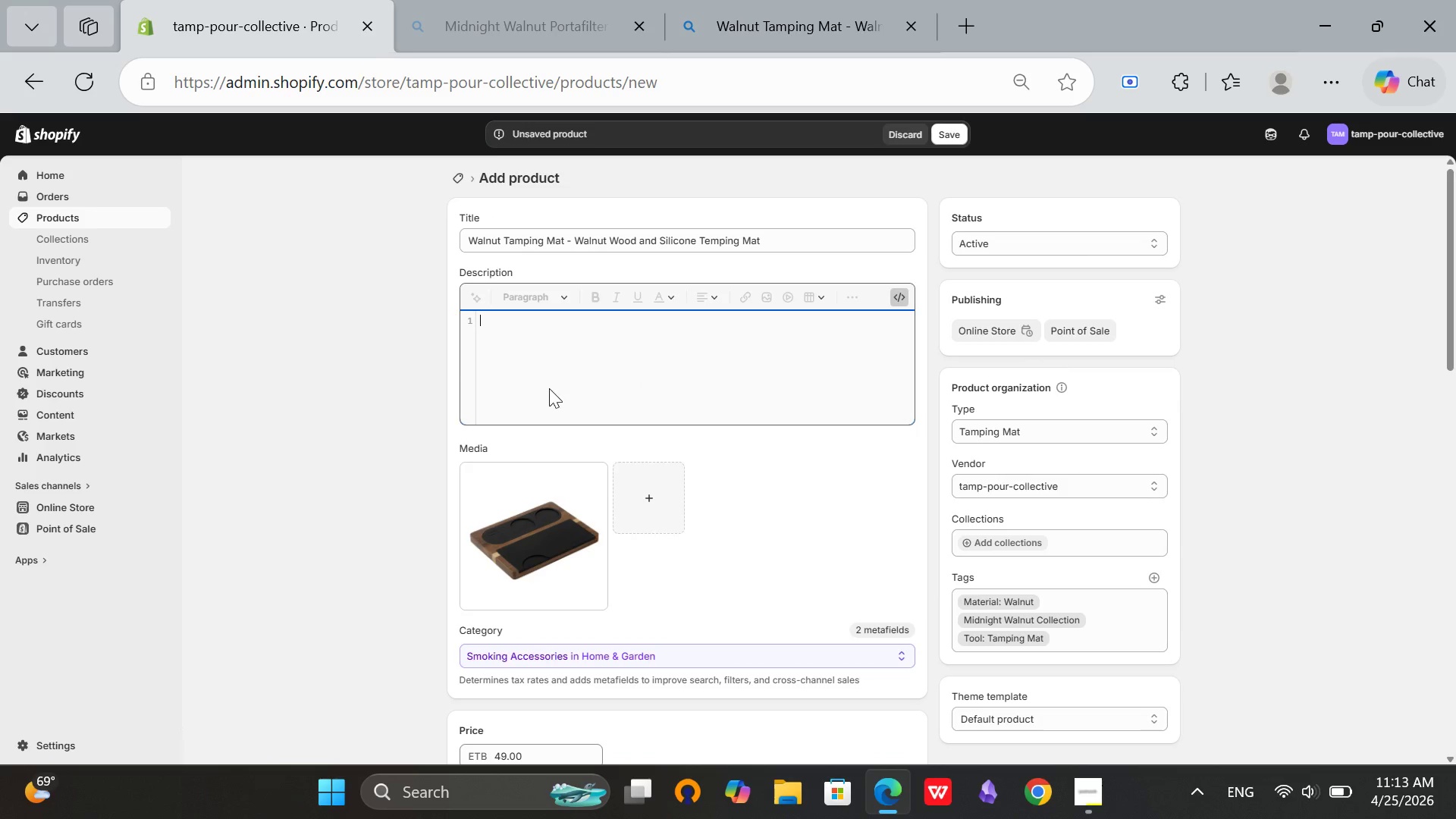 
key(Shift+ShiftRight)
 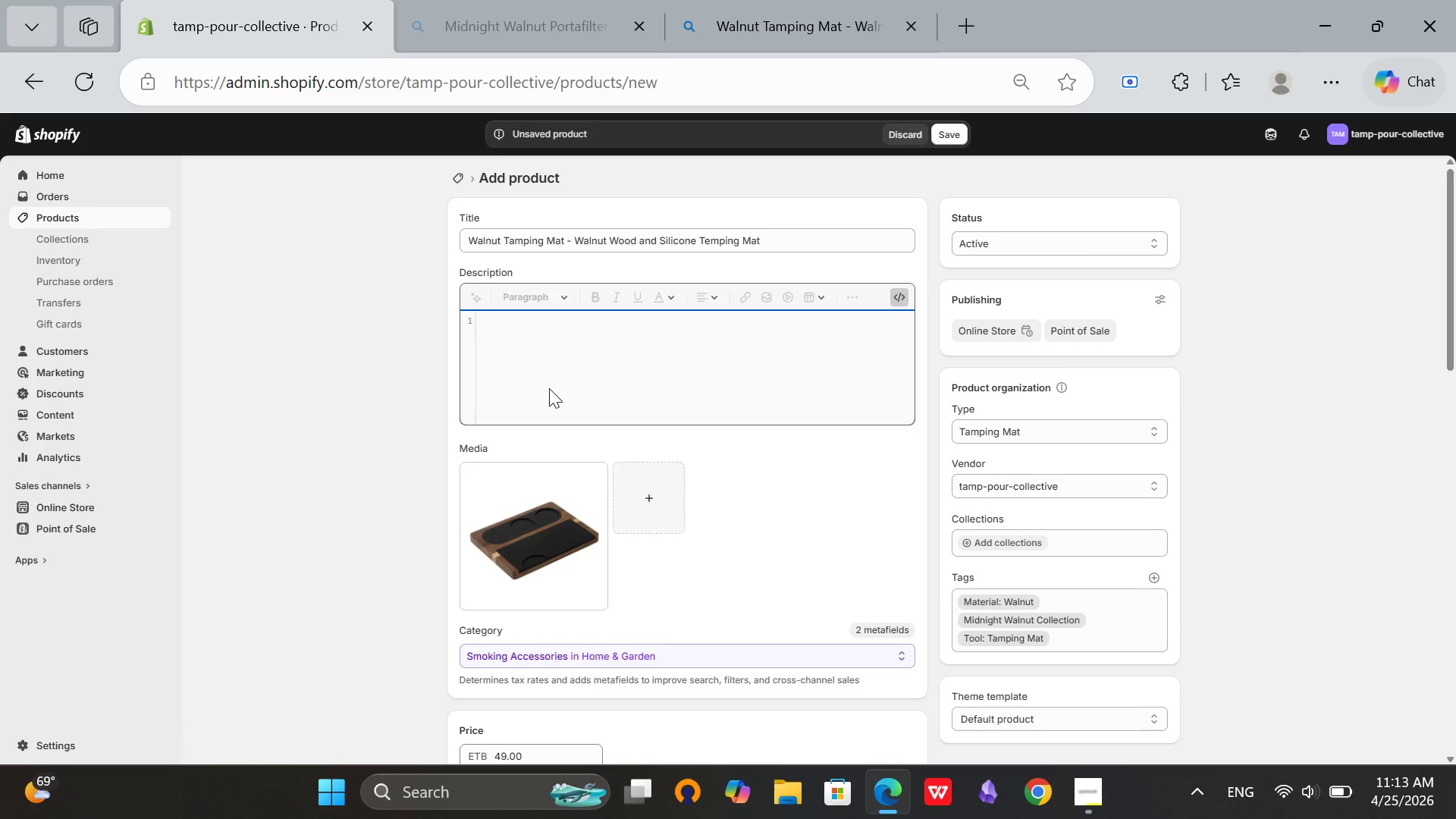 
key(Shift+Comma)
 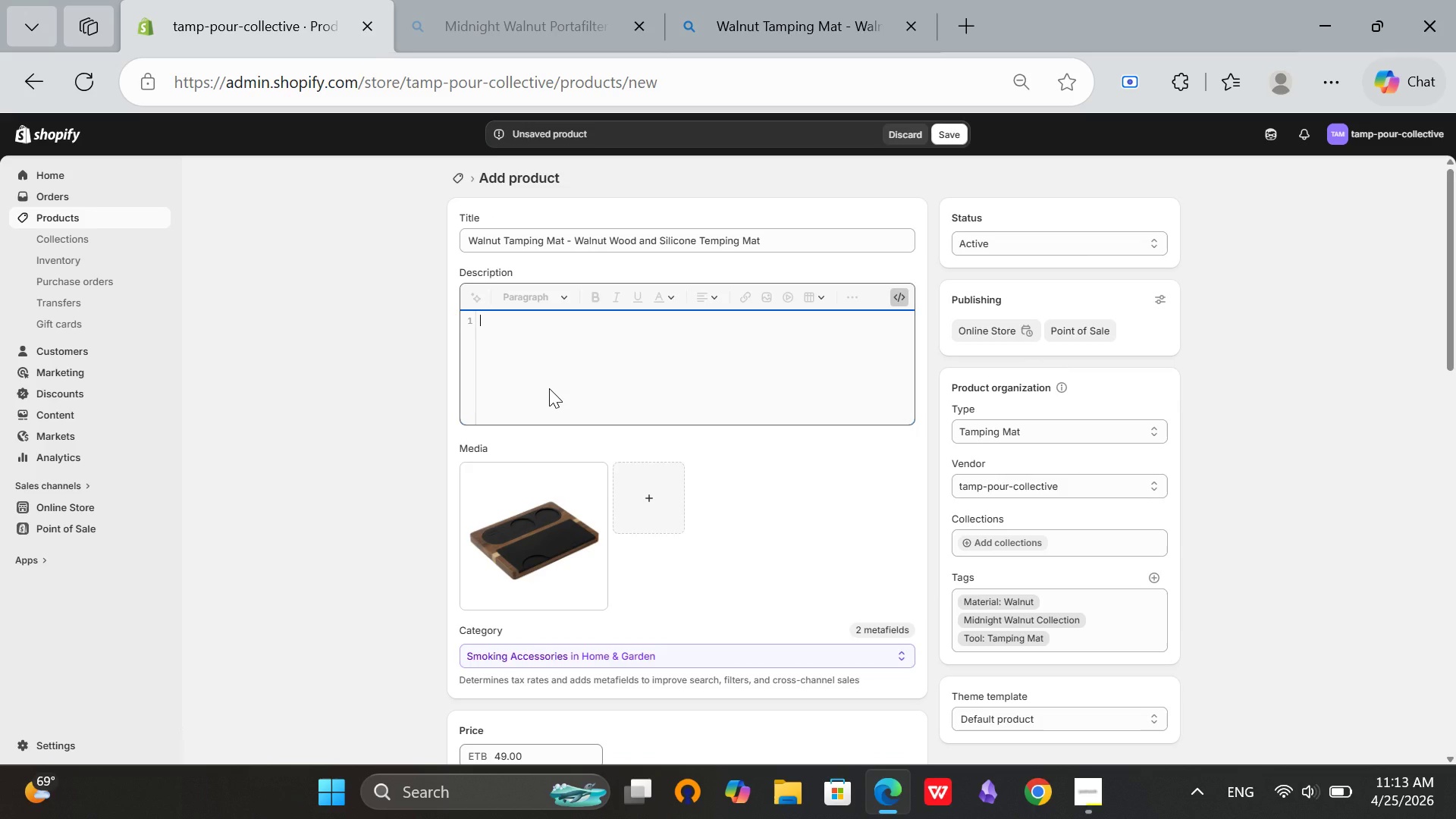 
key(P)
 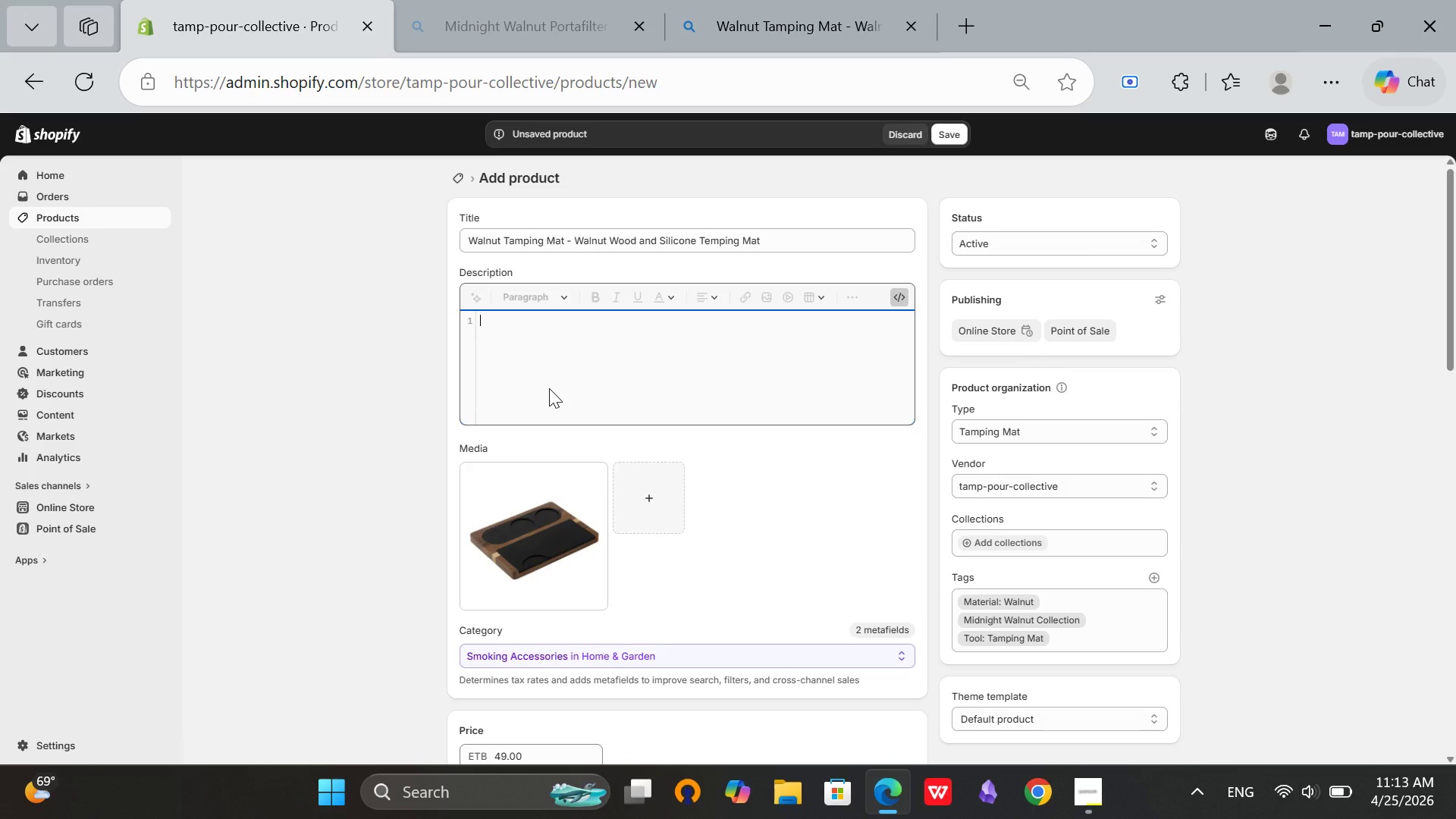 
key(Shift+Period)
 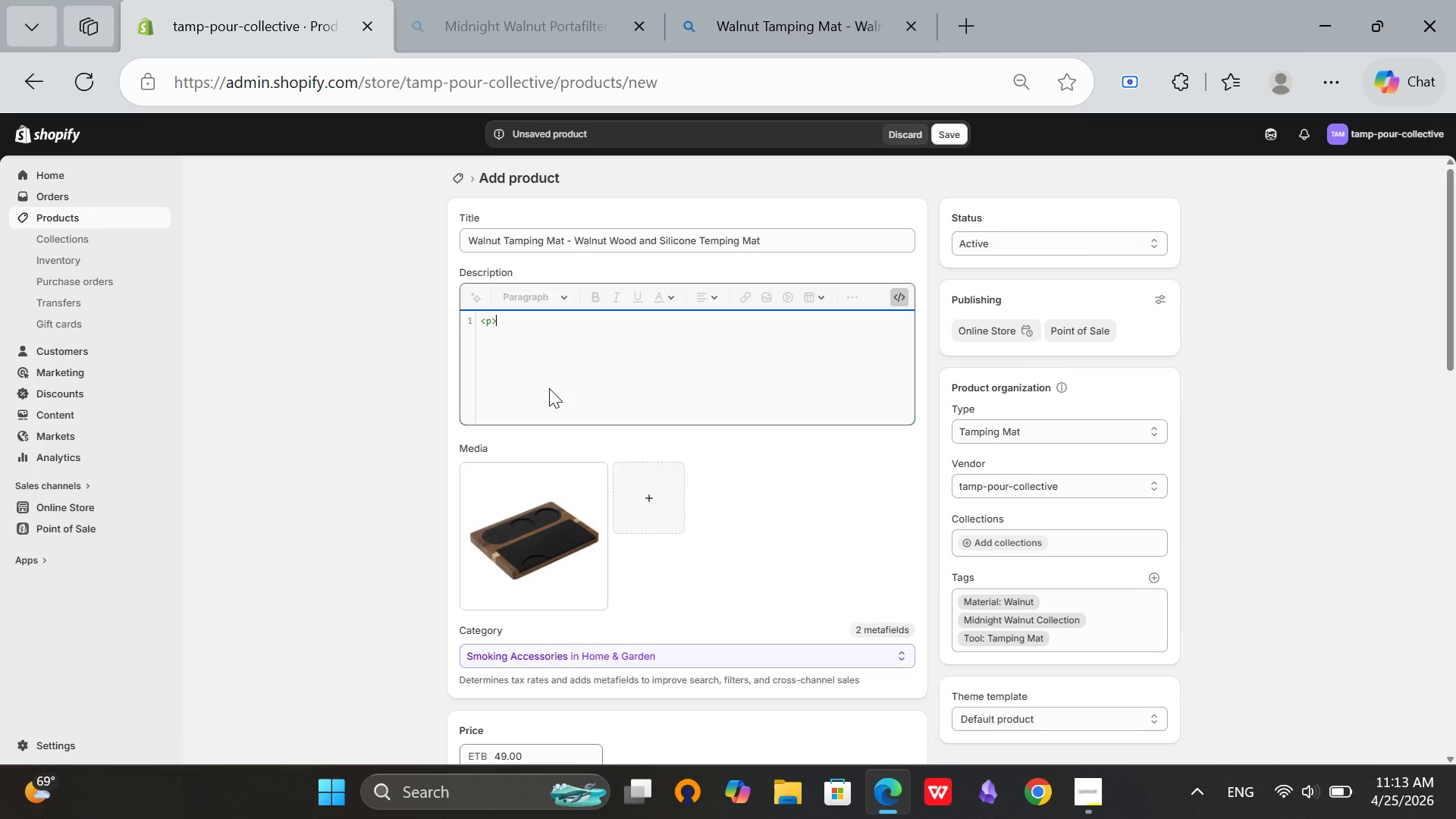 
scroll: coordinate [551, 391], scroll_direction: down, amount: 12.0
 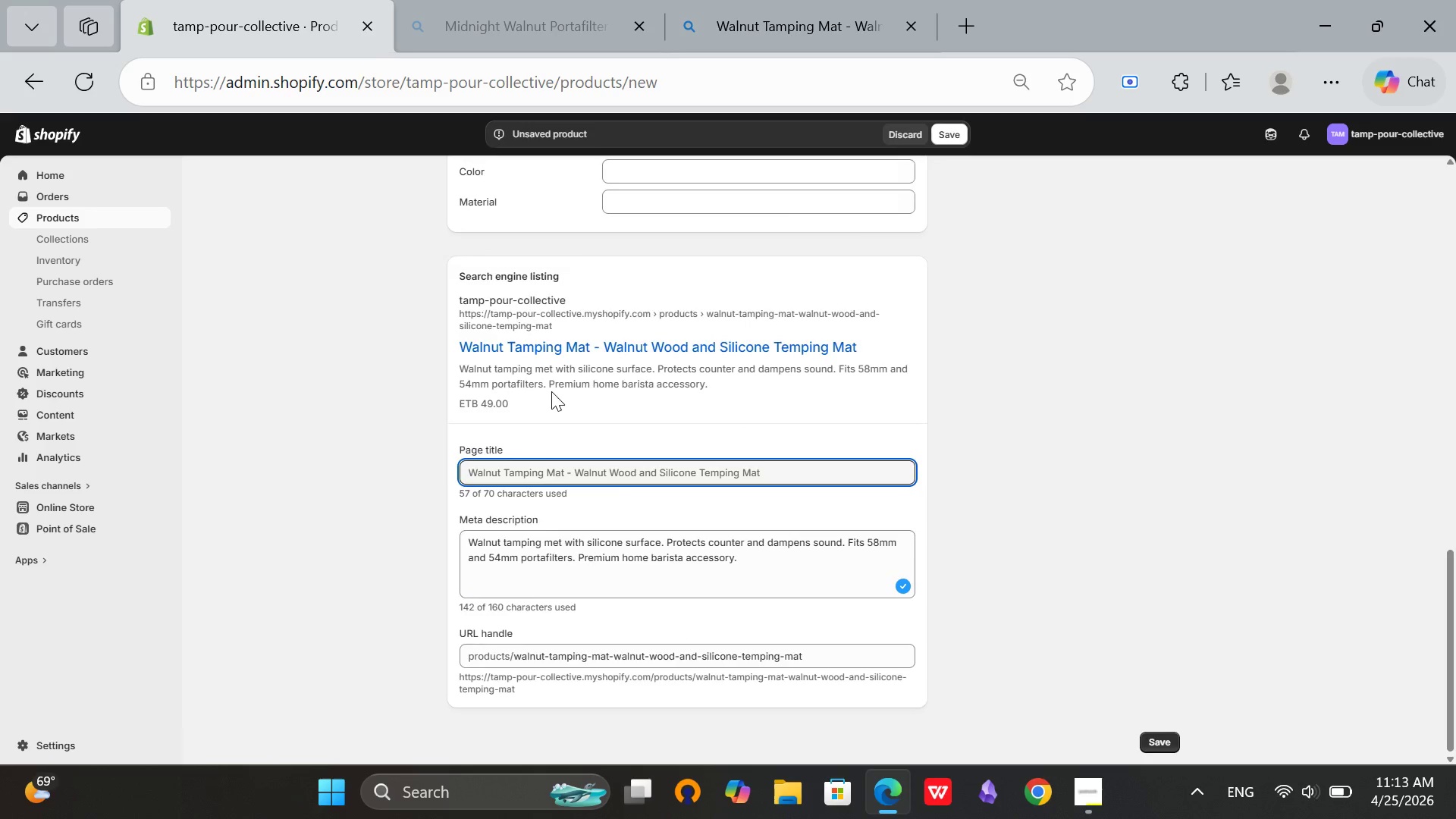 
scroll: coordinate [551, 391], scroll_direction: up, amount: 12.0
 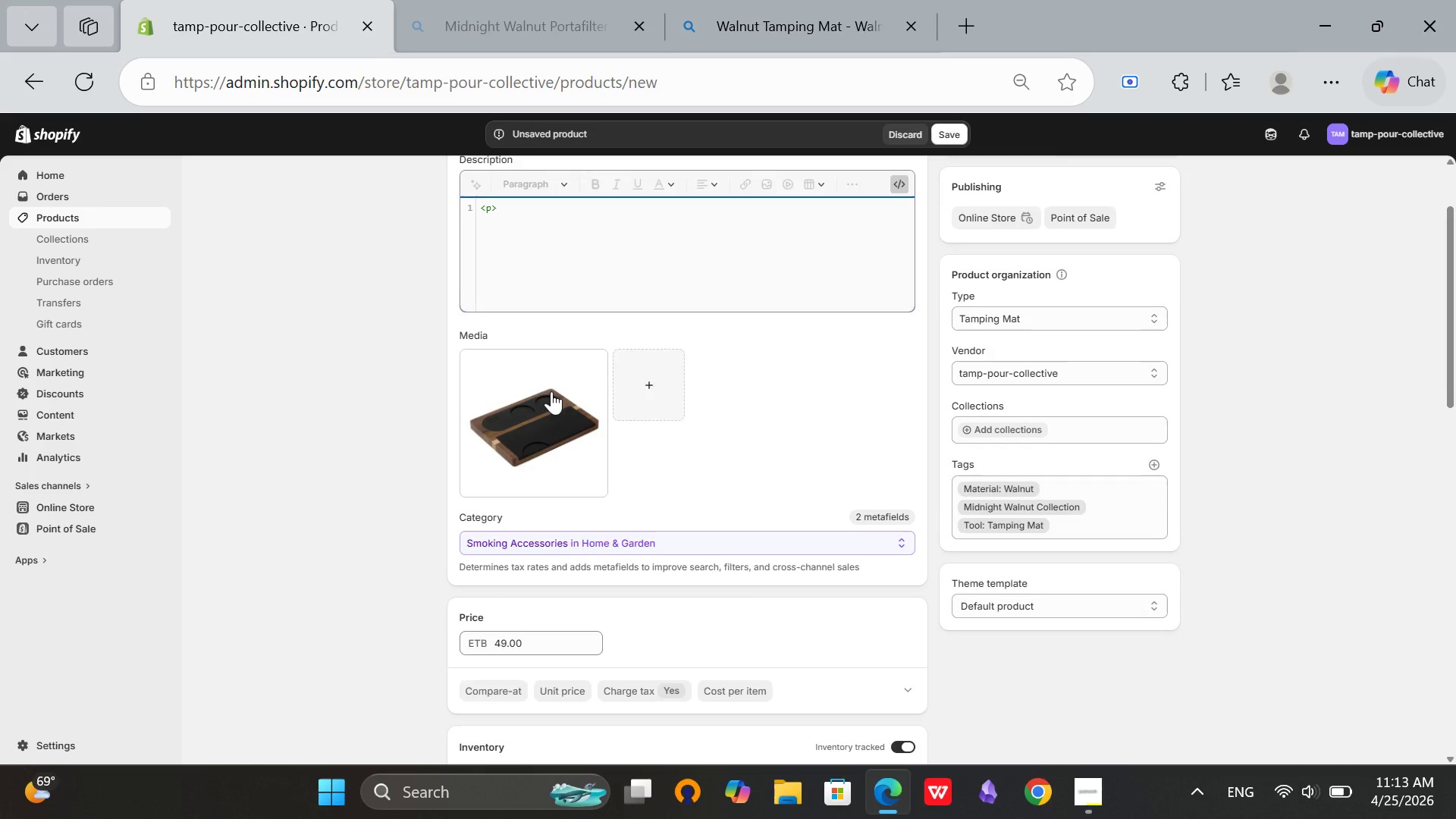 
right_click([580, 334])
 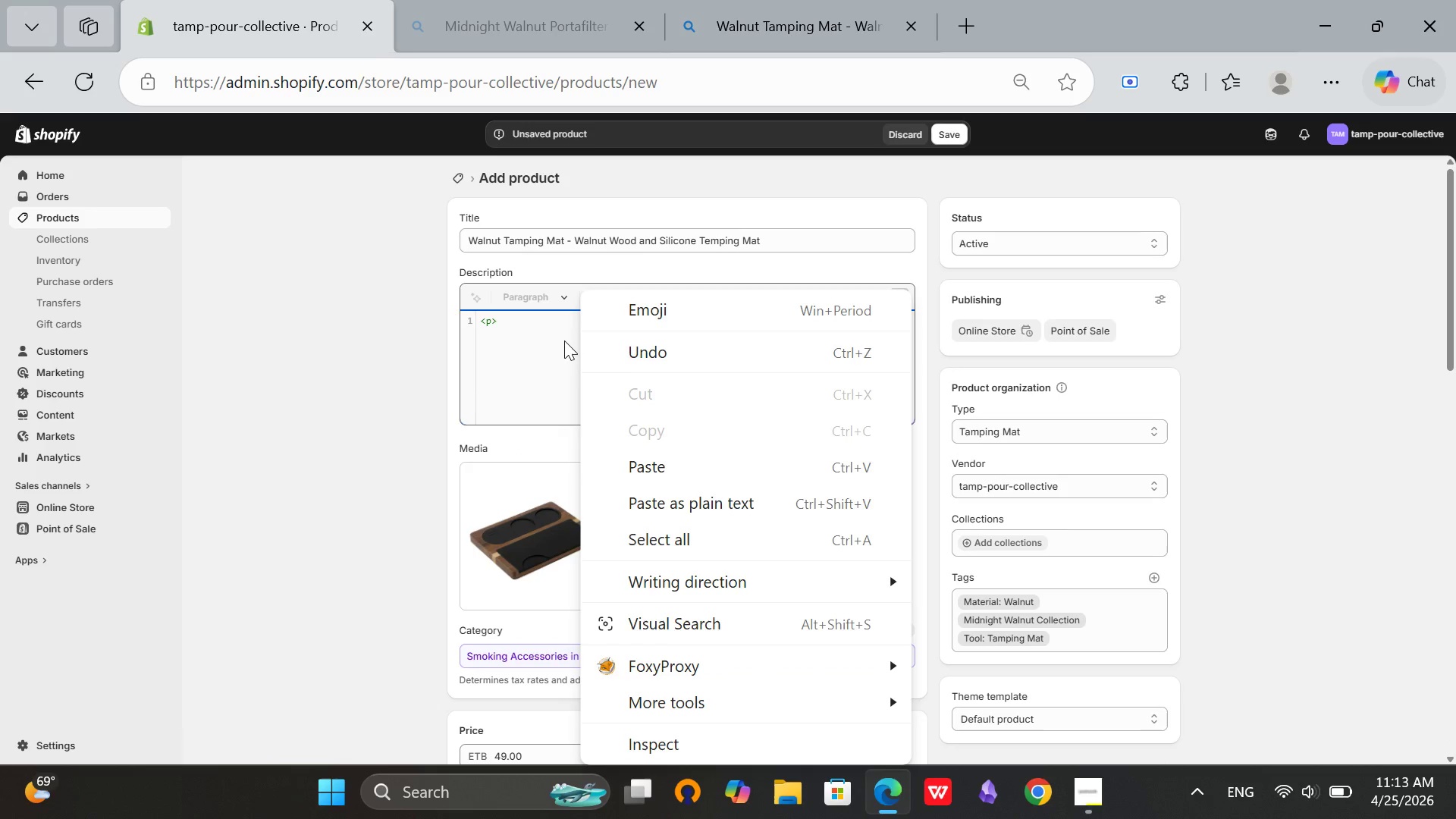 
scroll: coordinate [580, 334], scroll_direction: up, amount: 5.0
 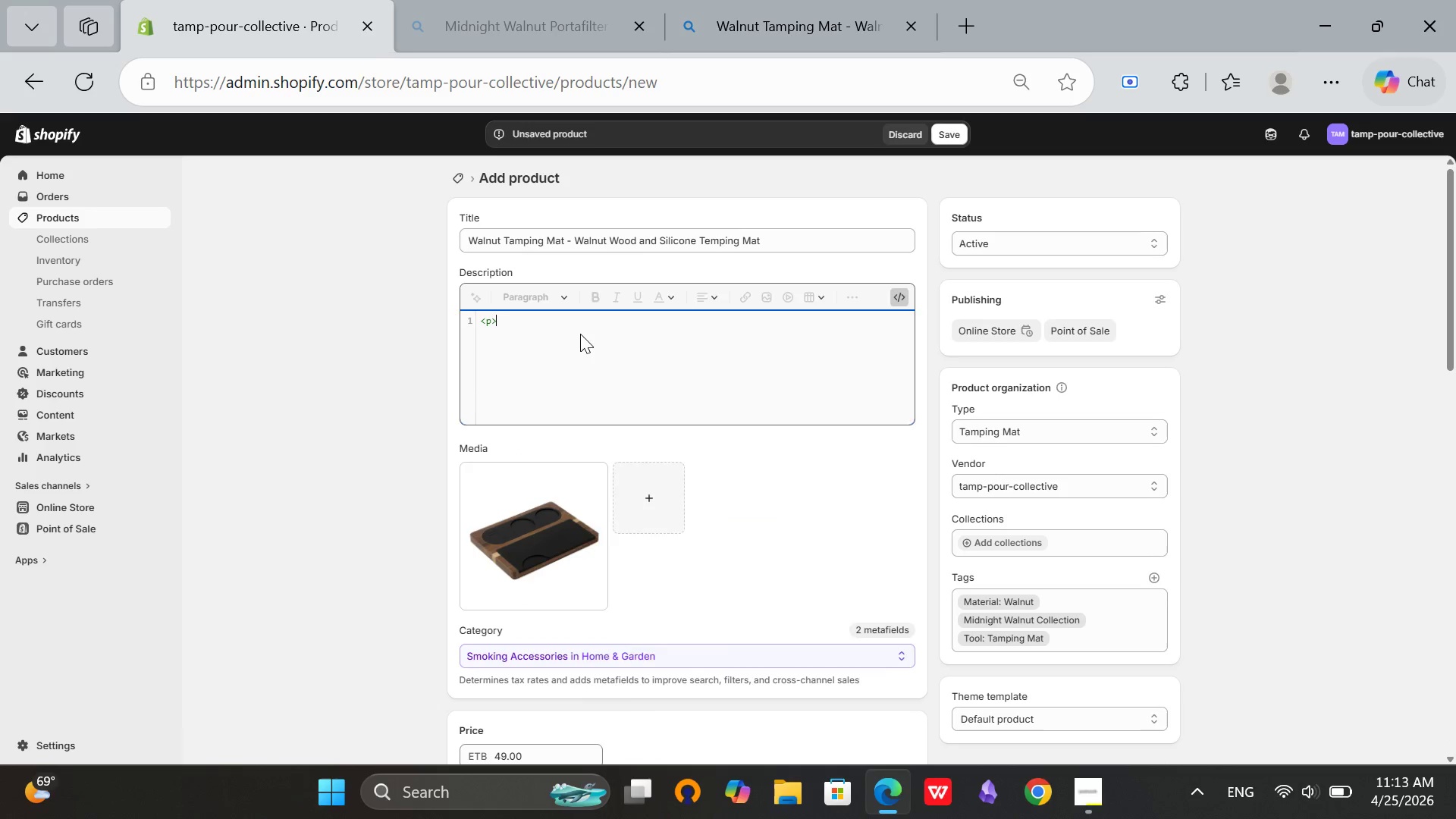 
scroll: coordinate [566, 364], scroll_direction: none, amount: 0.0
 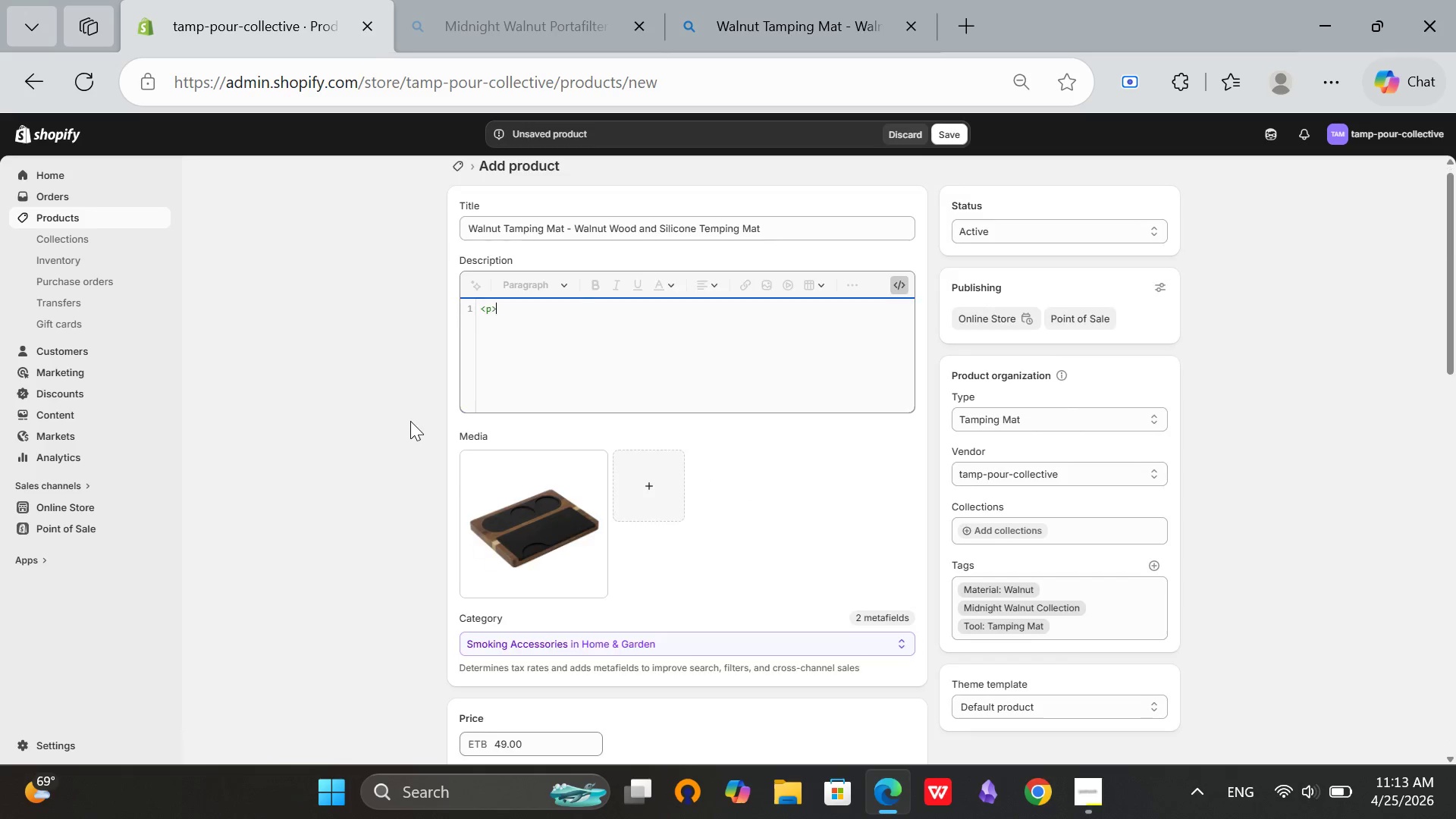 
scroll: coordinate [441, 421], scroll_direction: down, amount: 4.0
 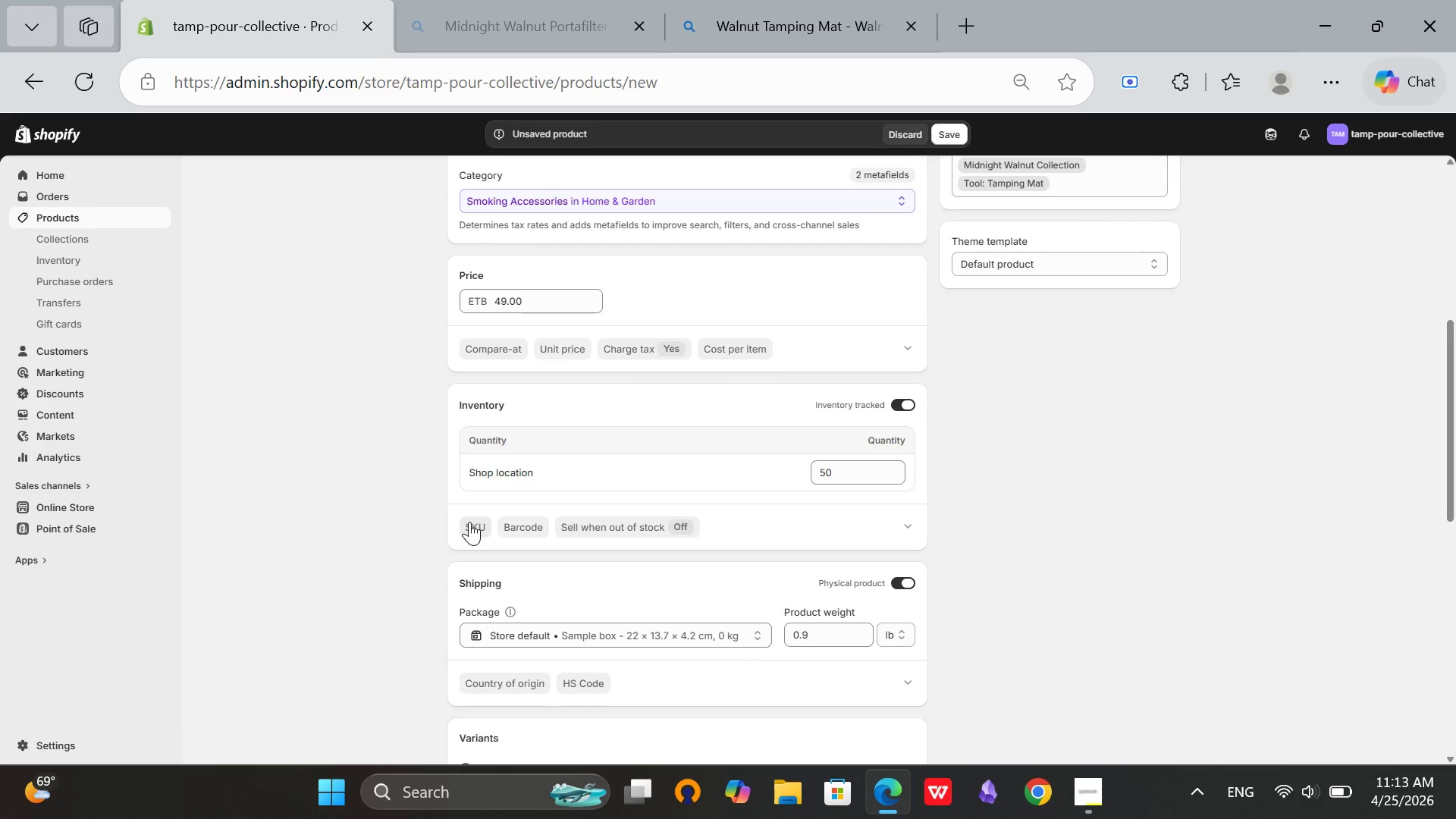 
left_click([469, 522])
 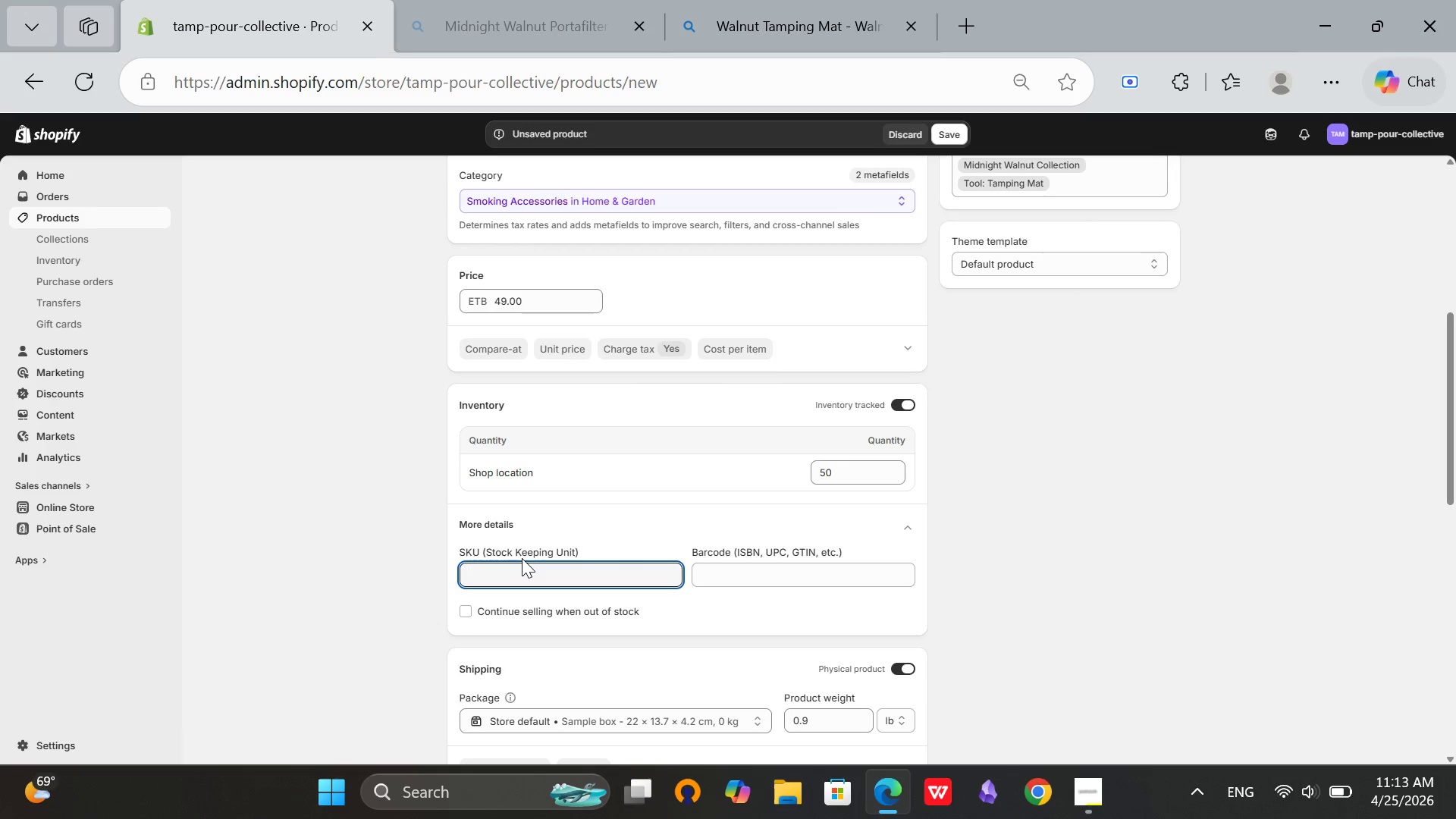 
type(TPC-)
 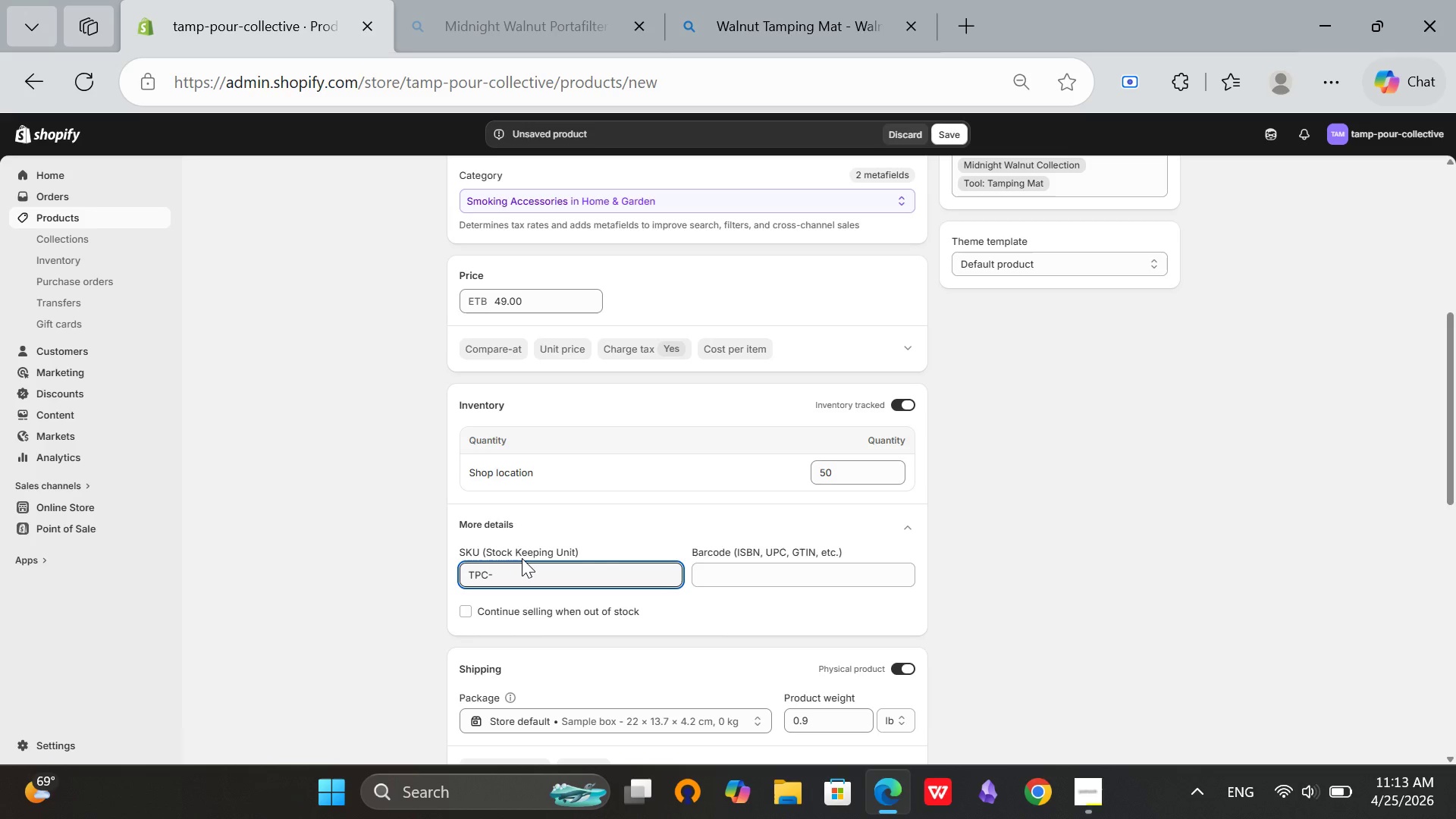 
type(TM-)
 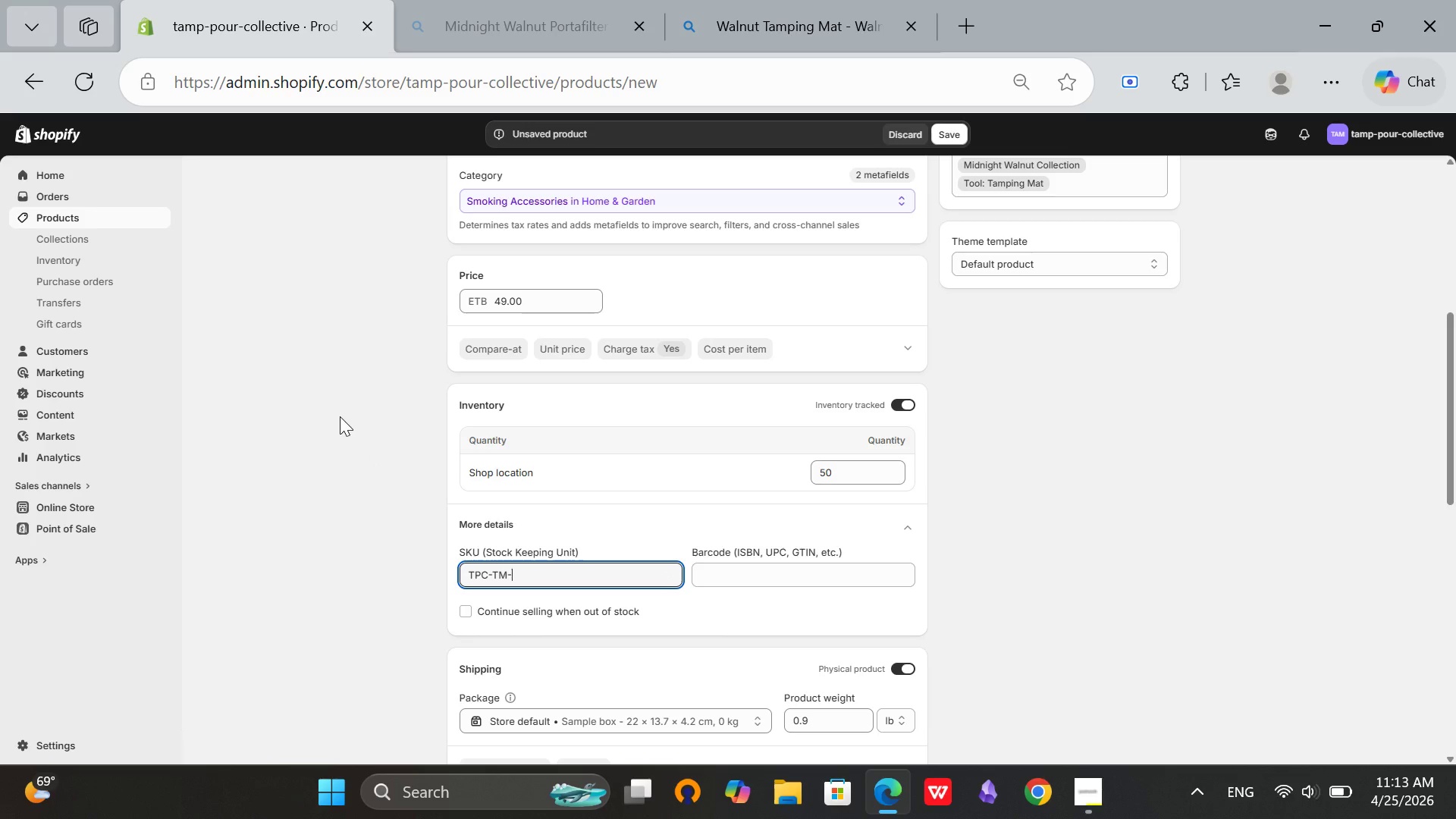 
wait(5.44)
 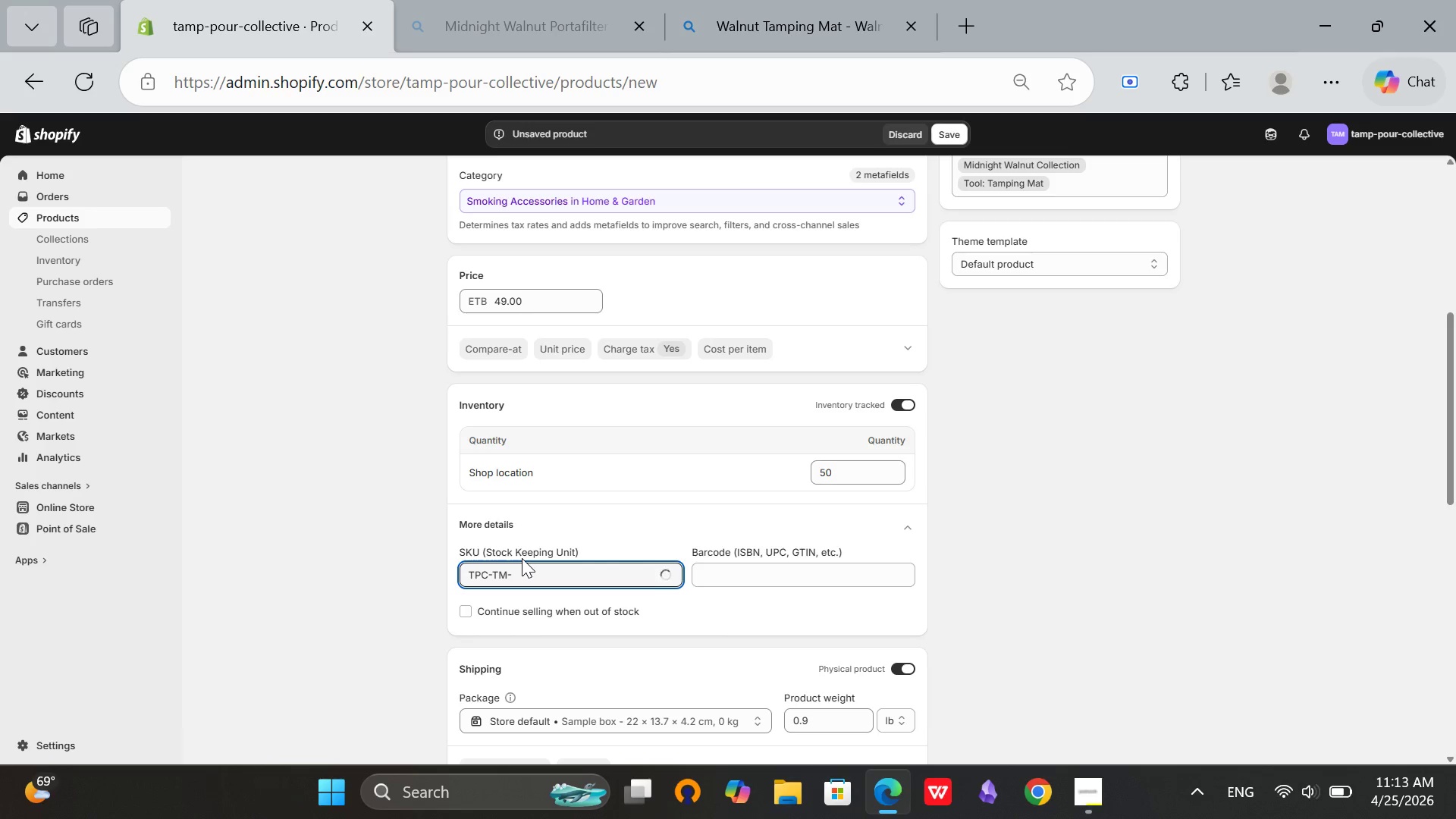 
type(01-ML)
 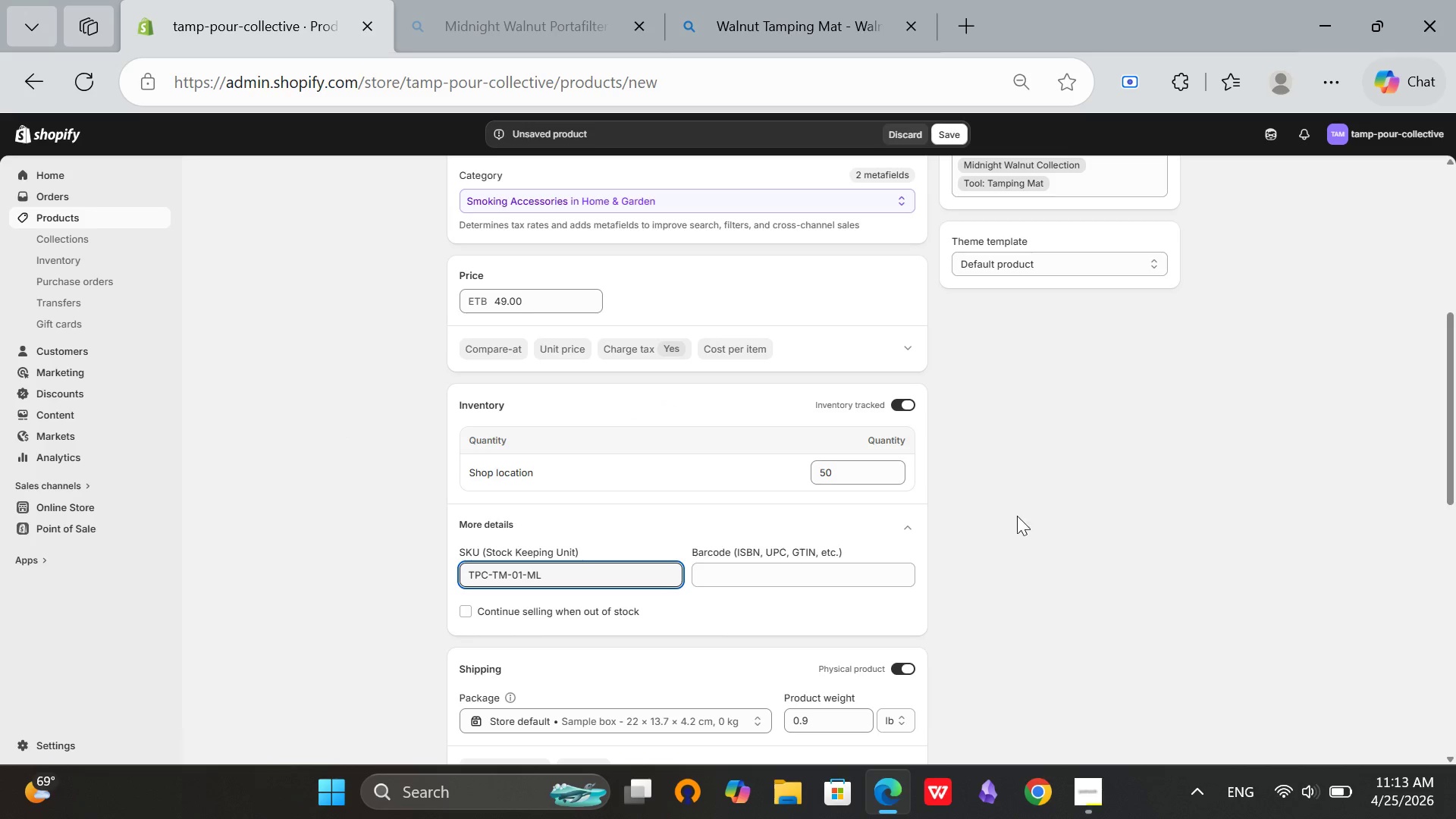 
scroll: coordinate [1015, 695], scroll_direction: up, amount: 8.0
 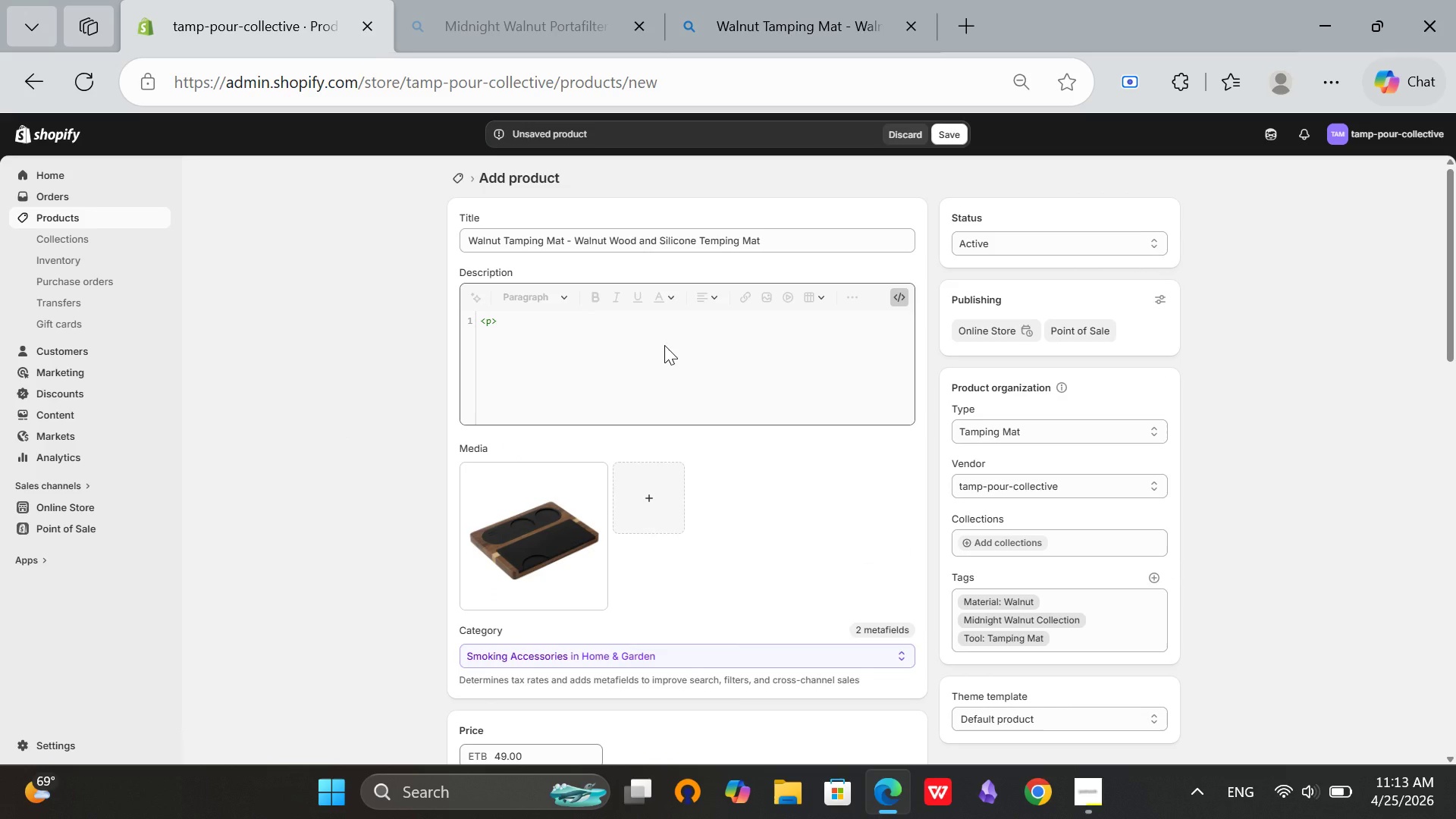 
left_click([664, 345])
 